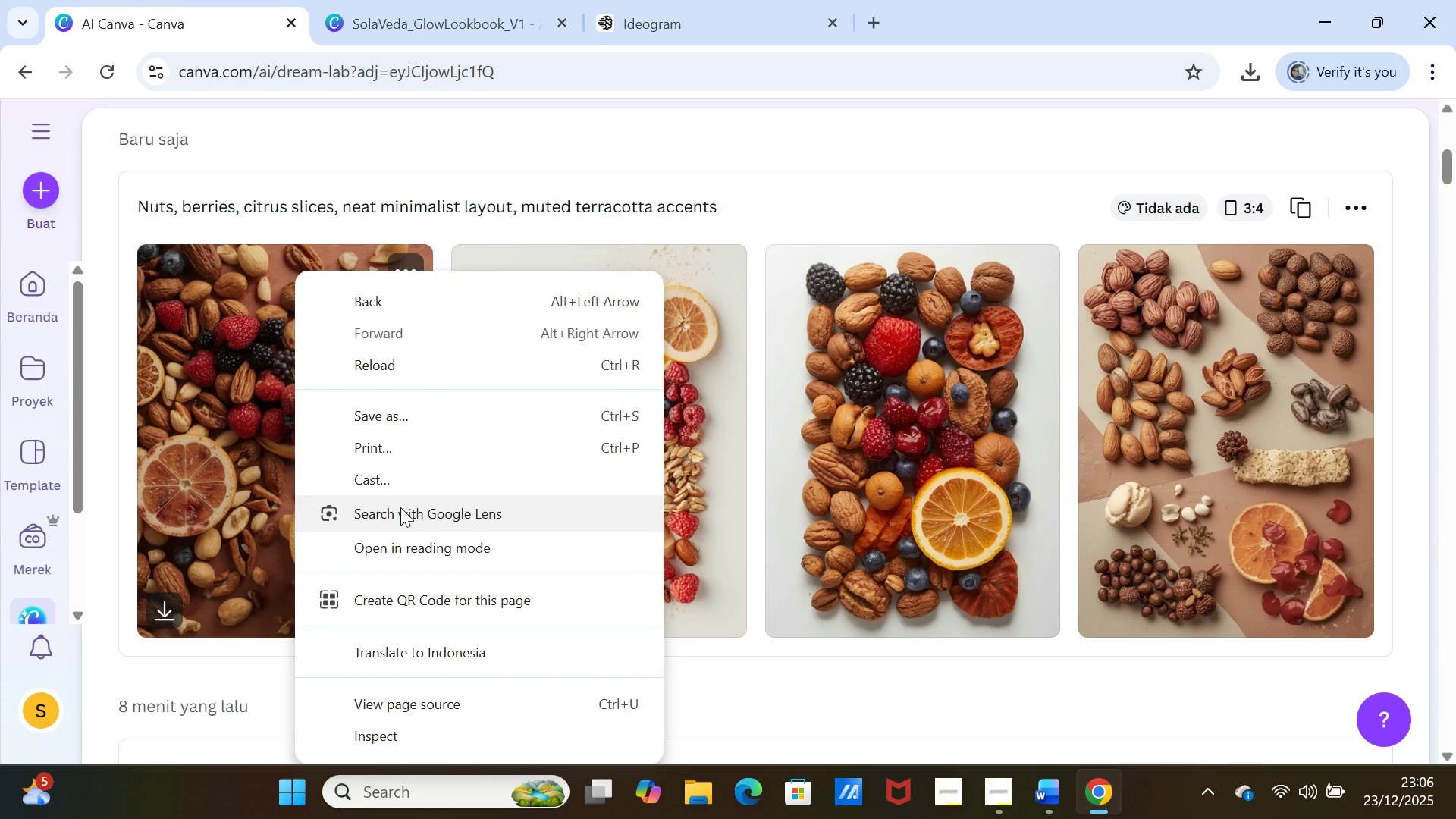 
left_click([199, 334])
 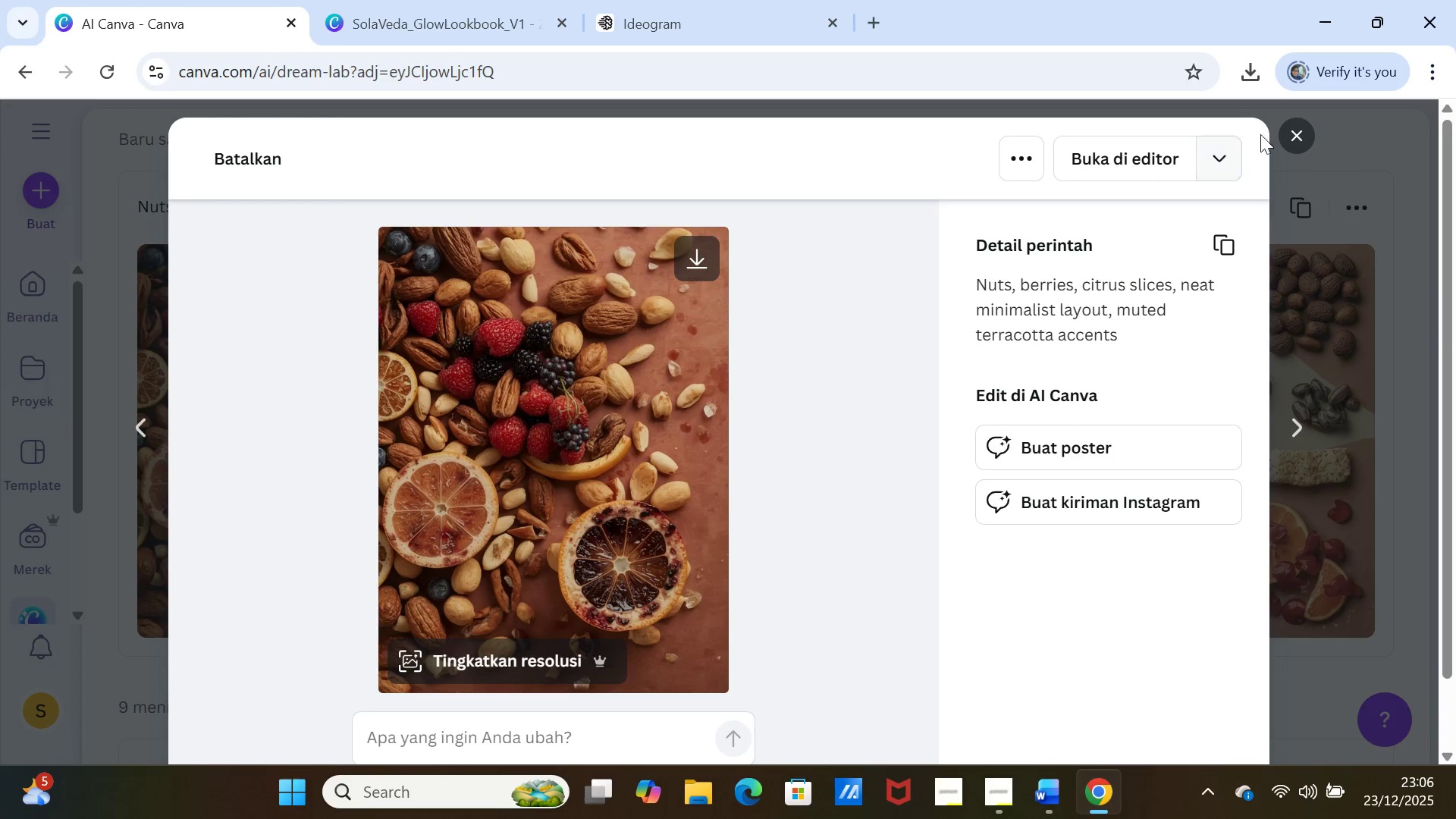 
left_click([1301, 128])
 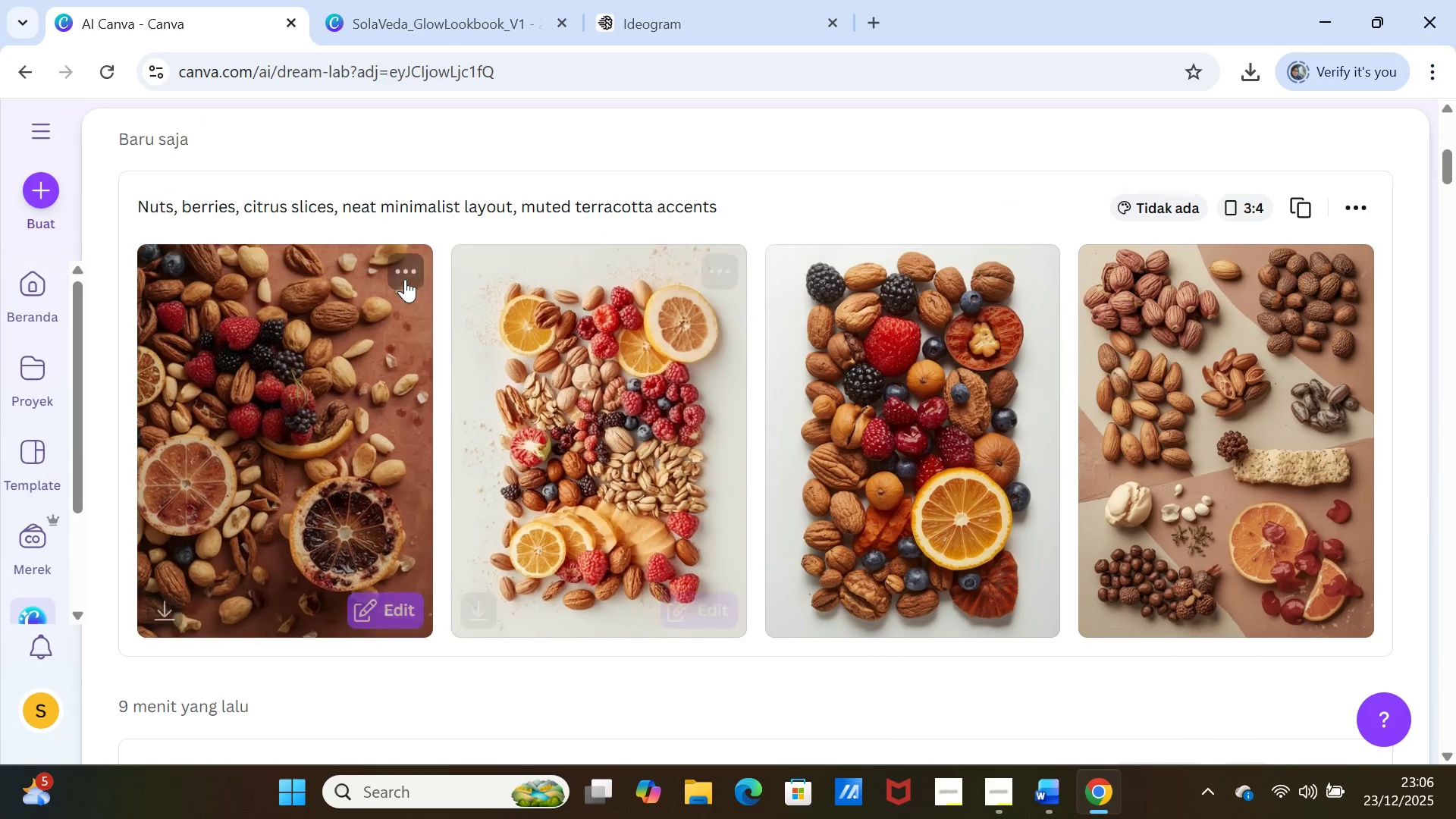 
left_click([405, 269])
 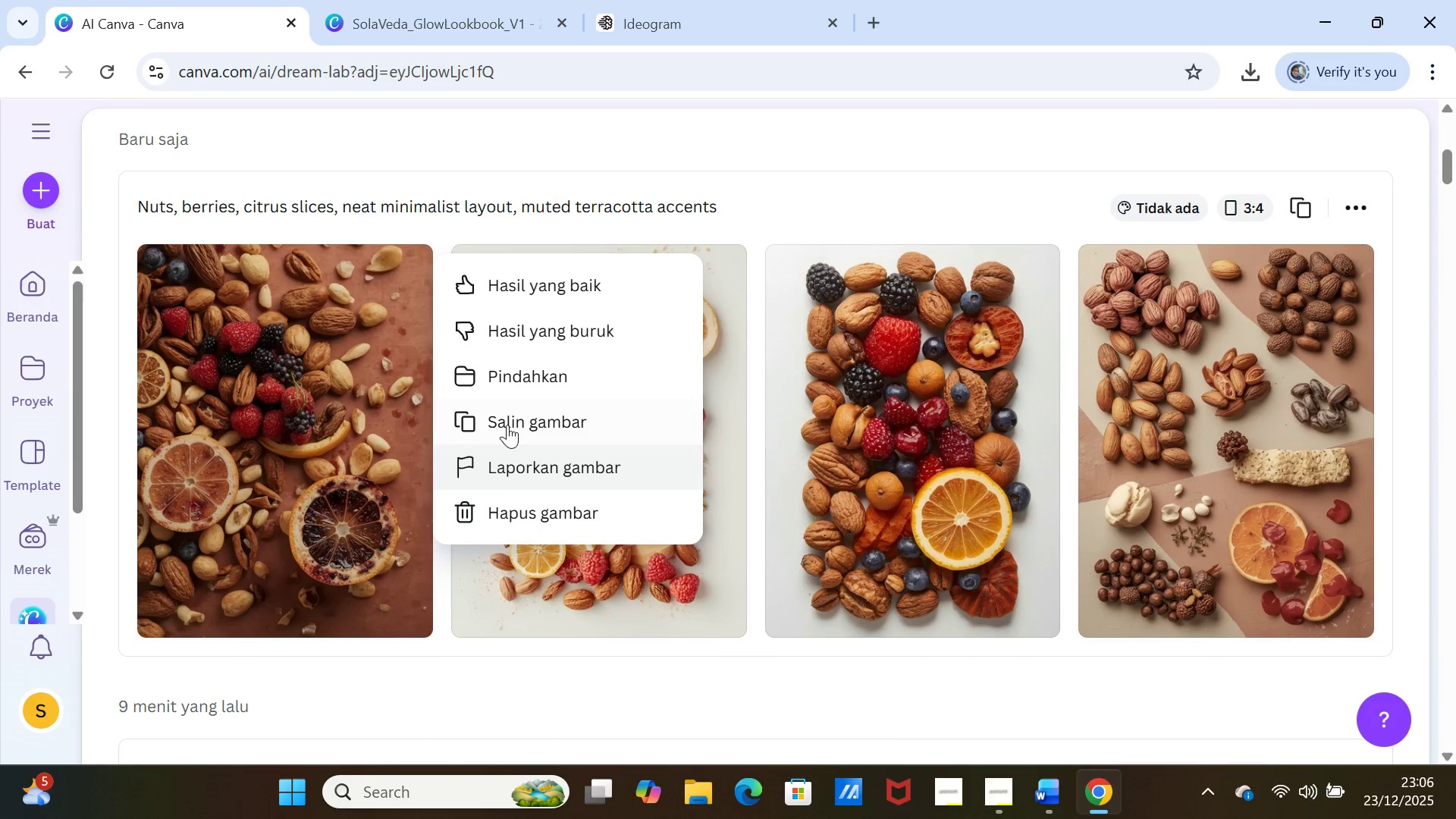 
left_click([511, 420])
 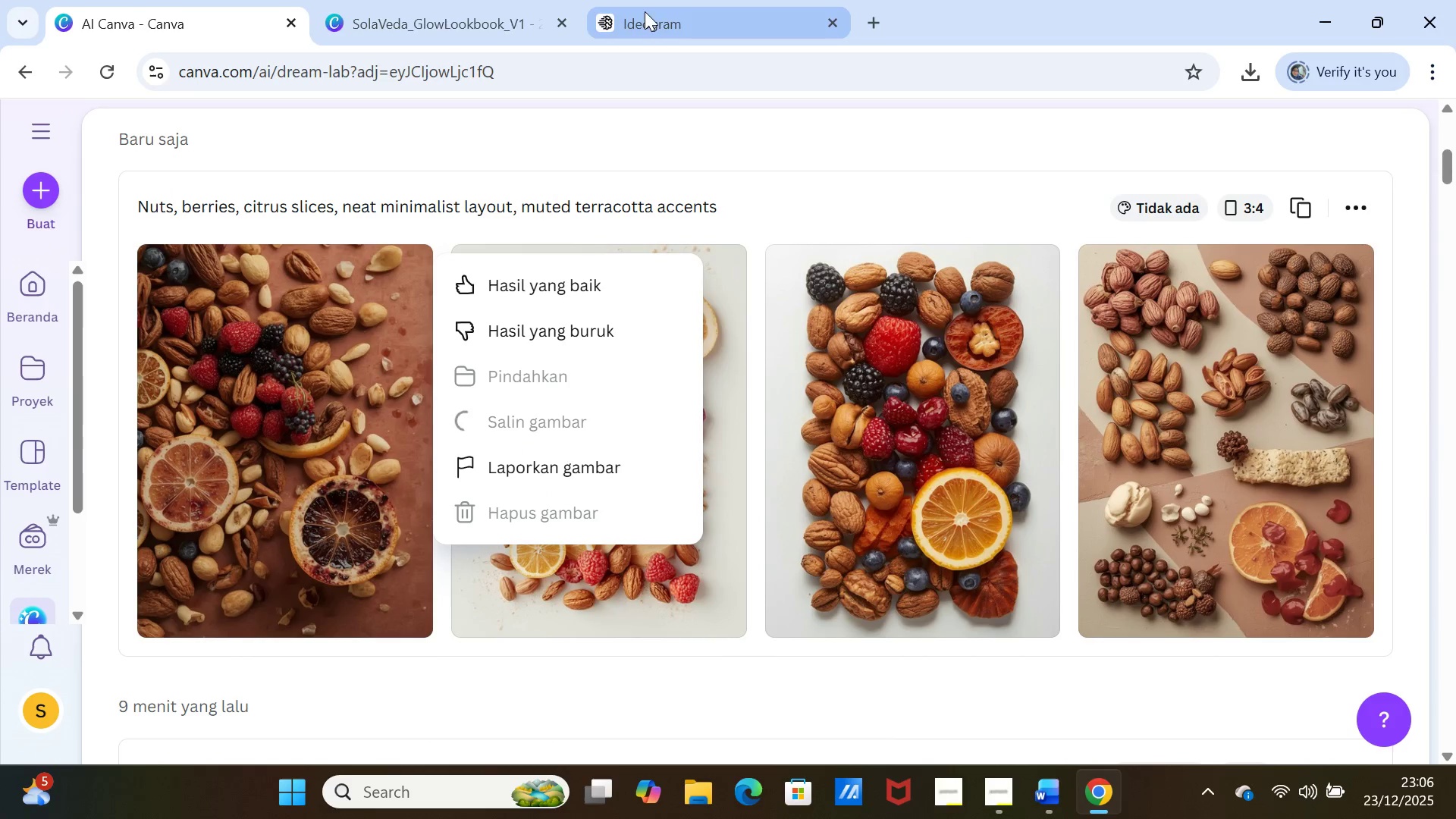 
left_click([500, 9])
 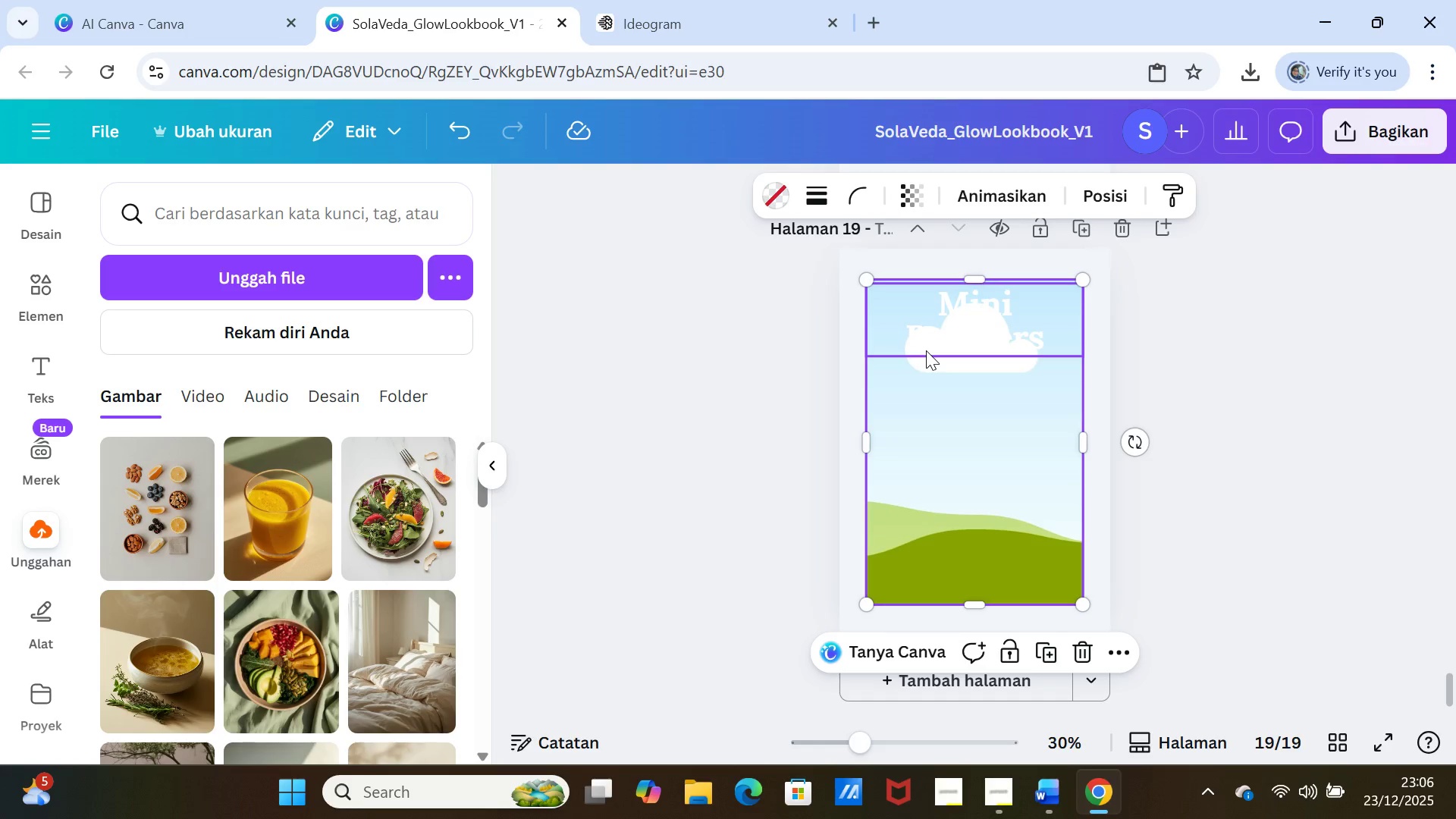 
mouse_move([949, 384])
 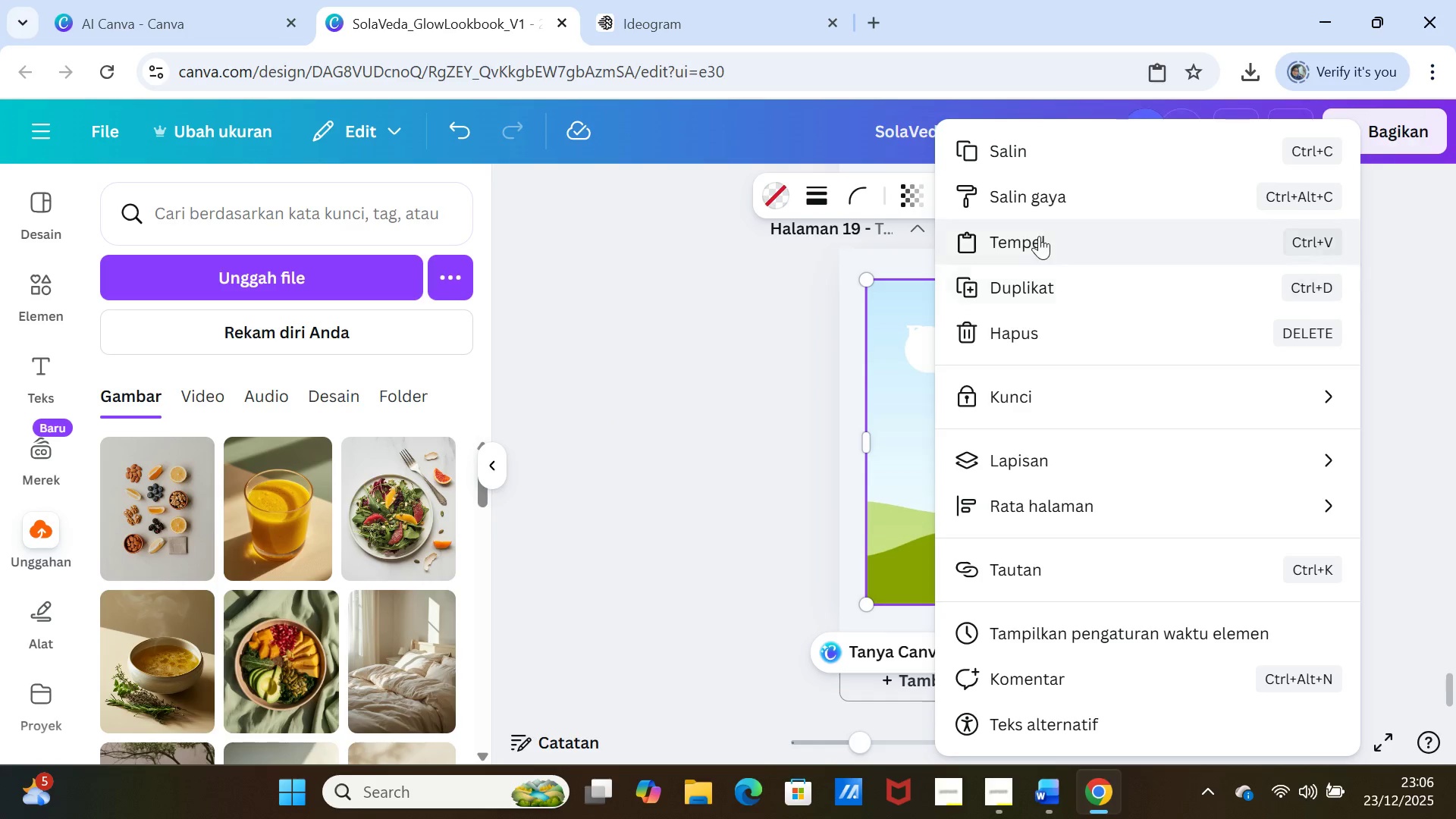 
left_click([1039, 235])
 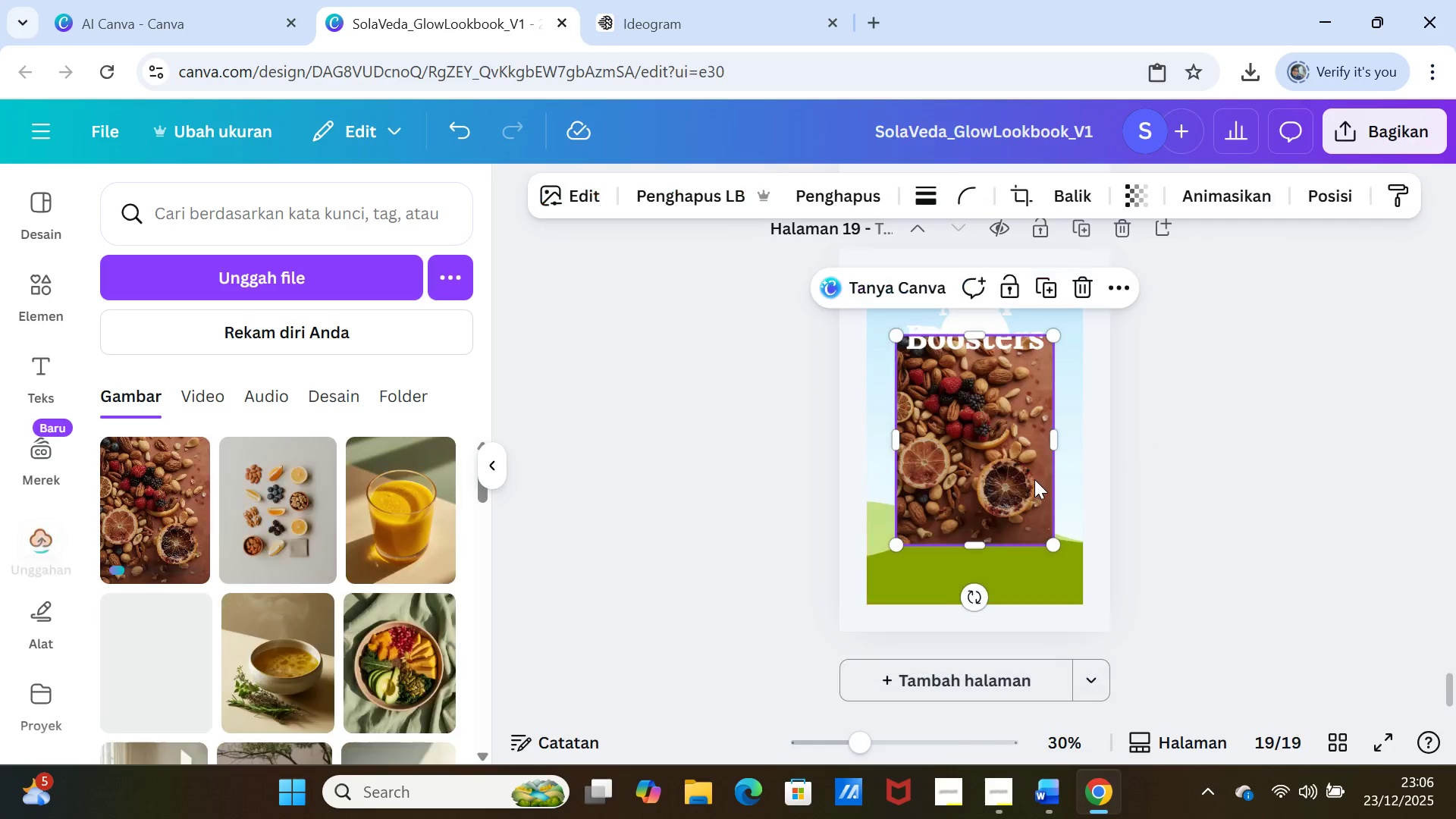 
left_click_drag(start_coordinate=[1012, 459], to_coordinate=[1012, 439])
 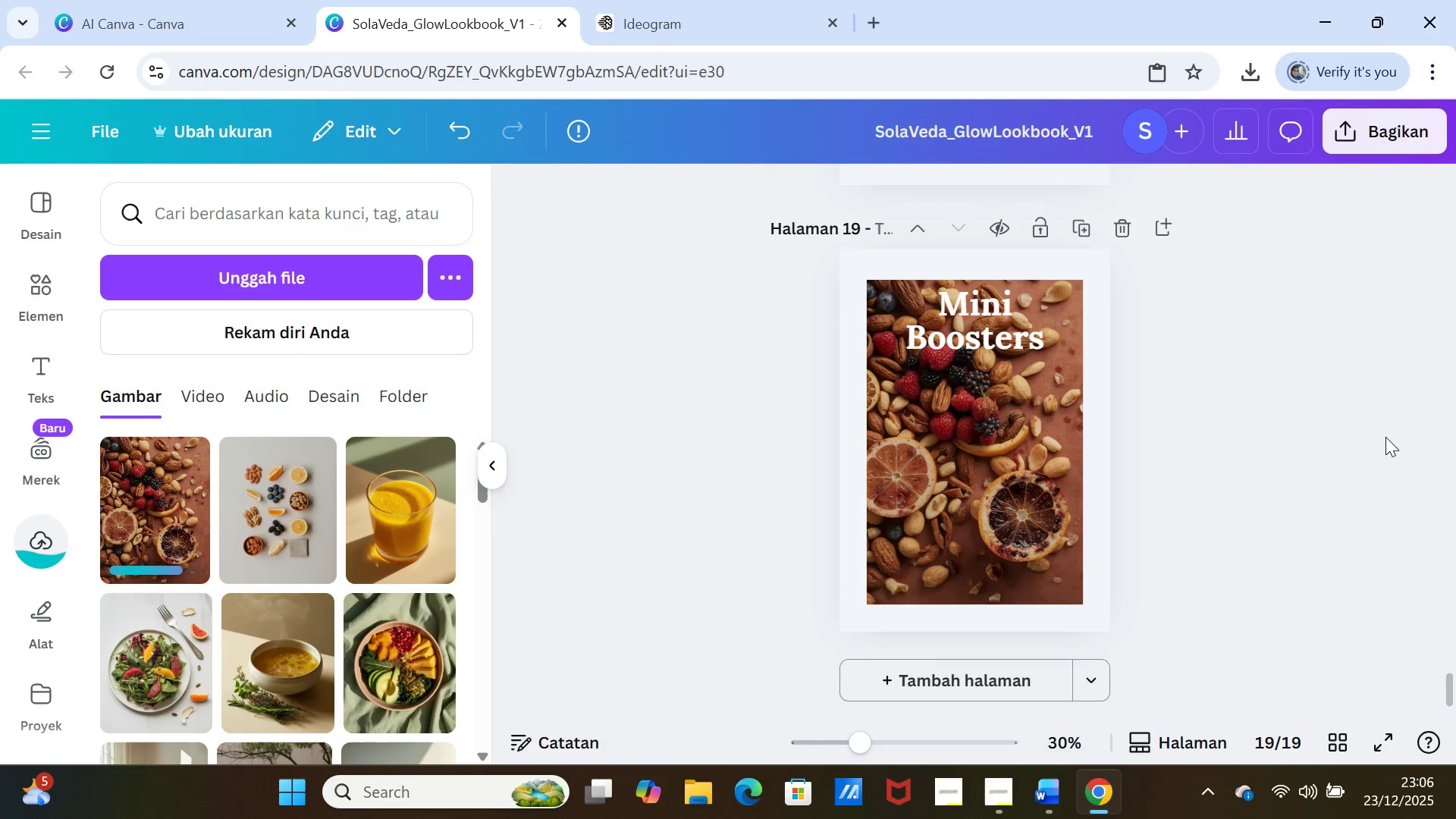 
left_click([1386, 438])
 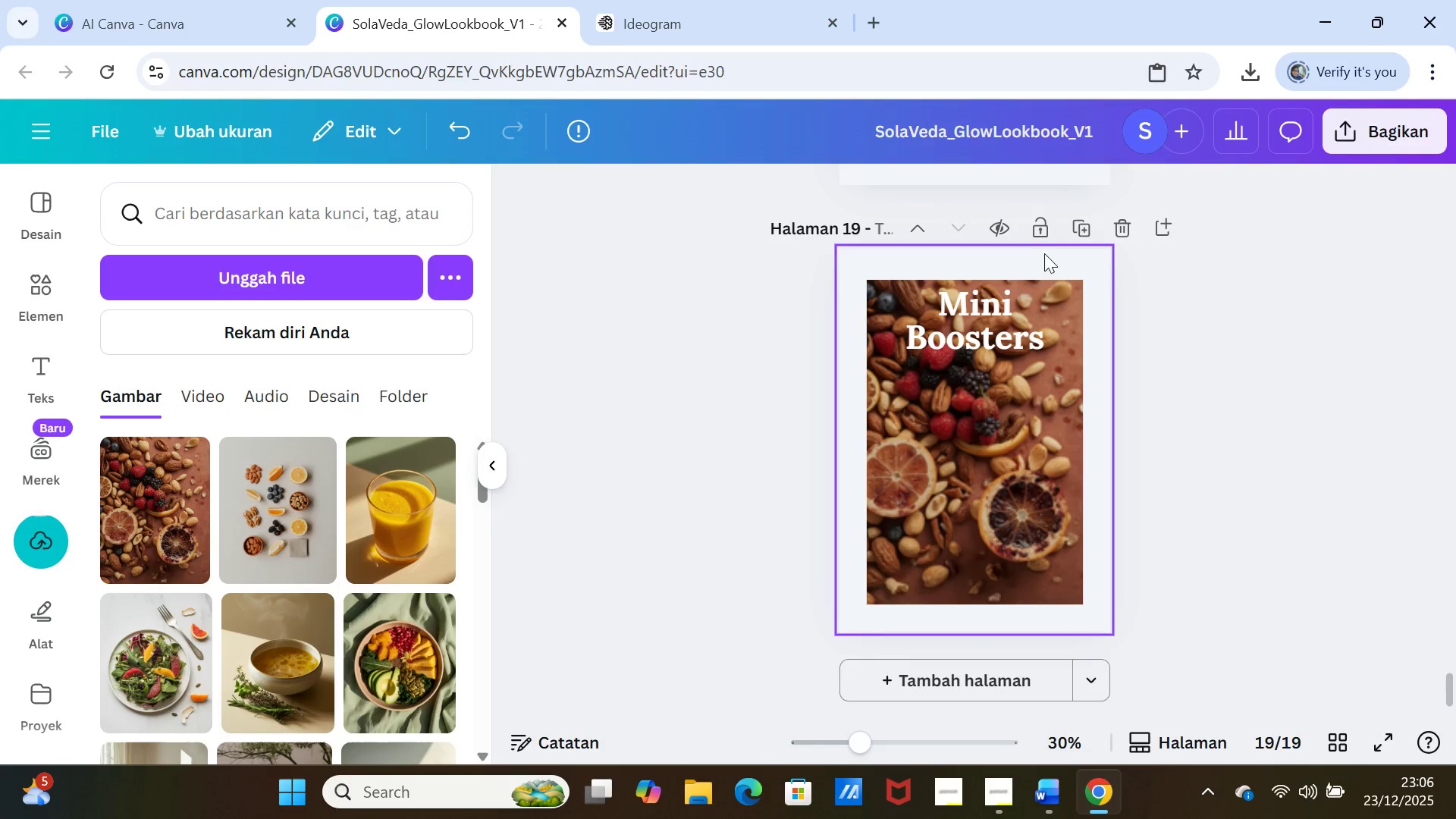 
left_click([1080, 218])
 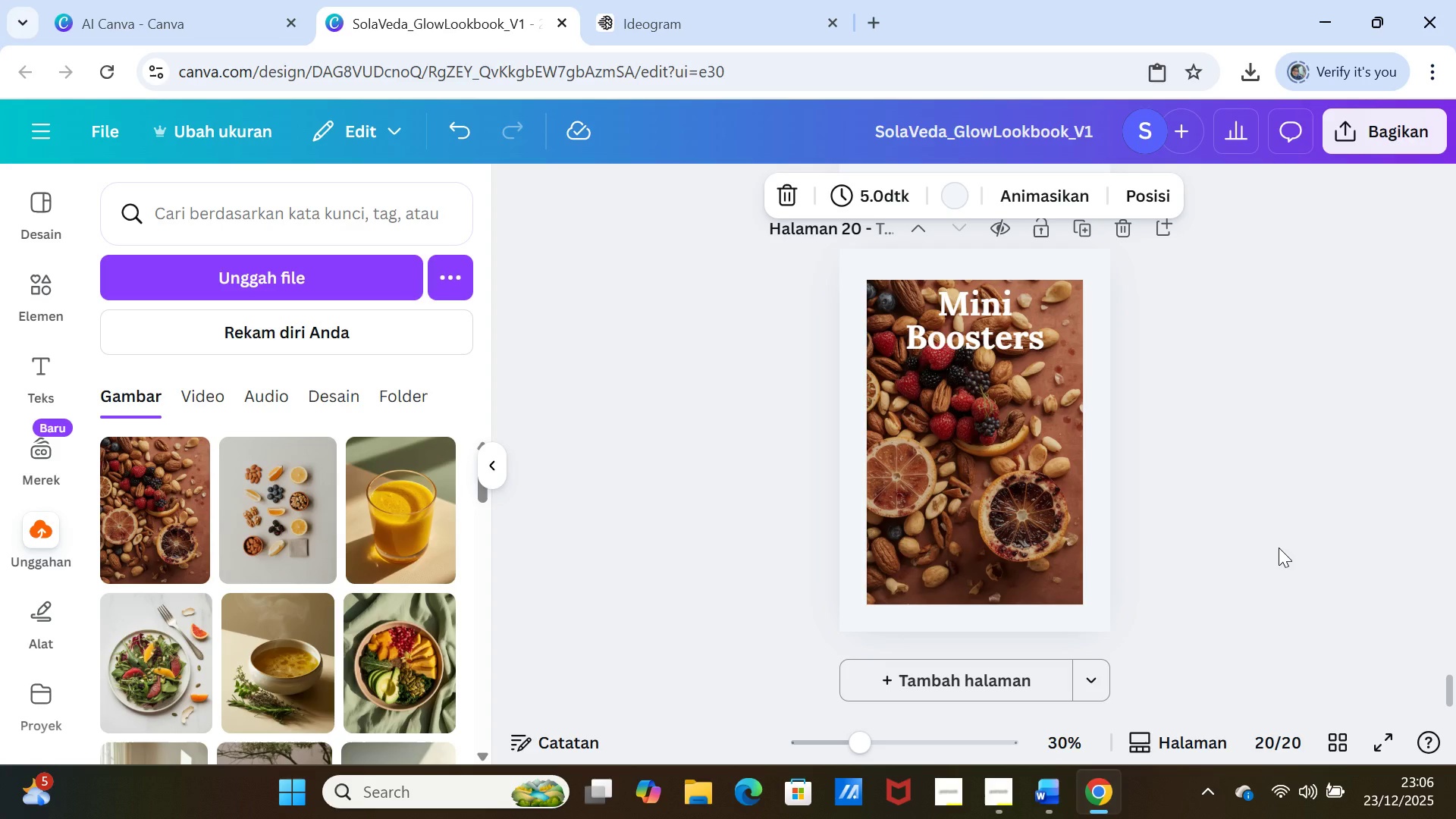 
wait(7.62)
 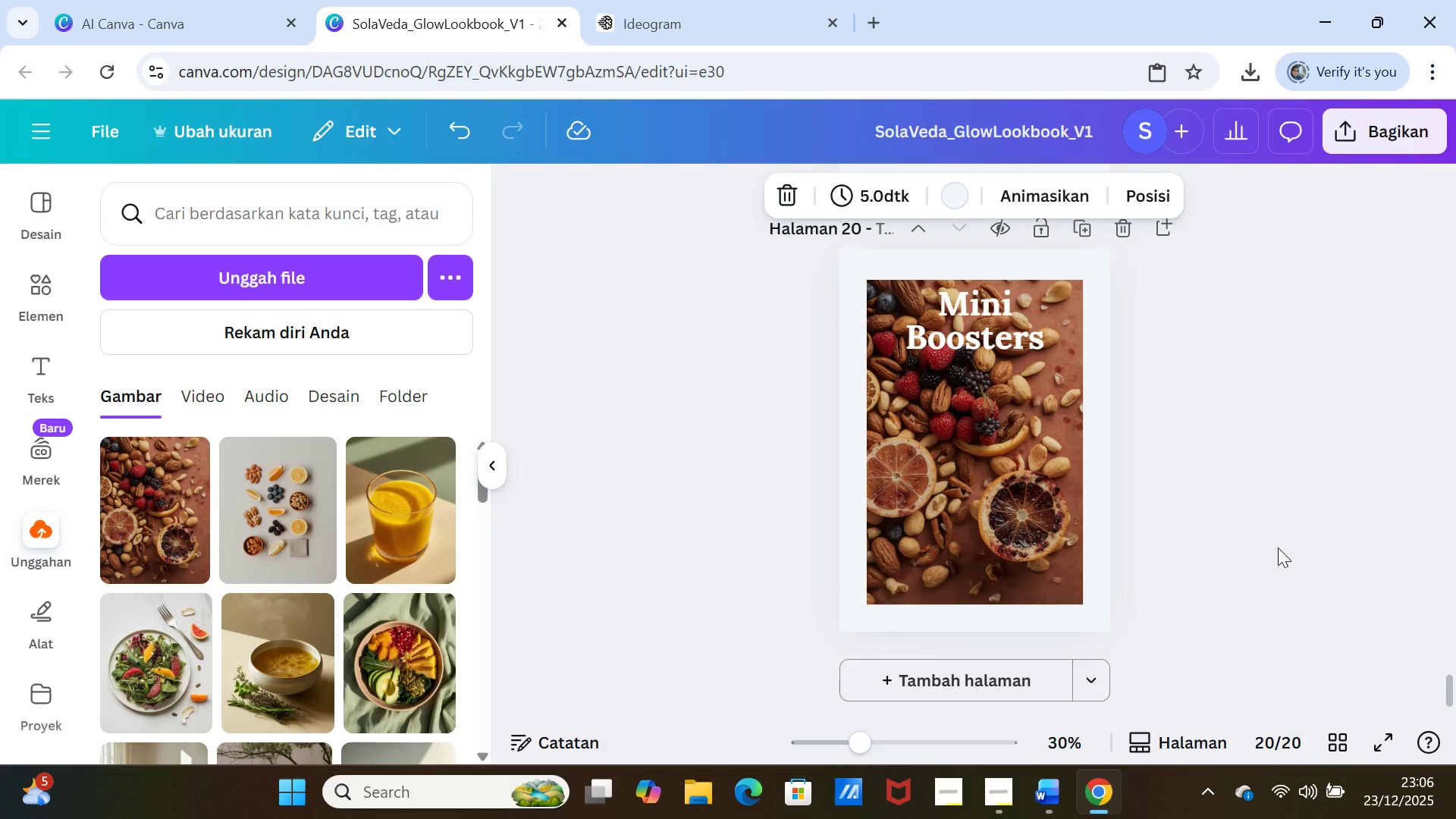 
left_click([1035, 483])
 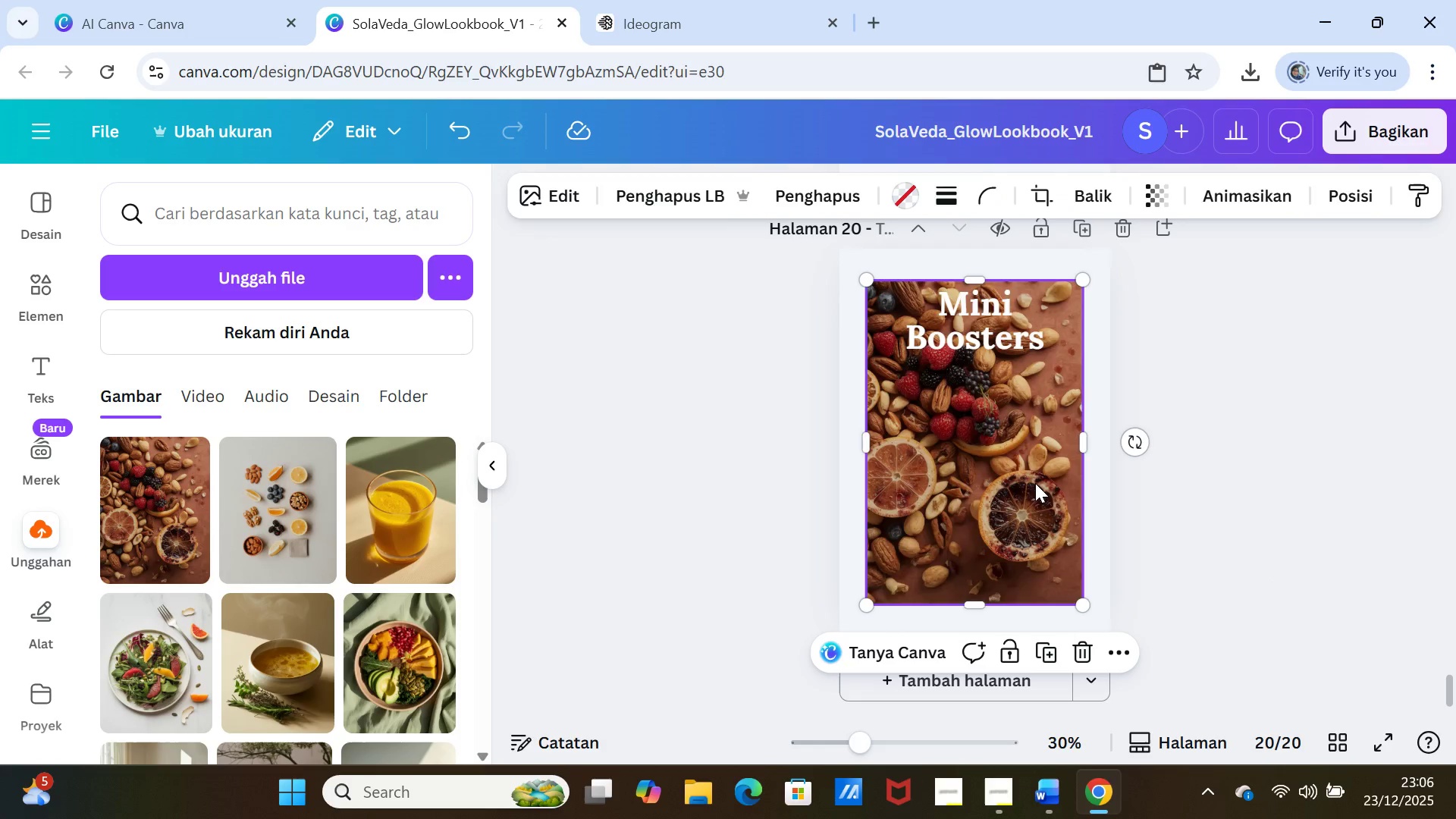 
key(Delete)
 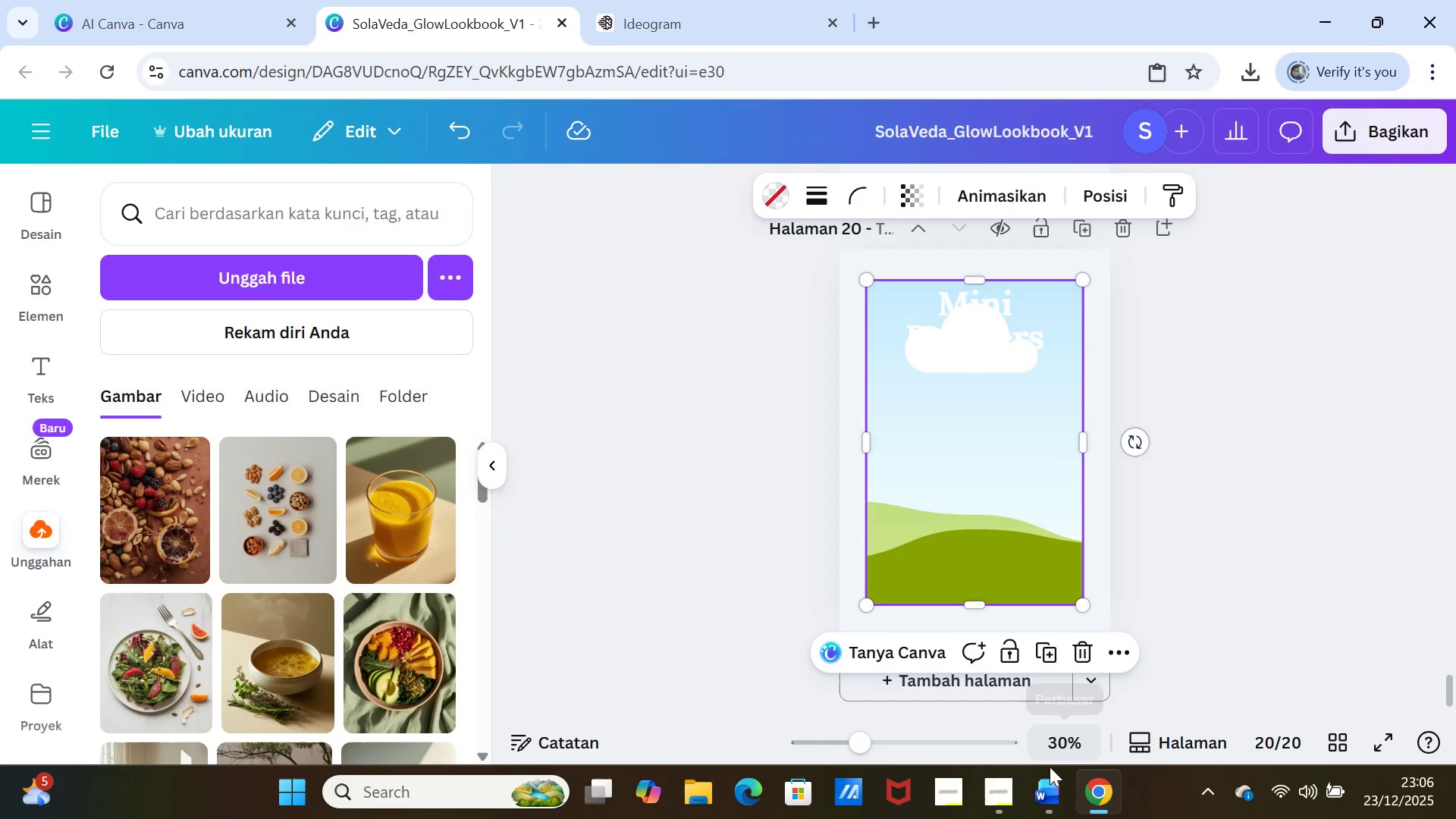 
left_click([1050, 789])
 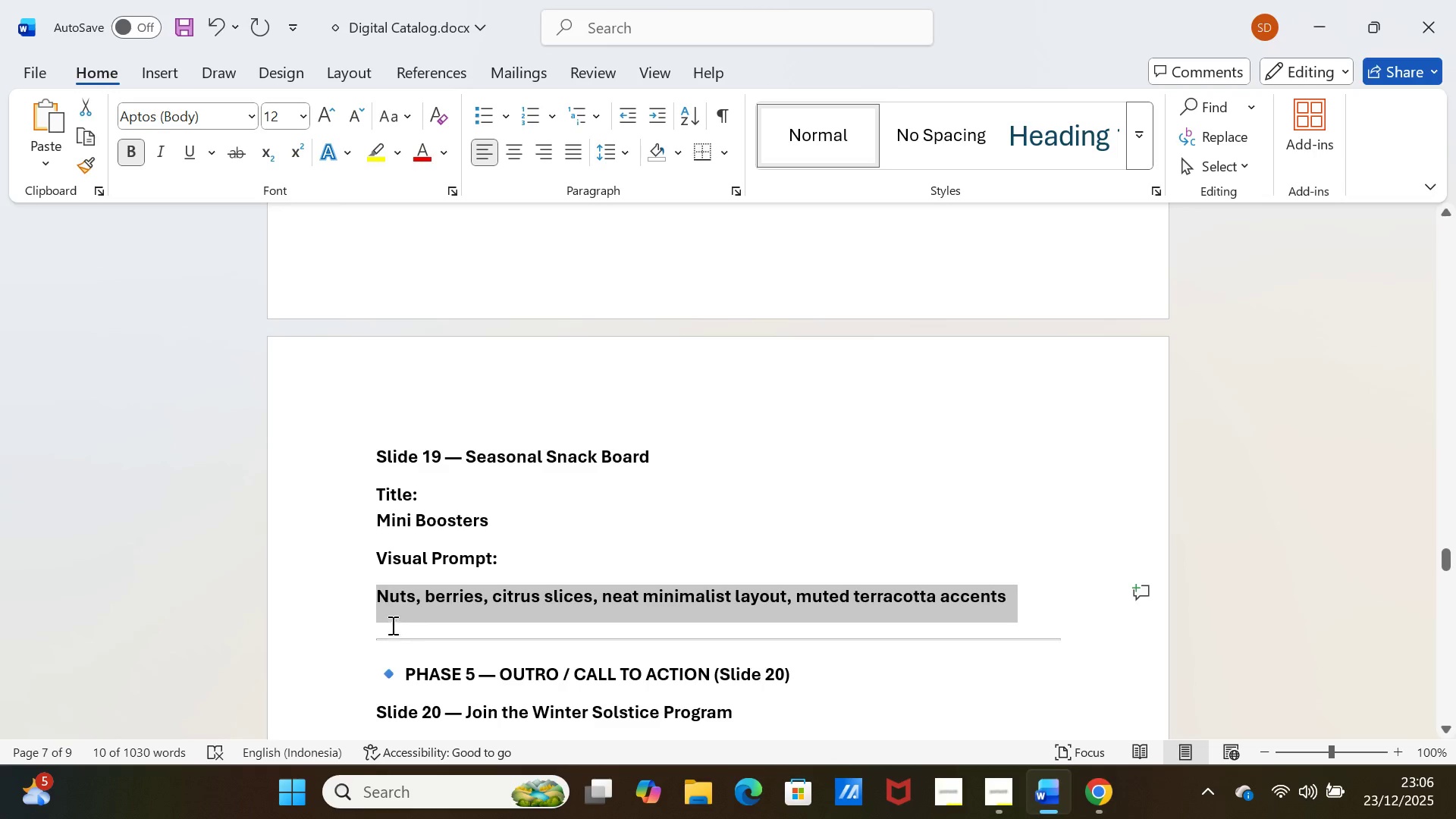 
scroll: coordinate [394, 595], scroll_direction: down, amount: 8.0
 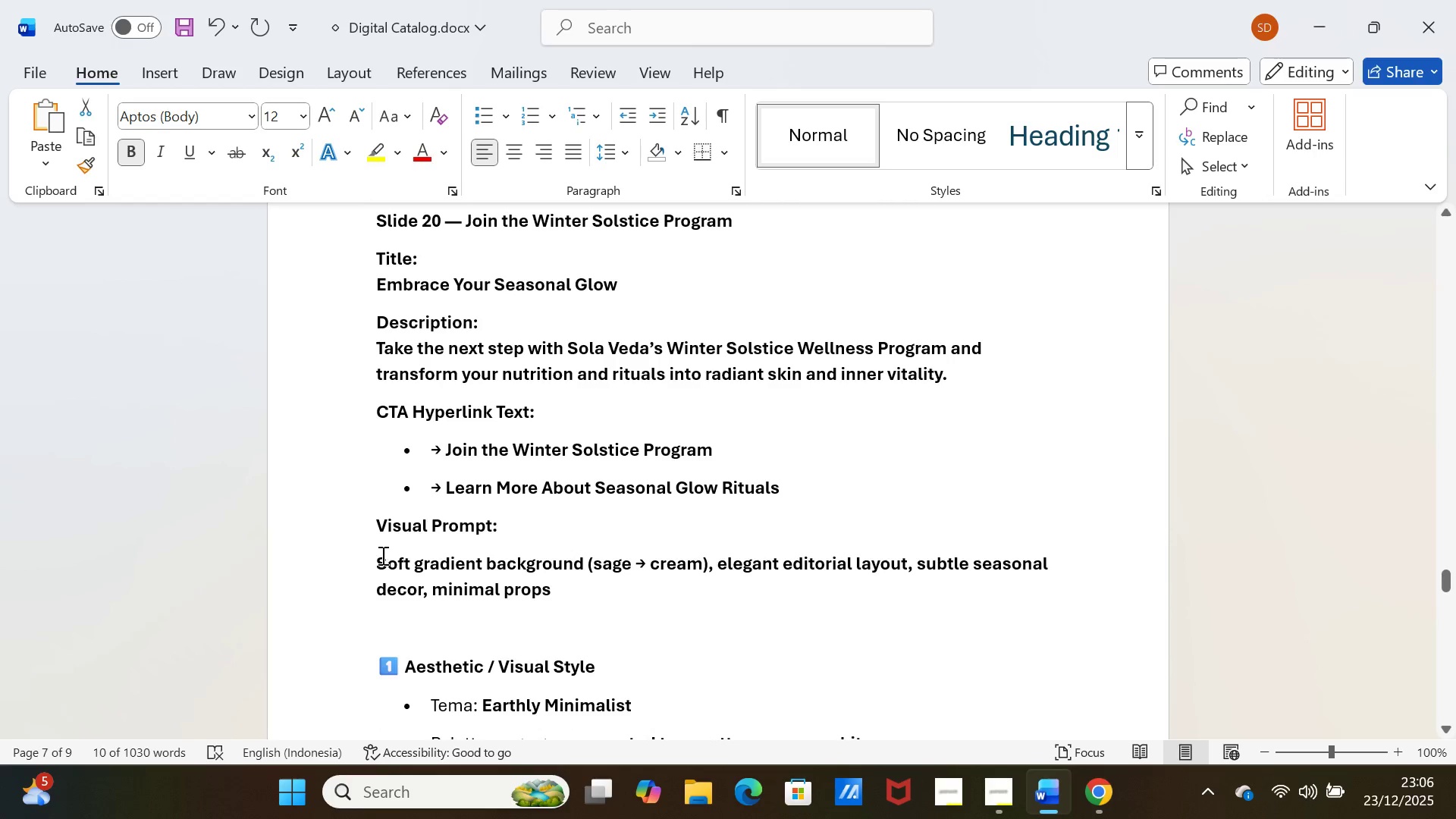 
left_click_drag(start_coordinate=[372, 559], to_coordinate=[540, 584])
 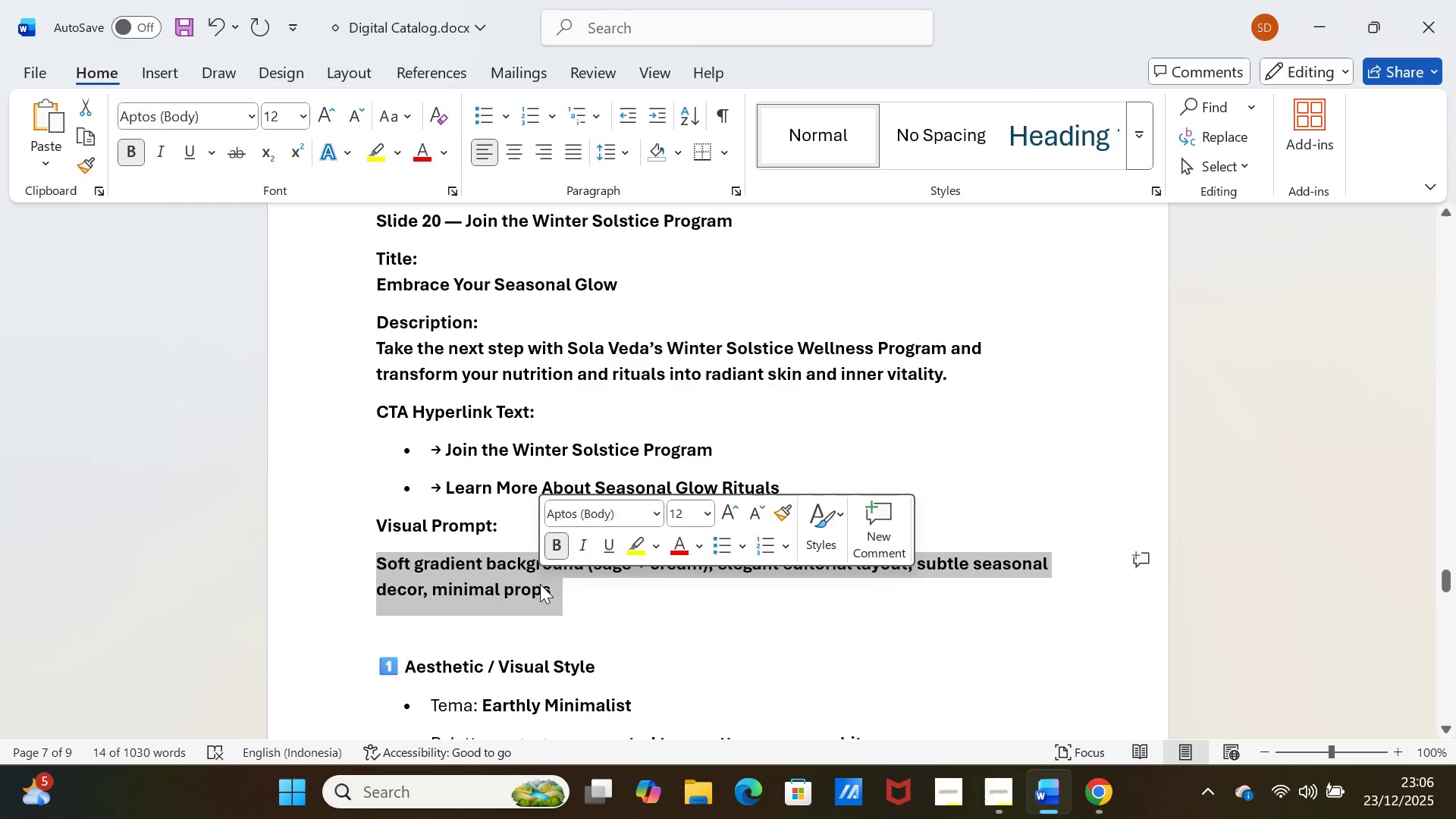 
key(Control+C)
 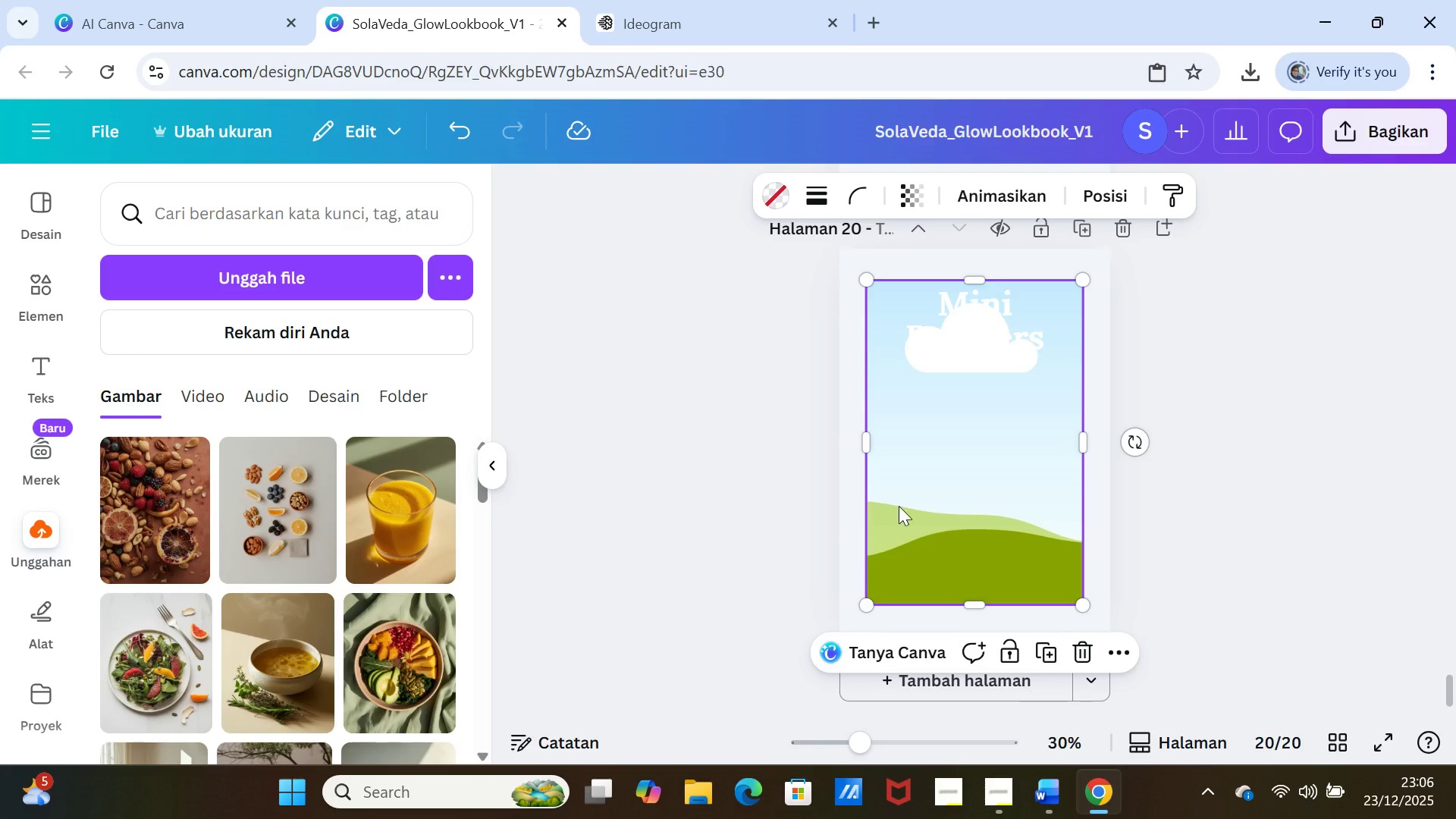 
left_click([650, 28])
 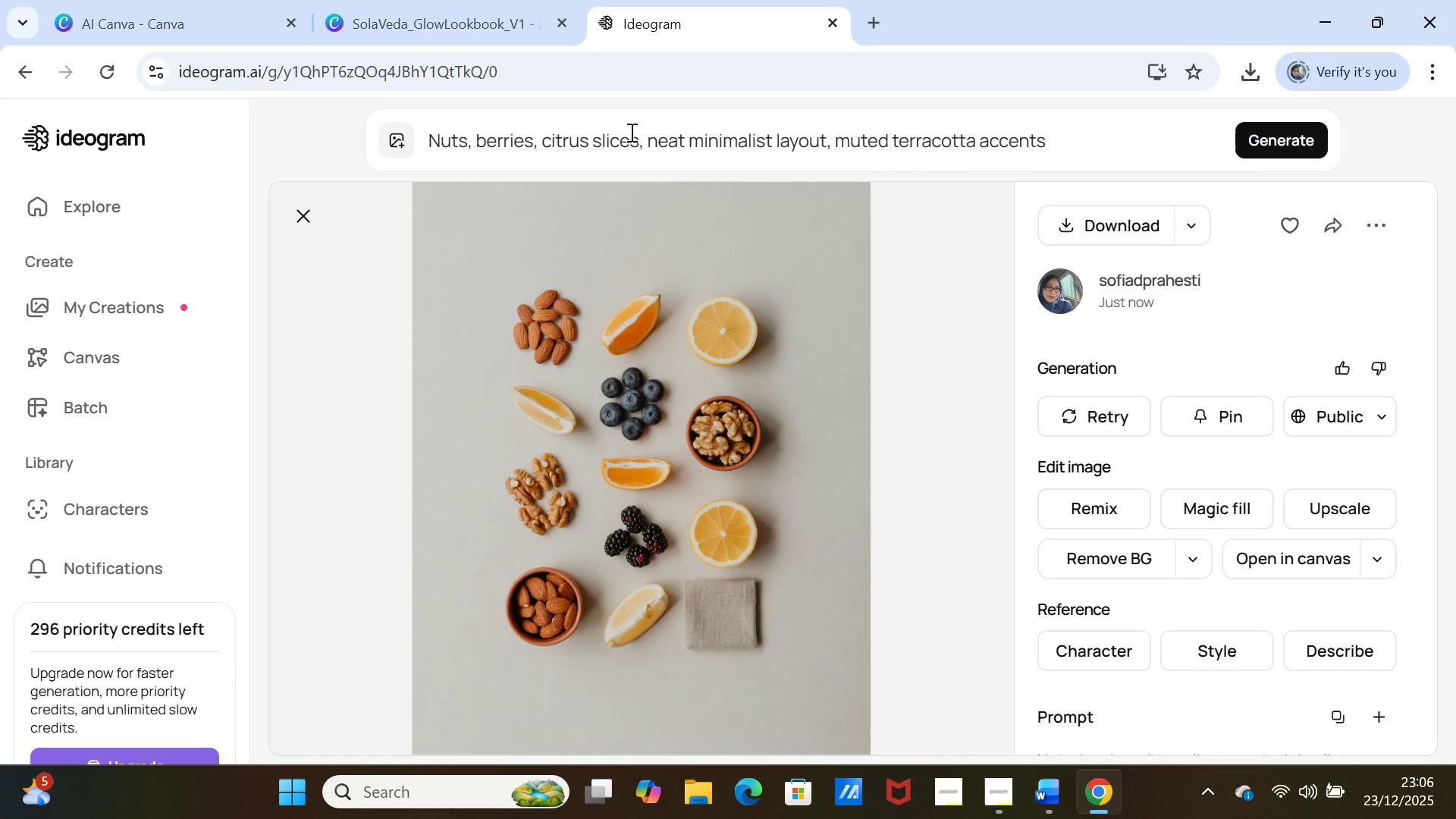 
left_click([630, 133])
 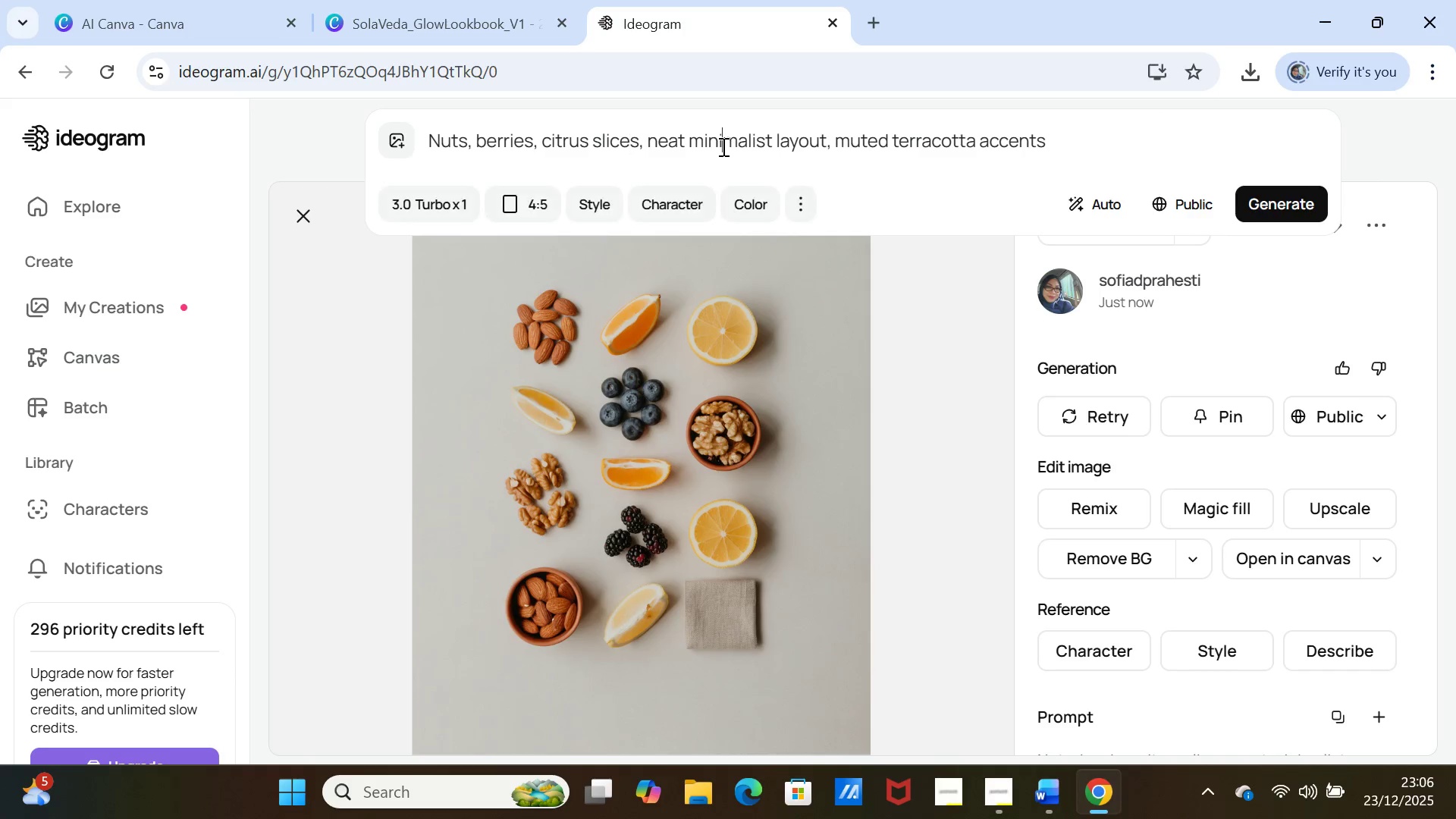 
double_click([722, 146])
 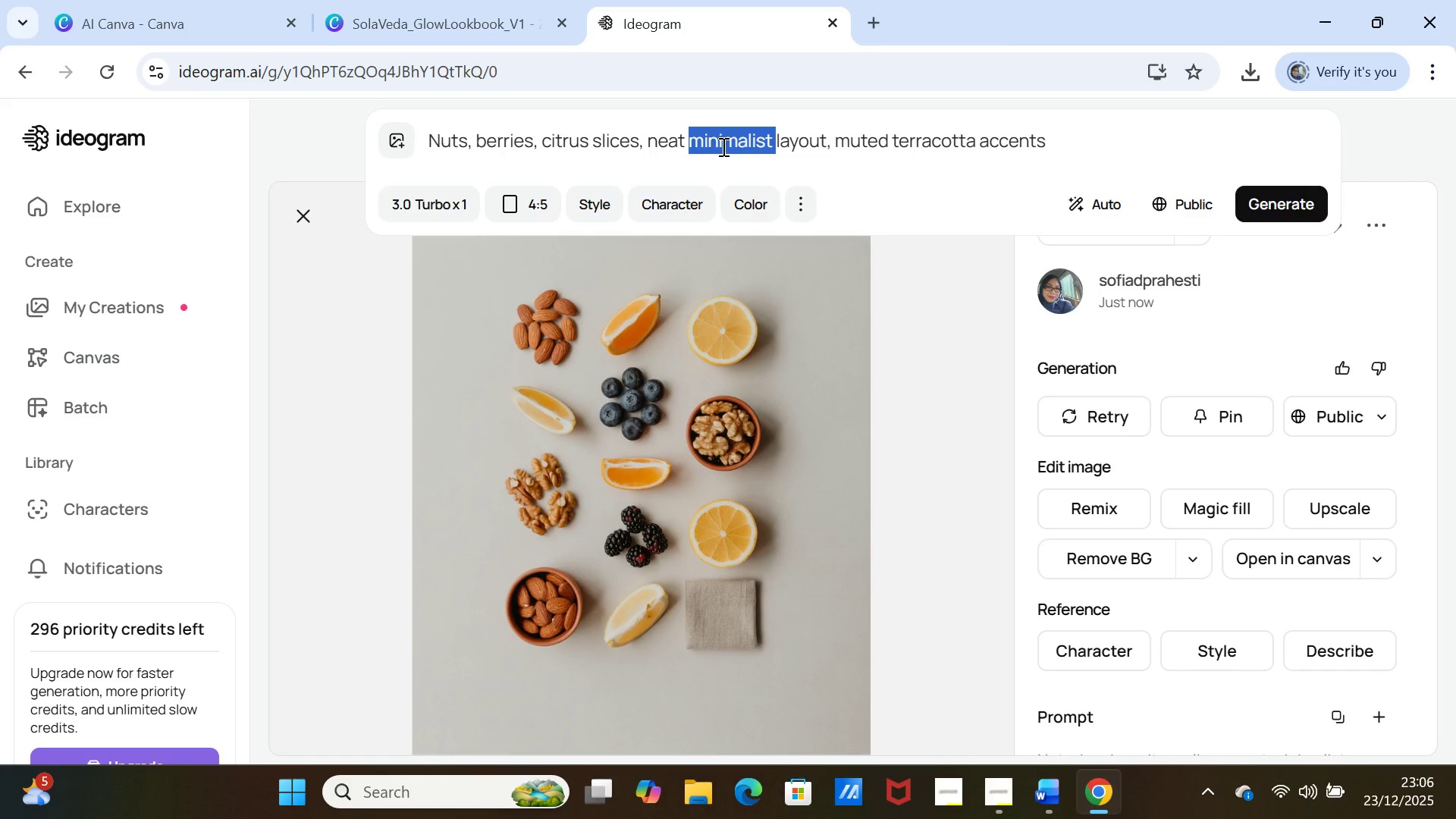 
triple_click([722, 146])
 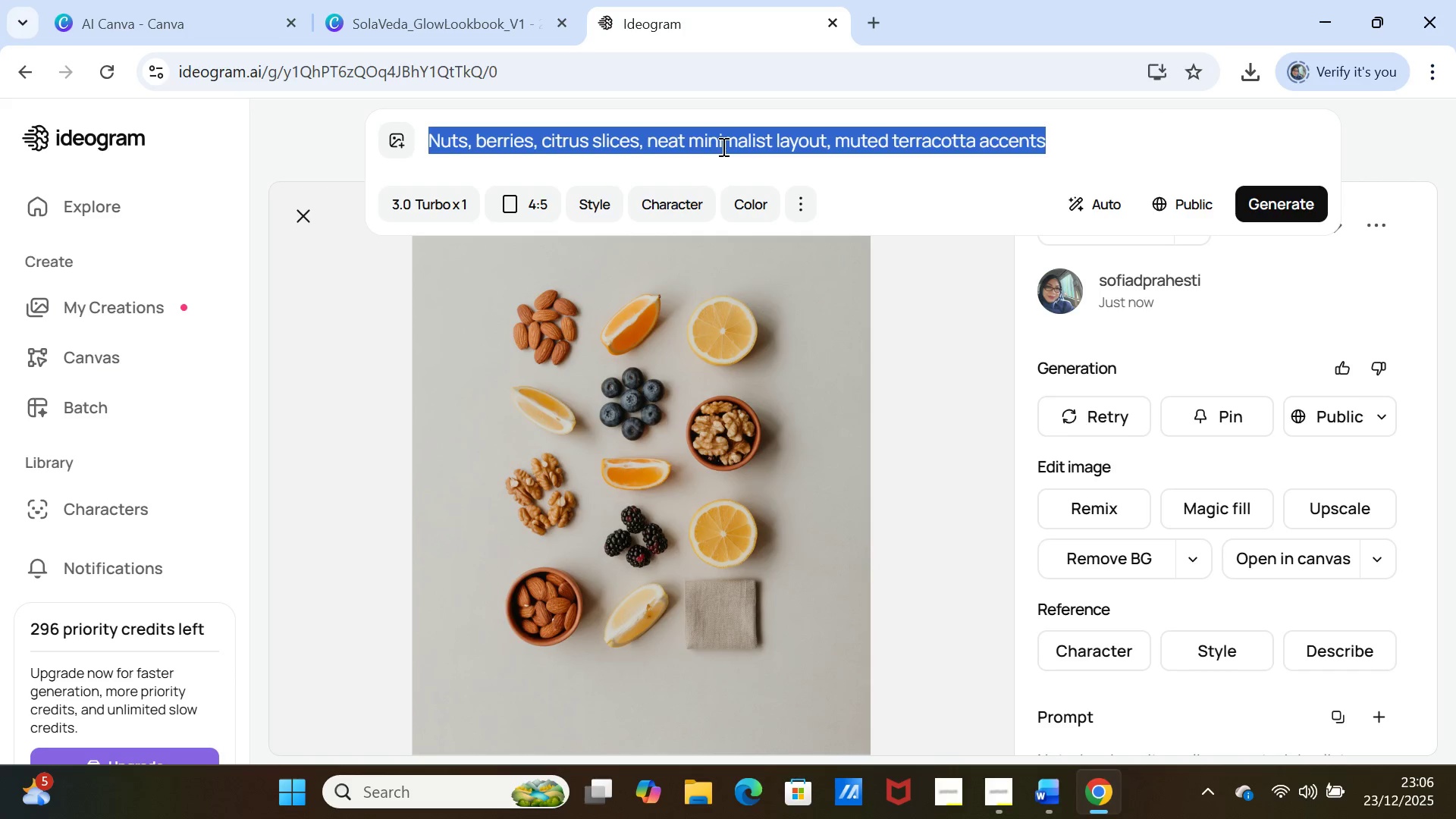 
triple_click([722, 146])
 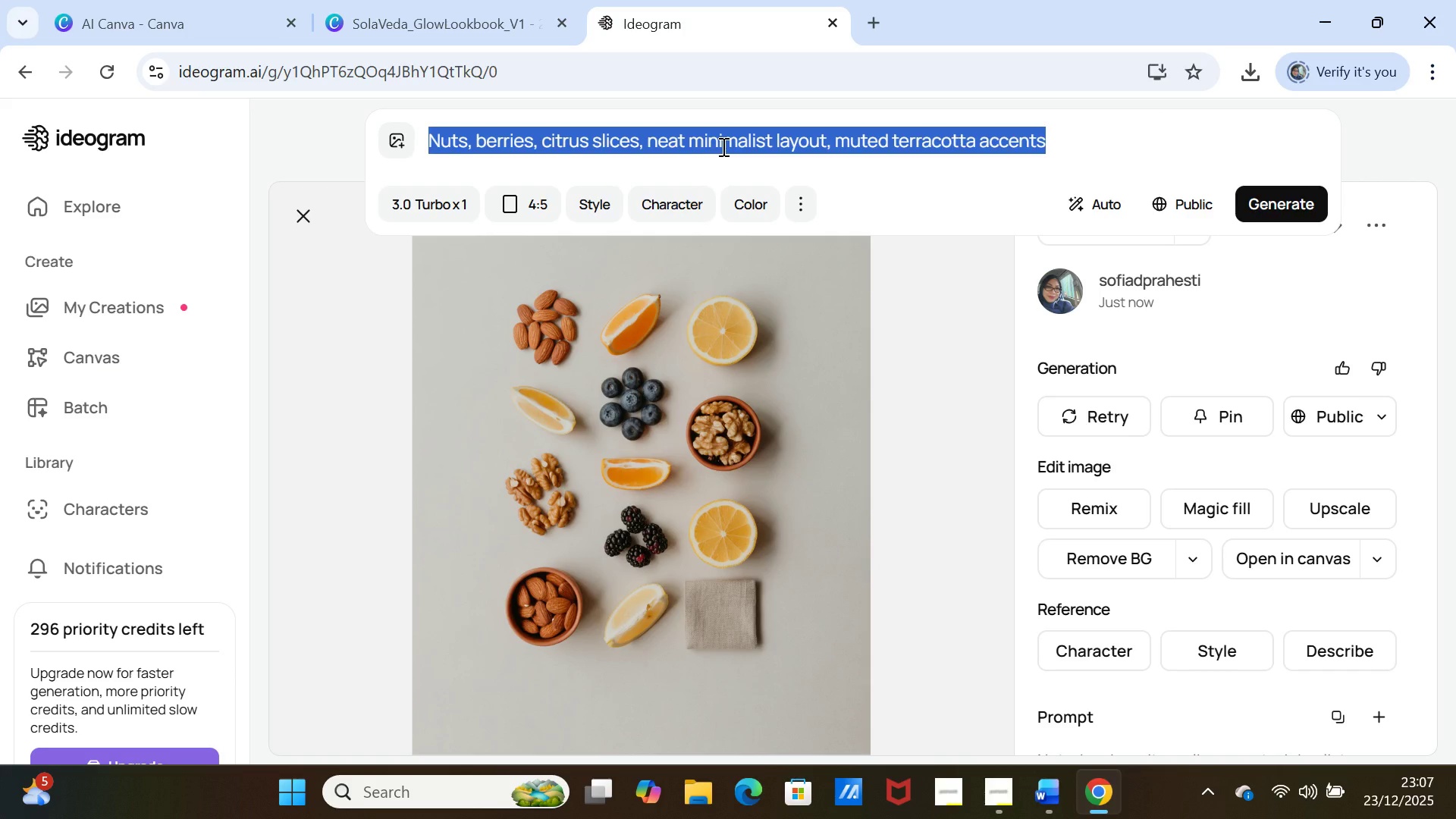 
key(Control+V)
 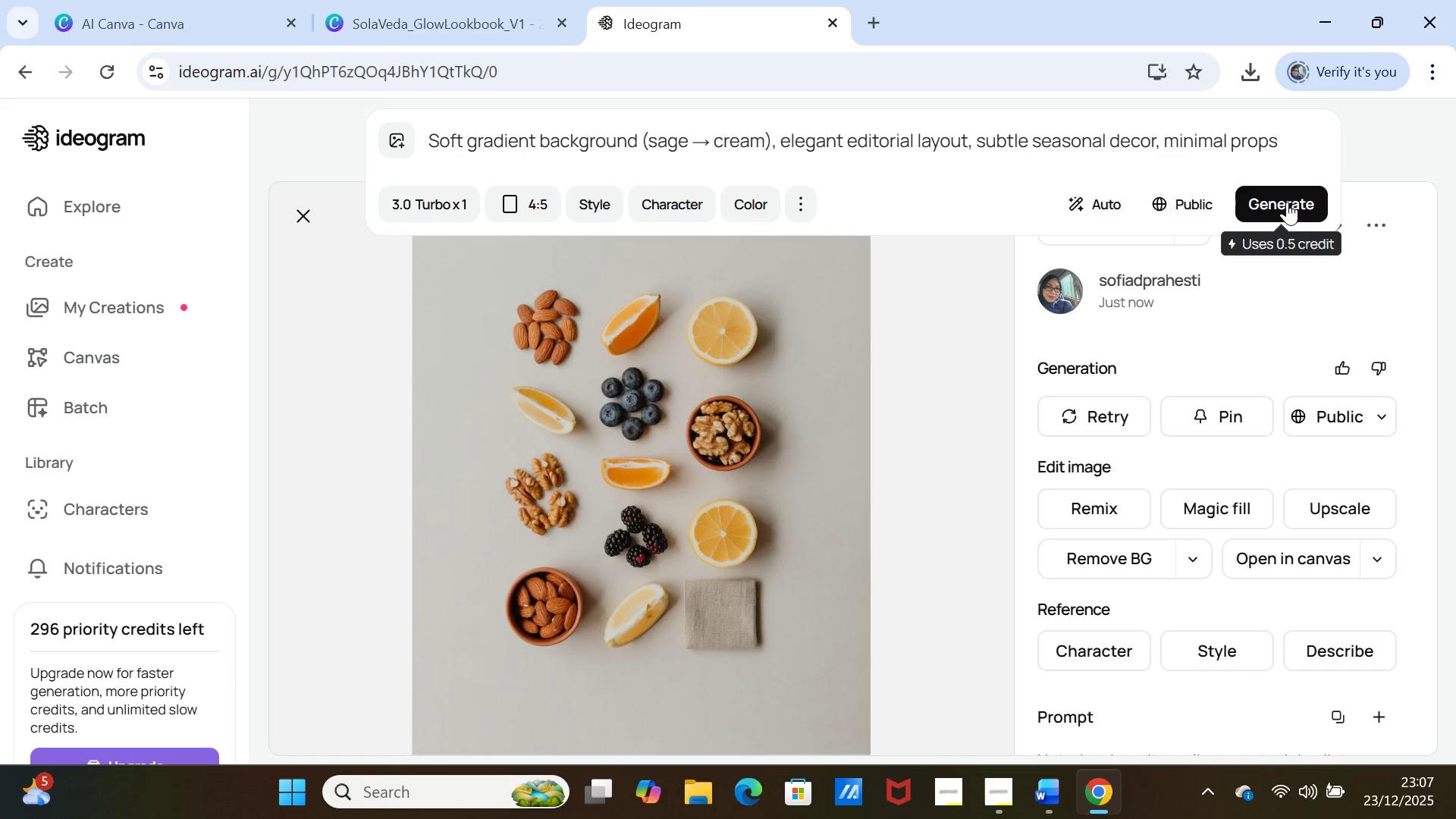 
left_click([1287, 202])
 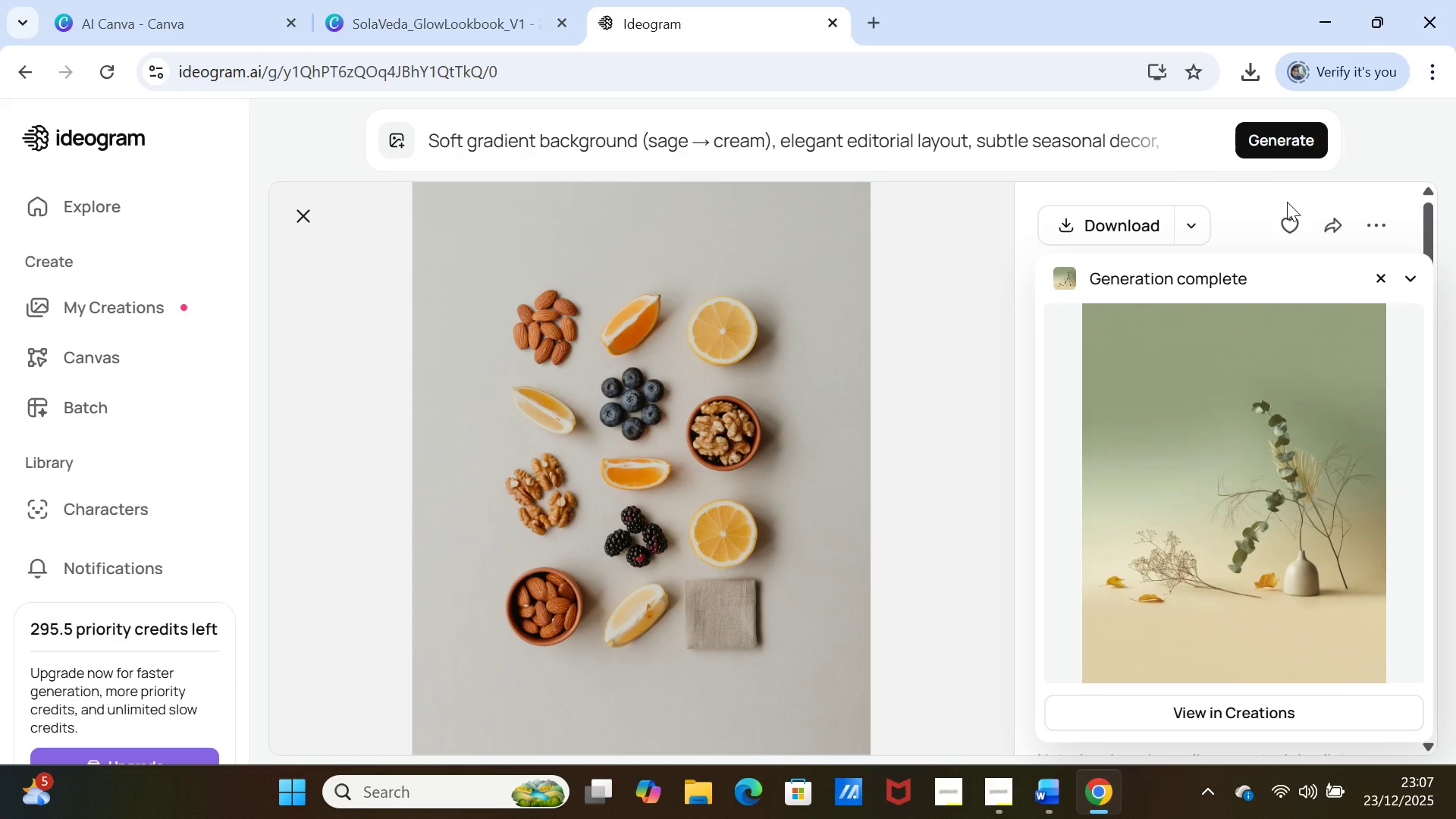 
wait(30.41)
 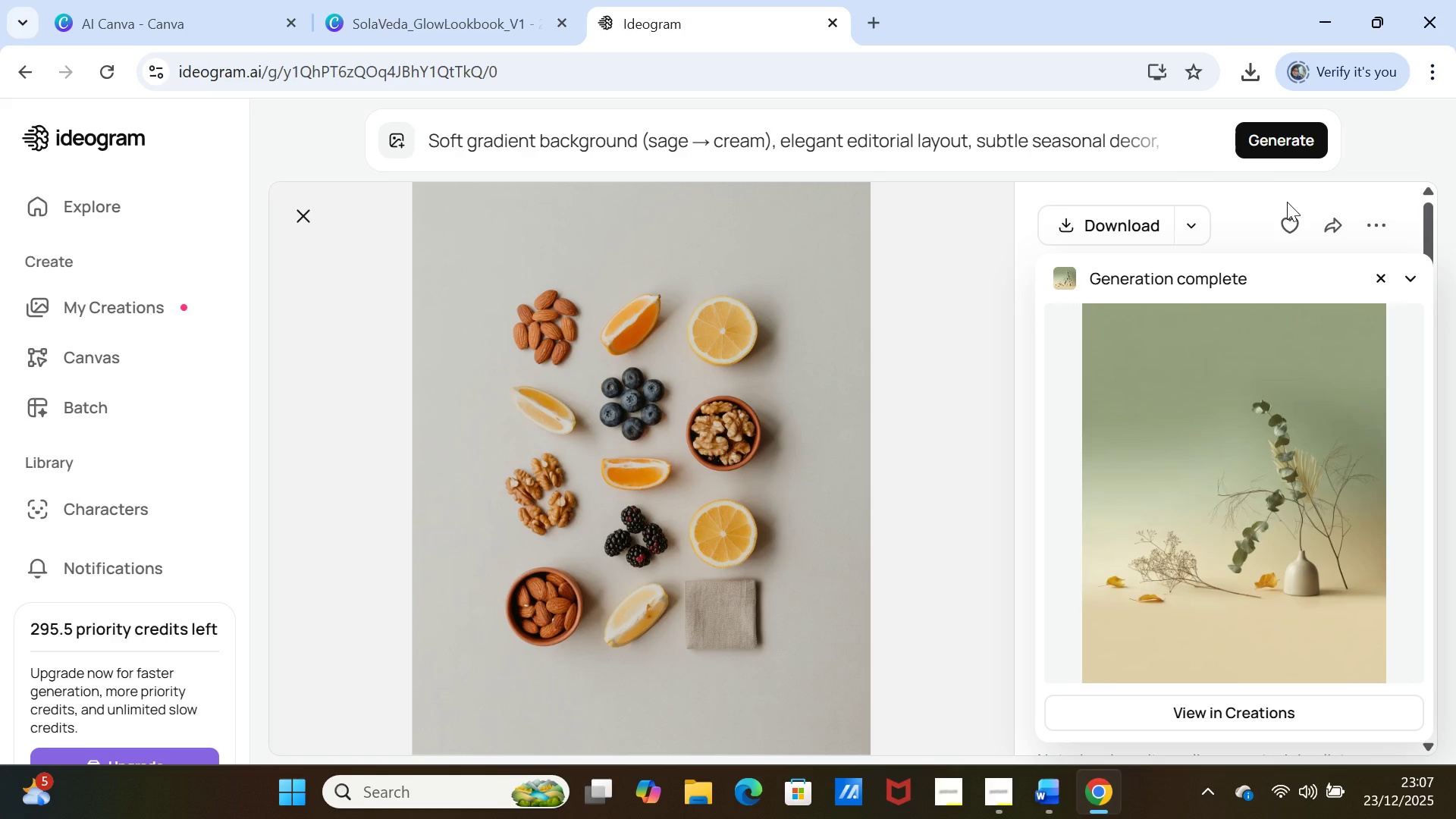 
left_click([1161, 546])
 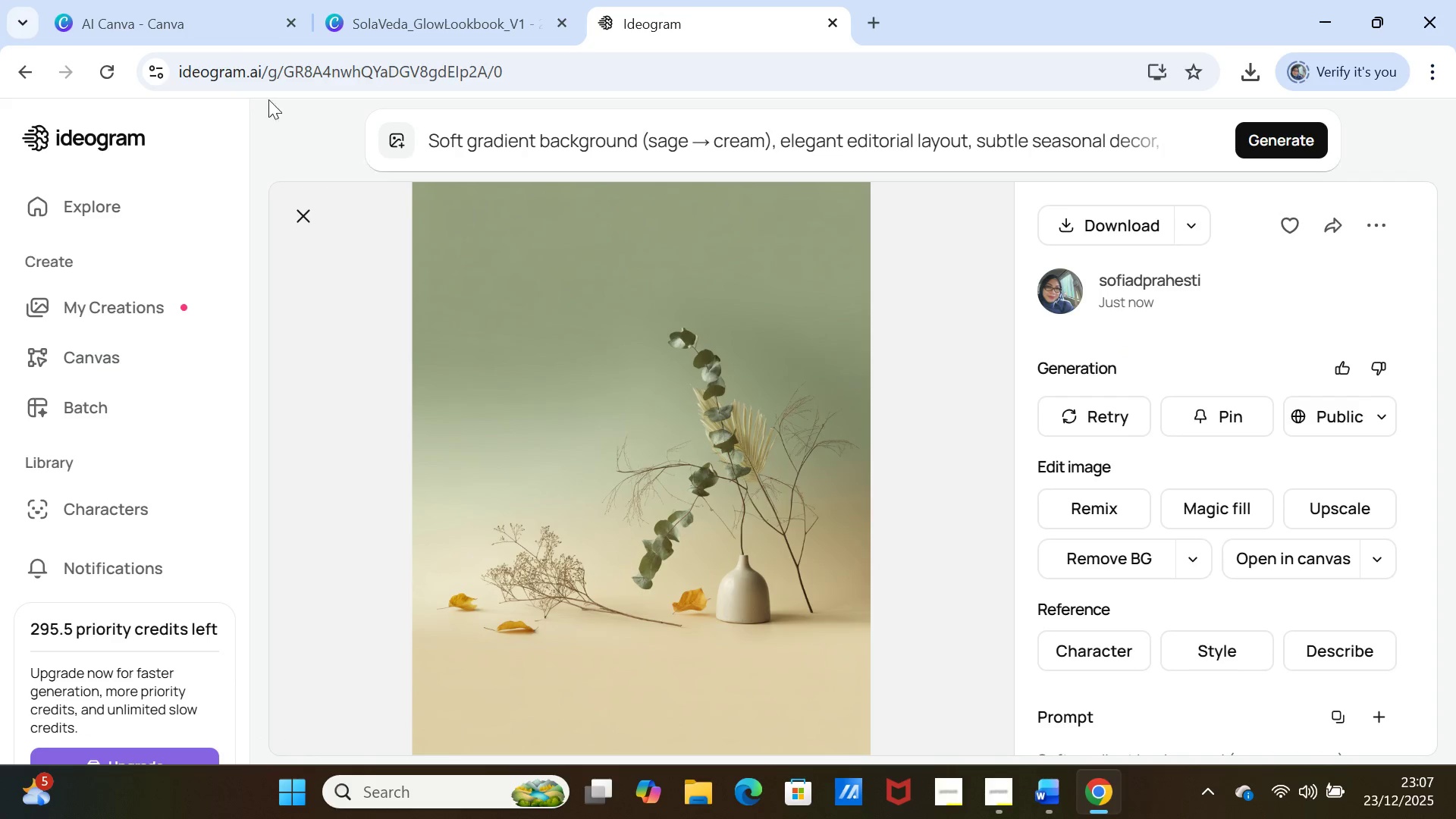 
left_click([184, 13])
 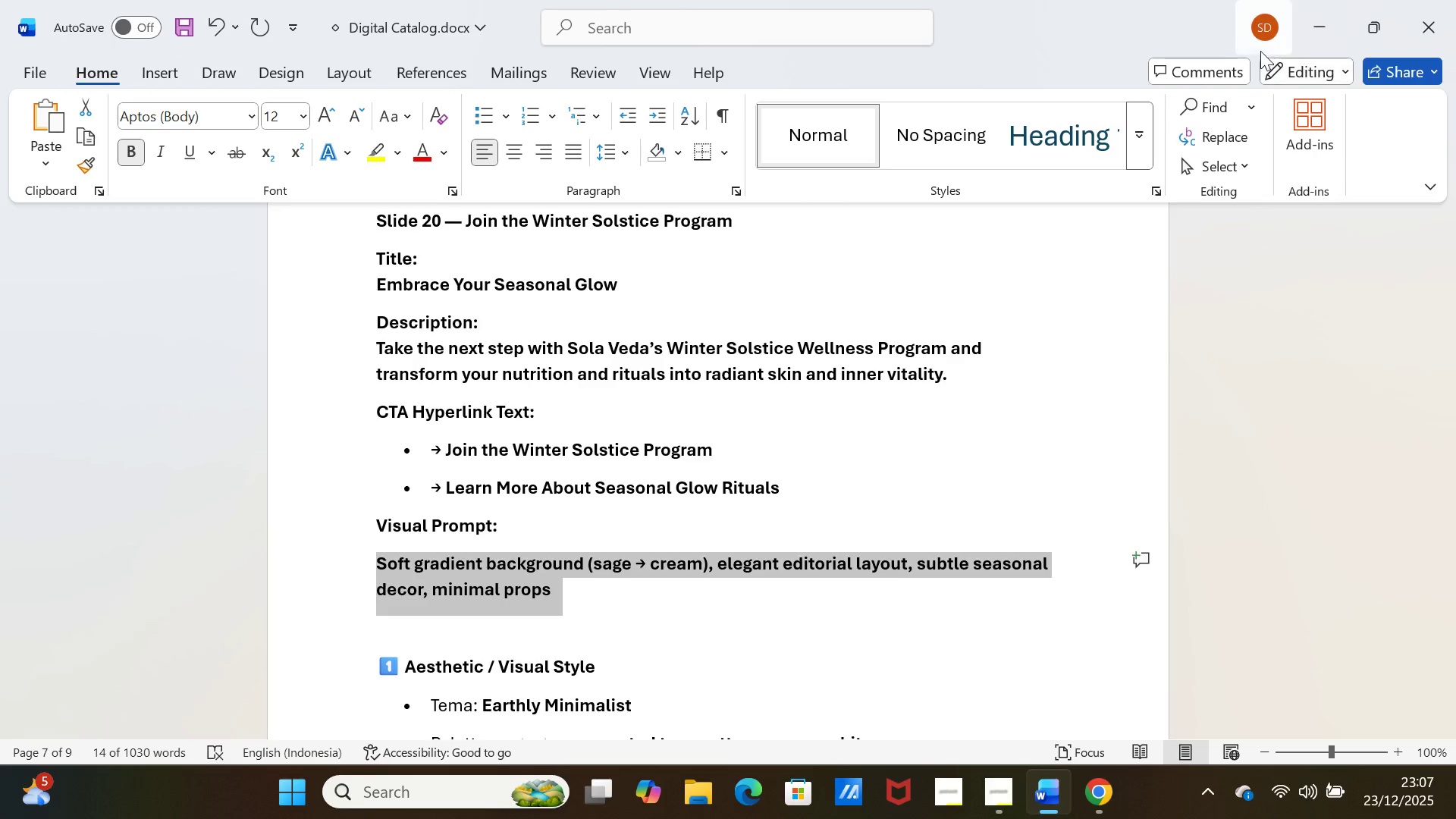 
wait(5.44)
 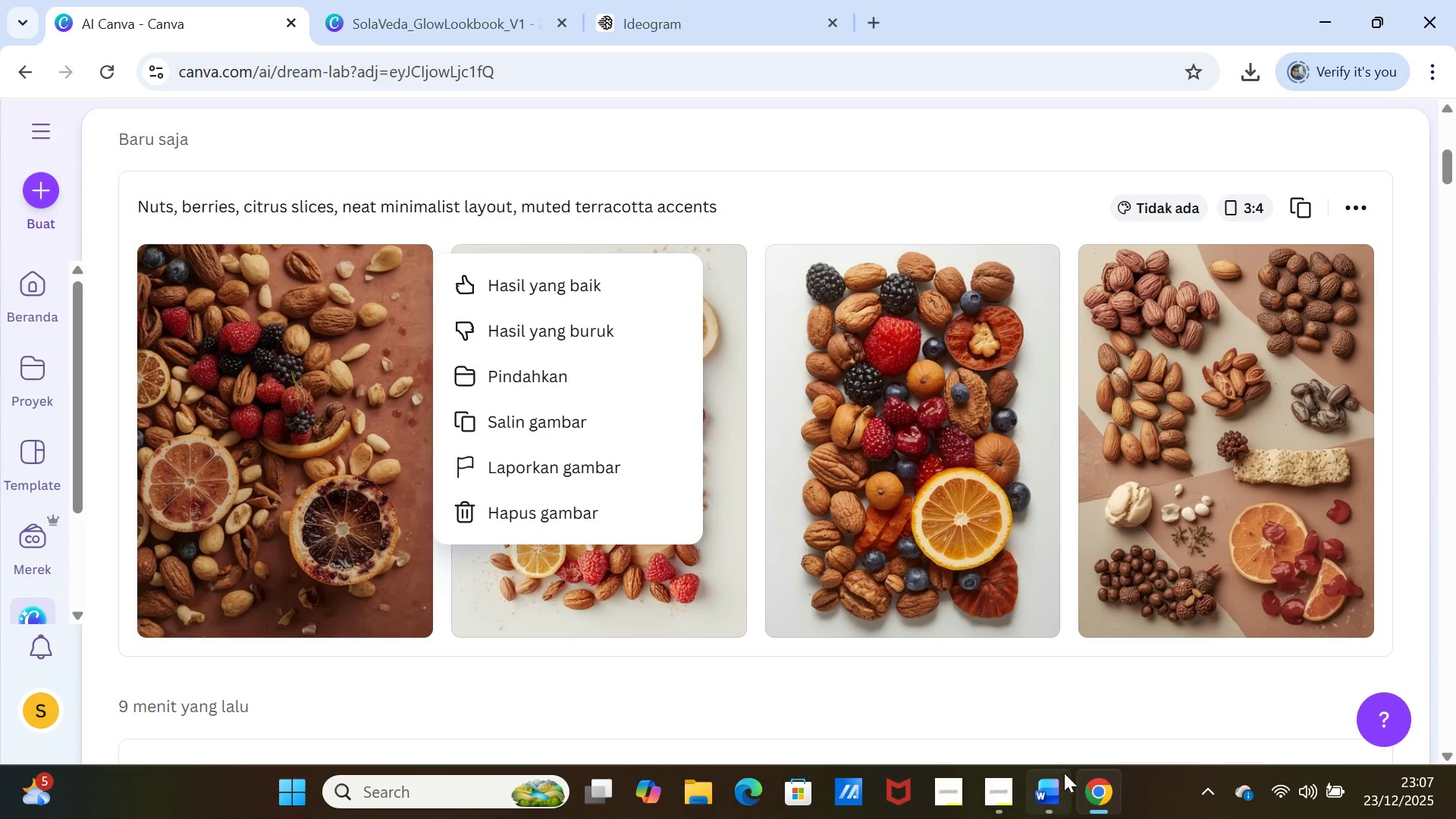 
scroll: coordinate [994, 474], scroll_direction: down, amount: 5.0
 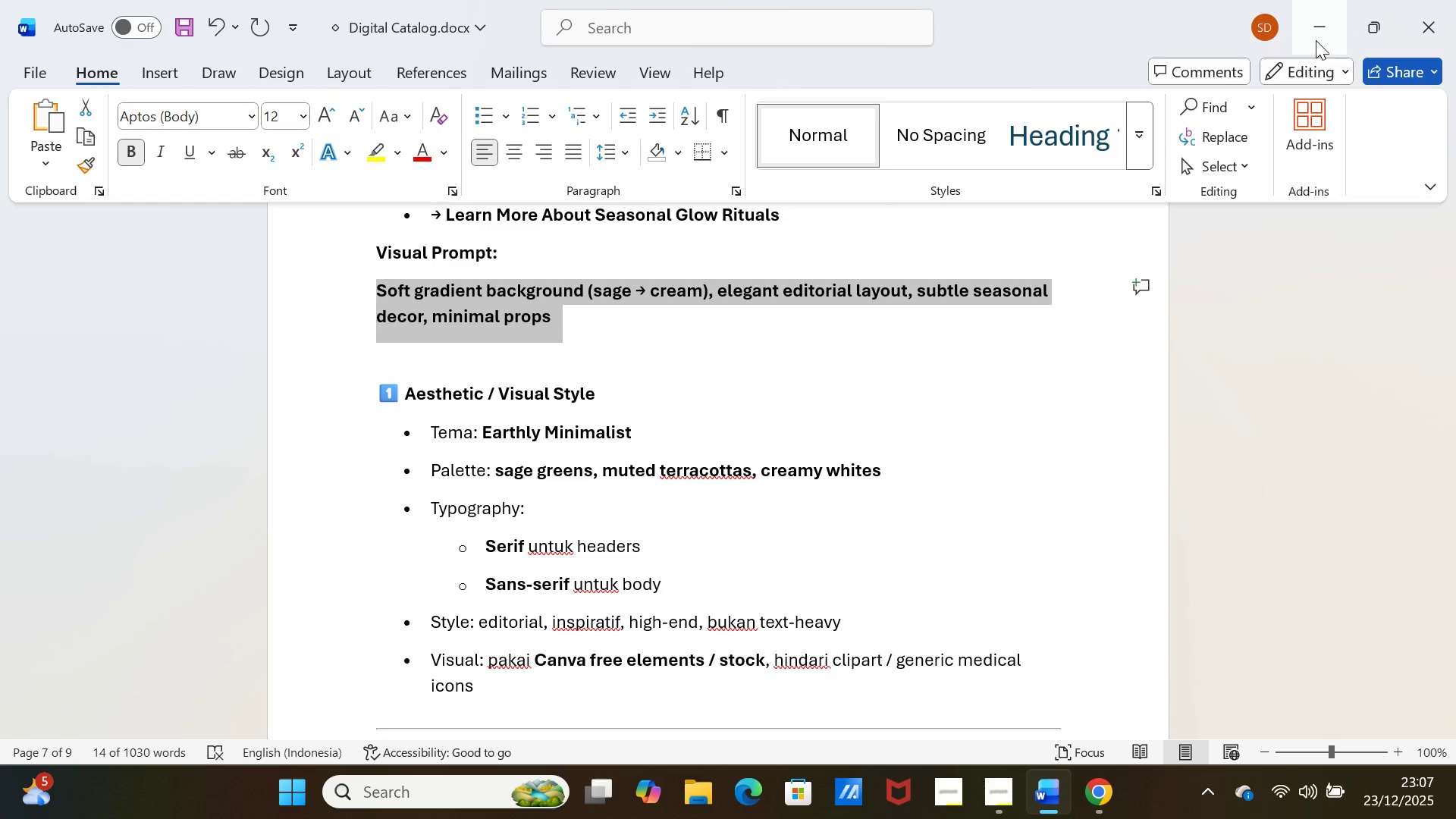 
left_click([1316, 20])
 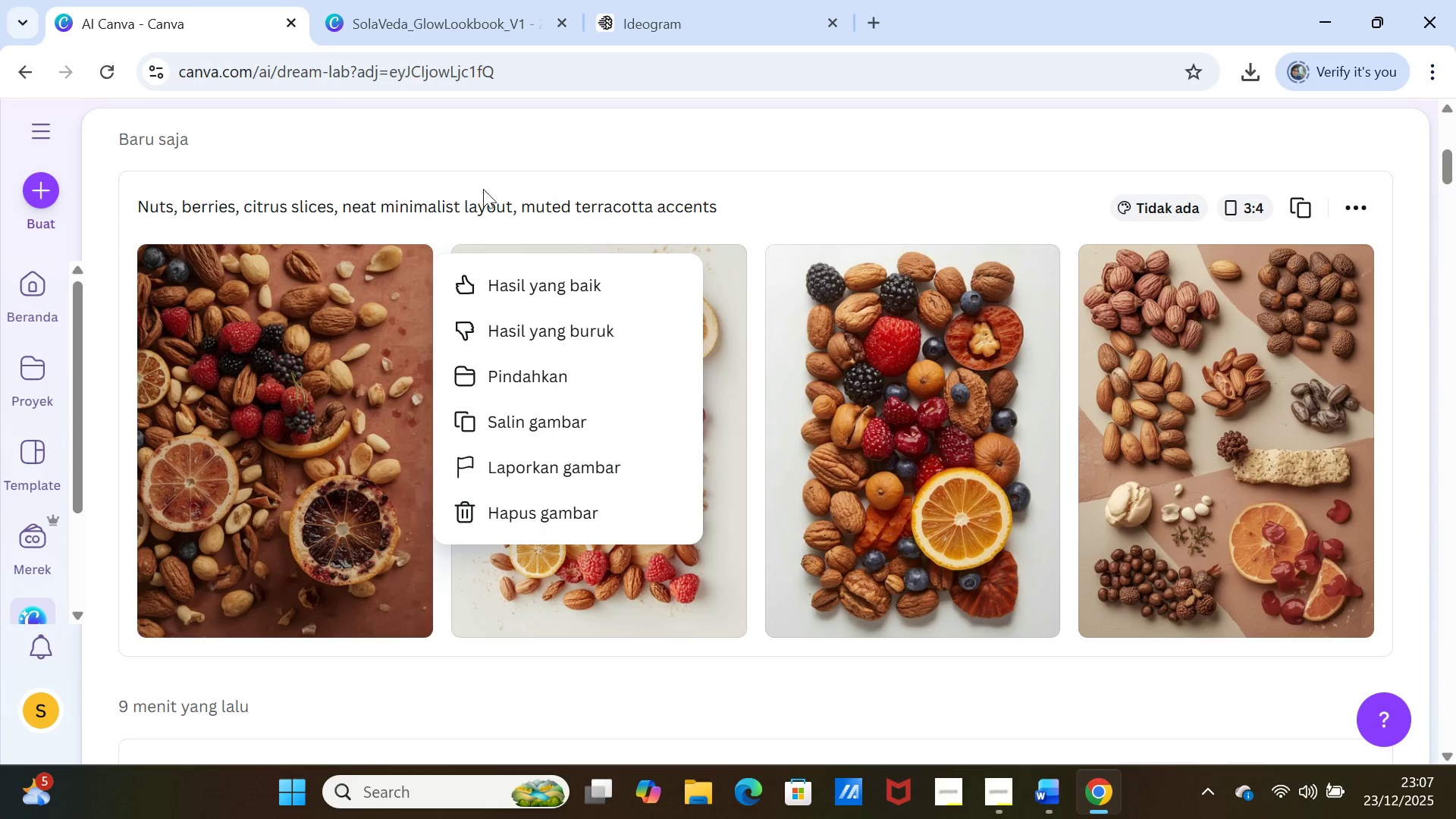 
scroll: coordinate [692, 191], scroll_direction: up, amount: 5.0
 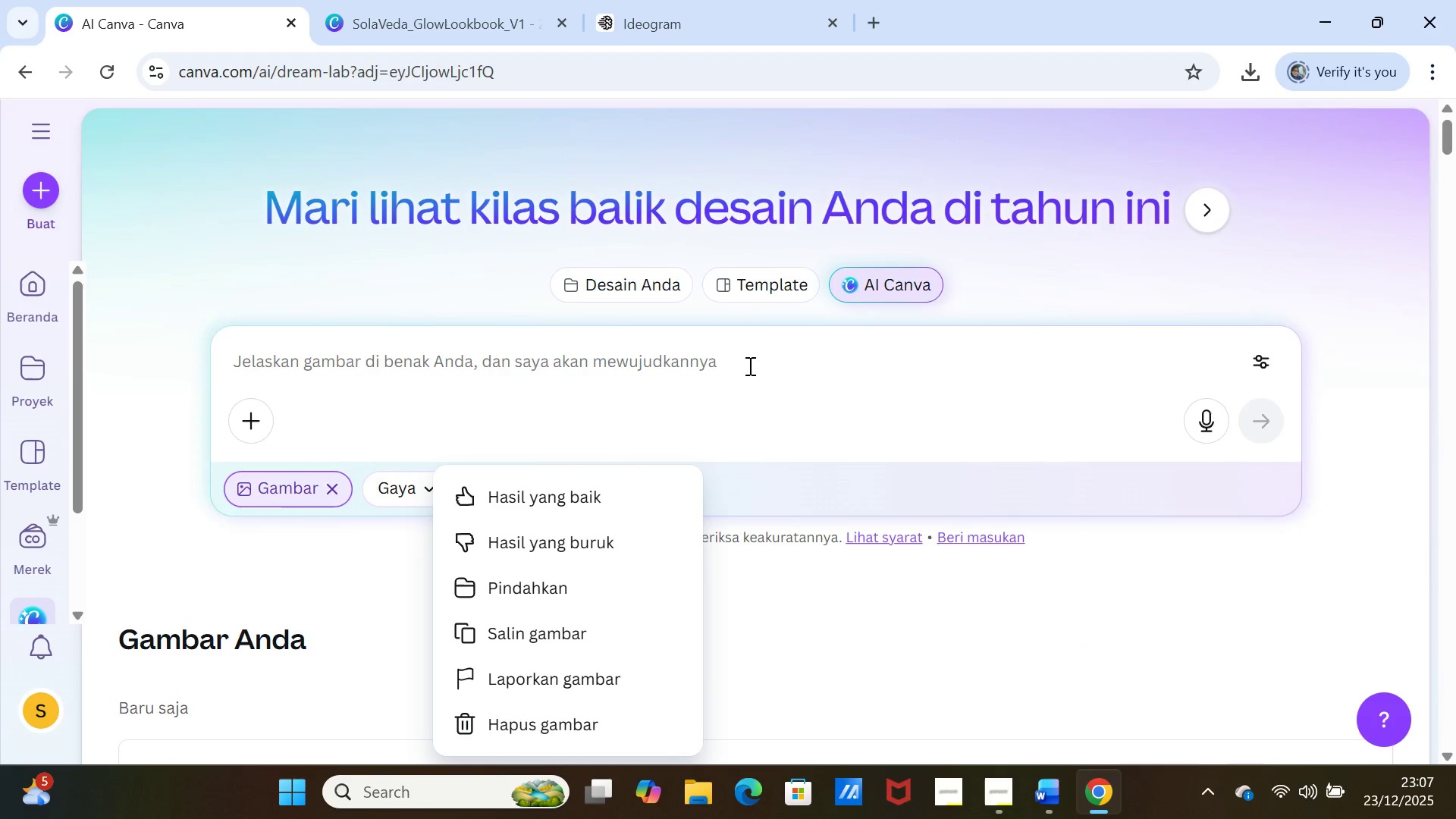 
left_click([748, 368])
 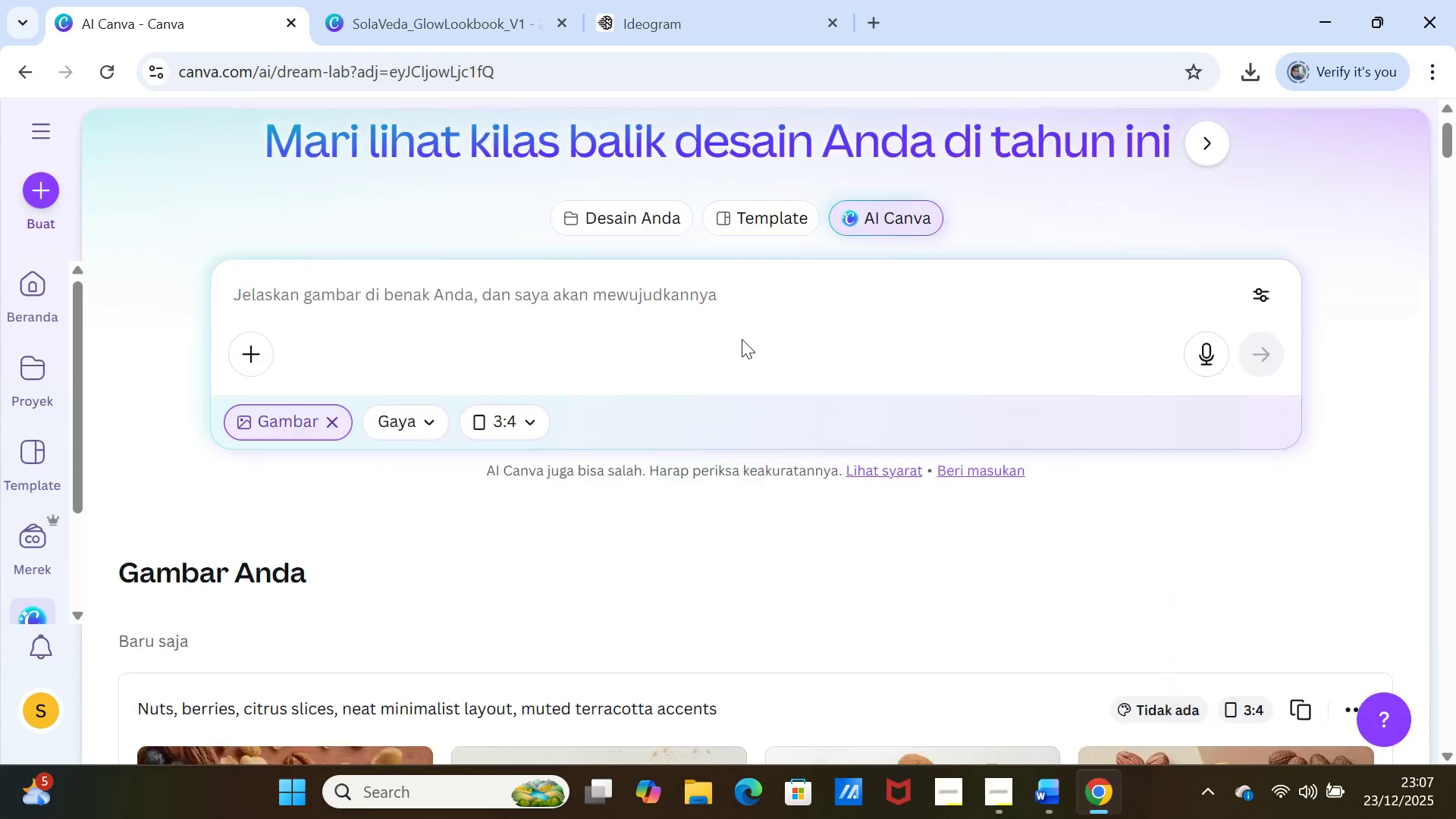 
scroll: coordinate [742, 339], scroll_direction: up, amount: 5.0
 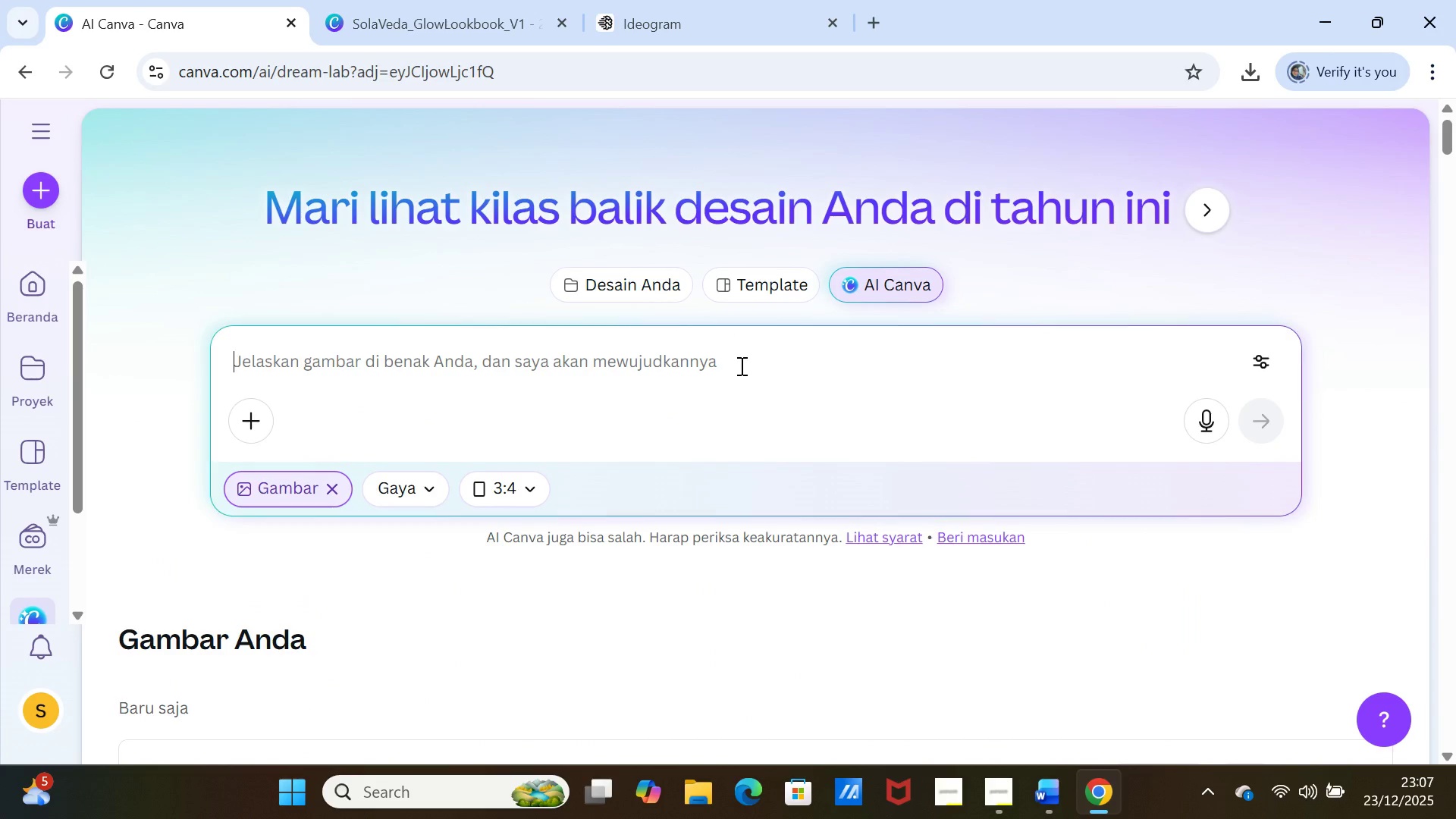 
left_click([740, 366])
 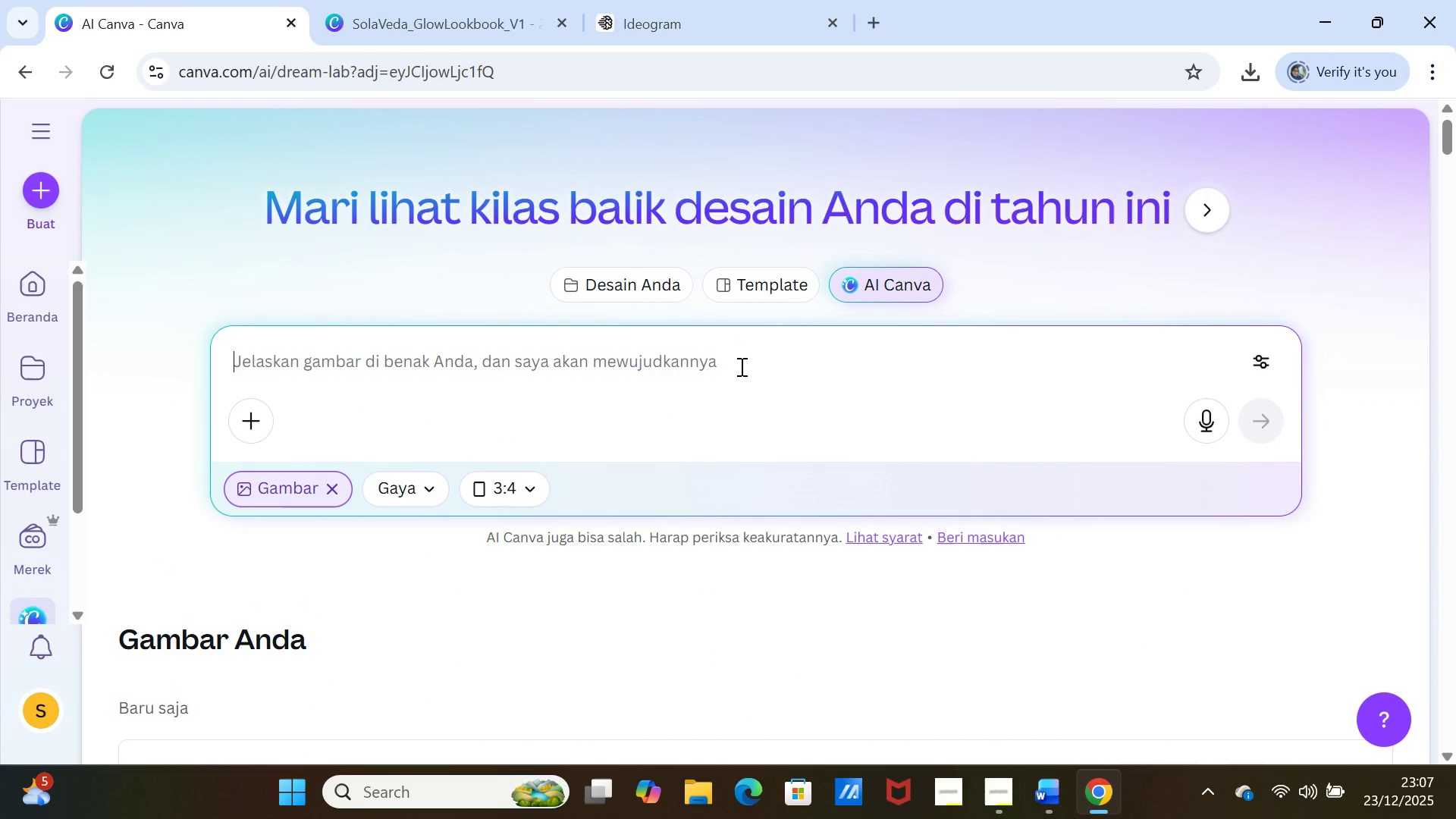 
key(Control+V)
 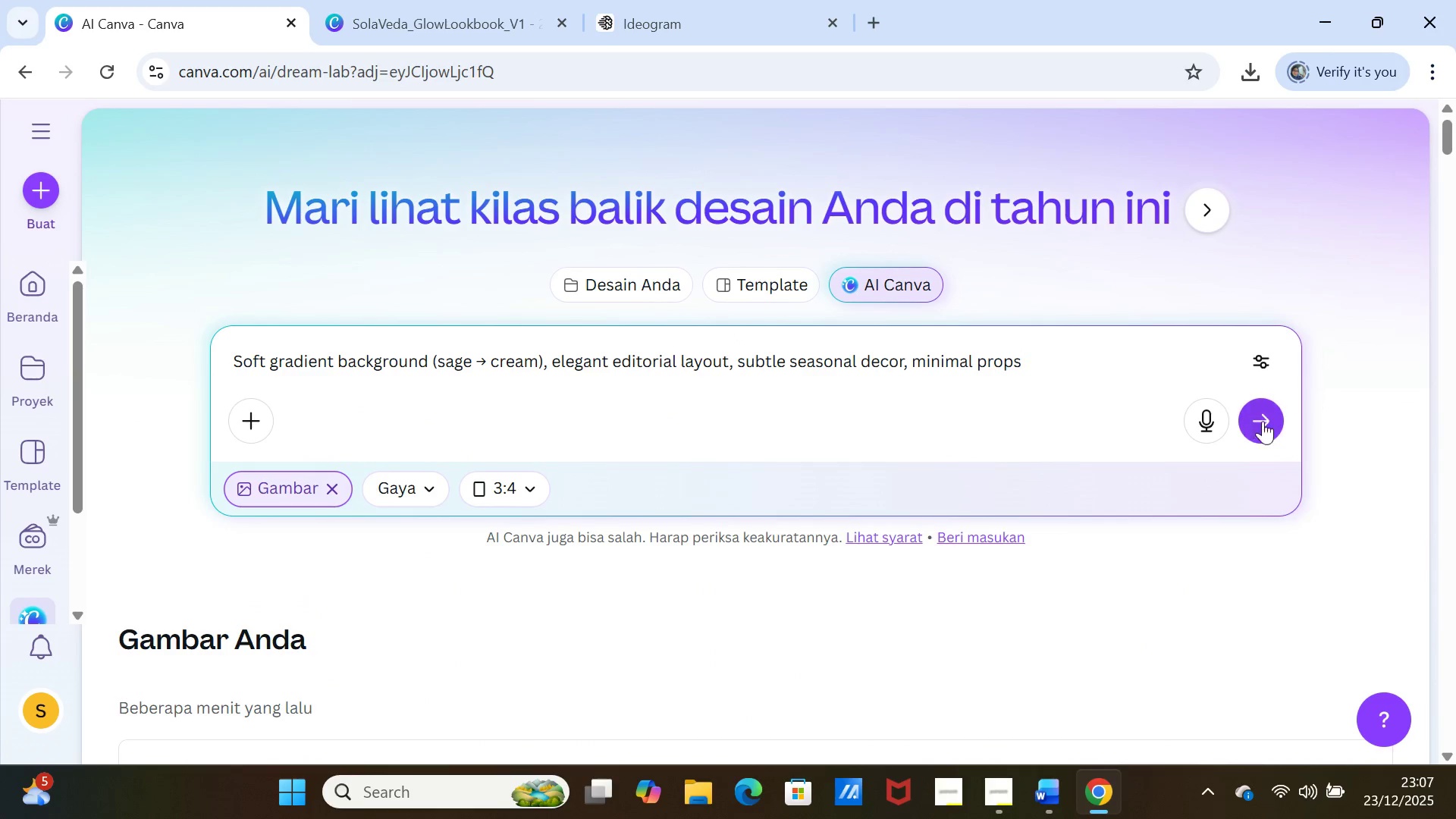 
left_click([1273, 425])
 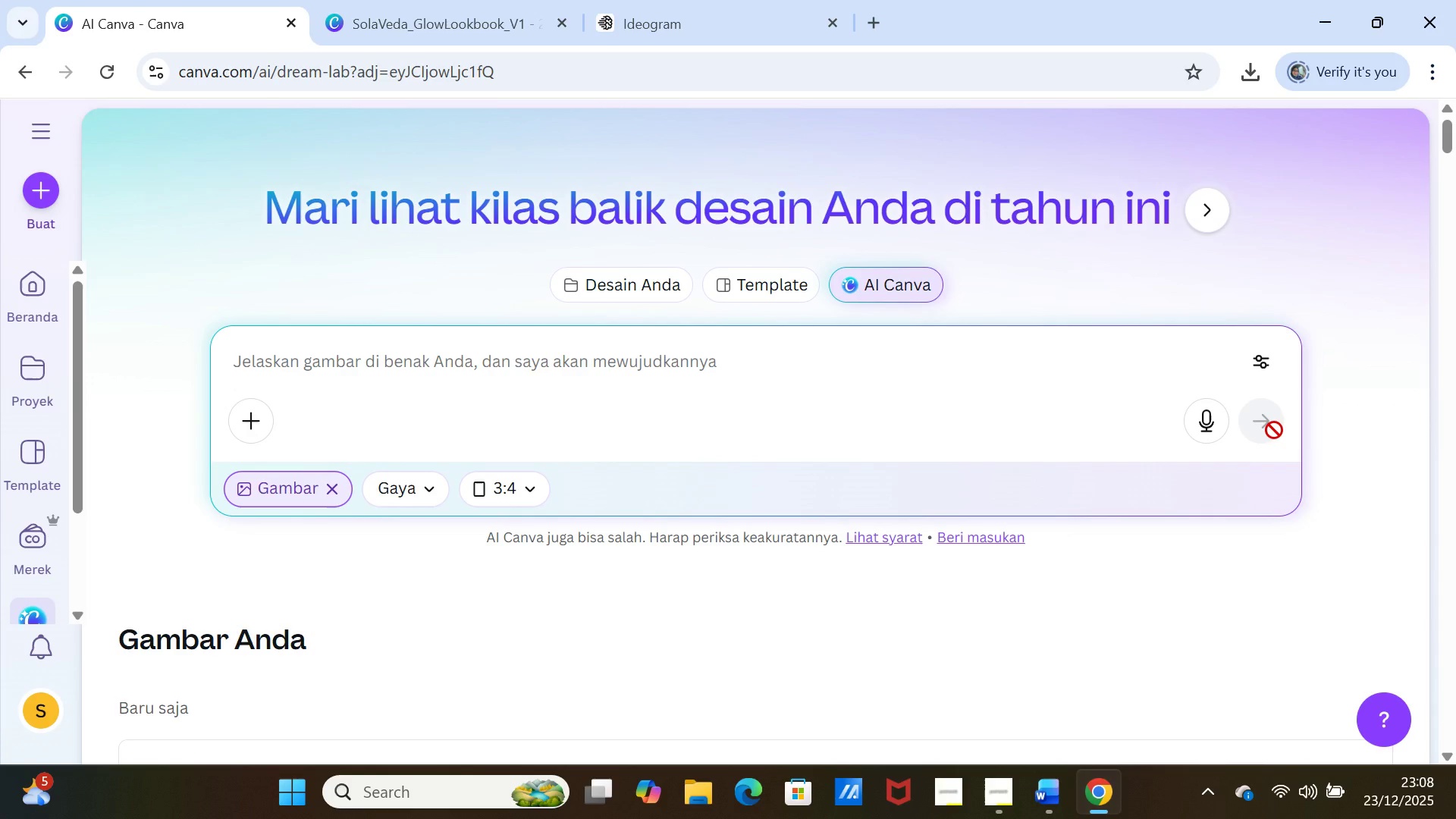 
wait(15.17)
 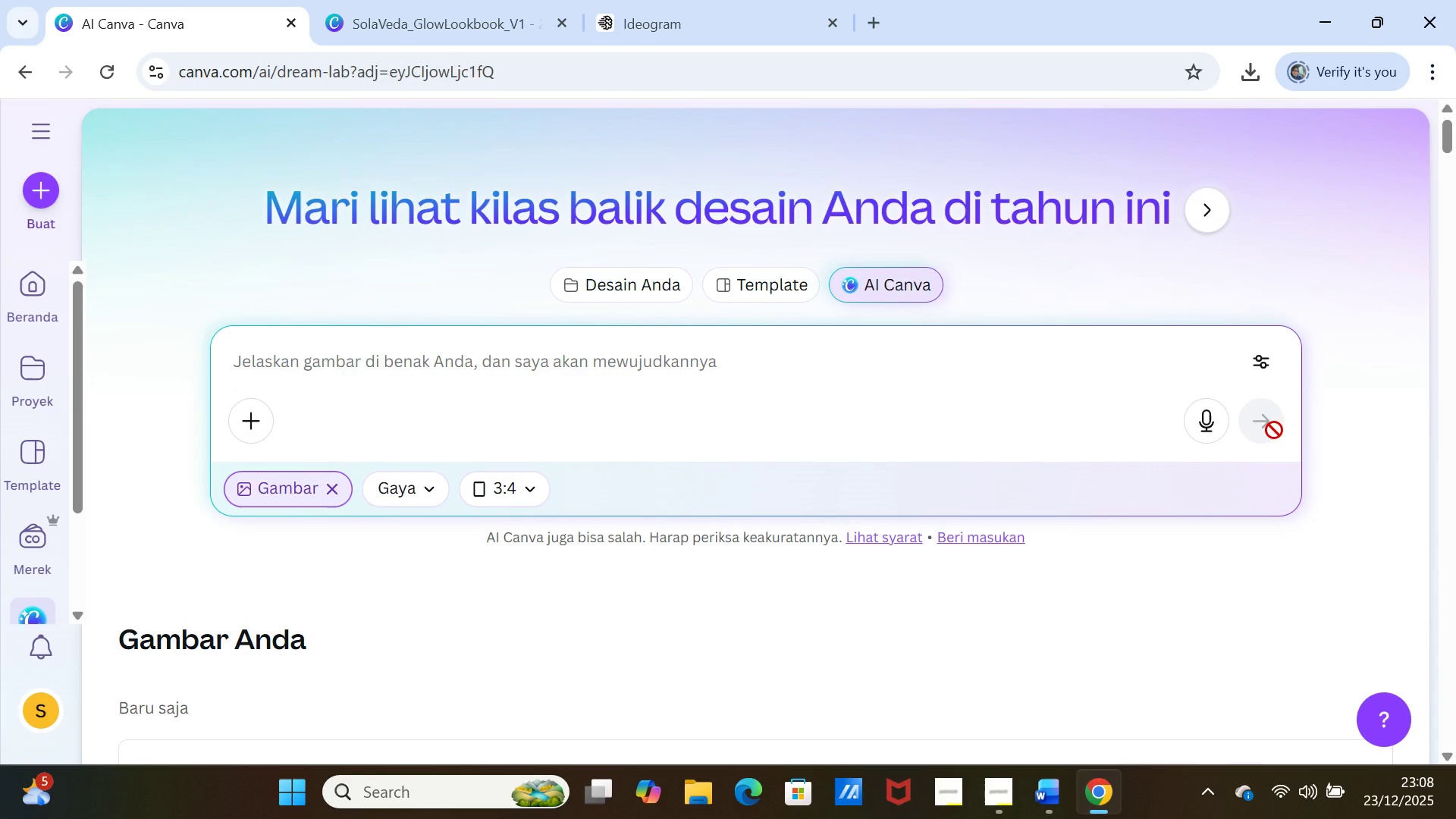 
scroll: coordinate [1229, 424], scroll_direction: down, amount: 5.0
 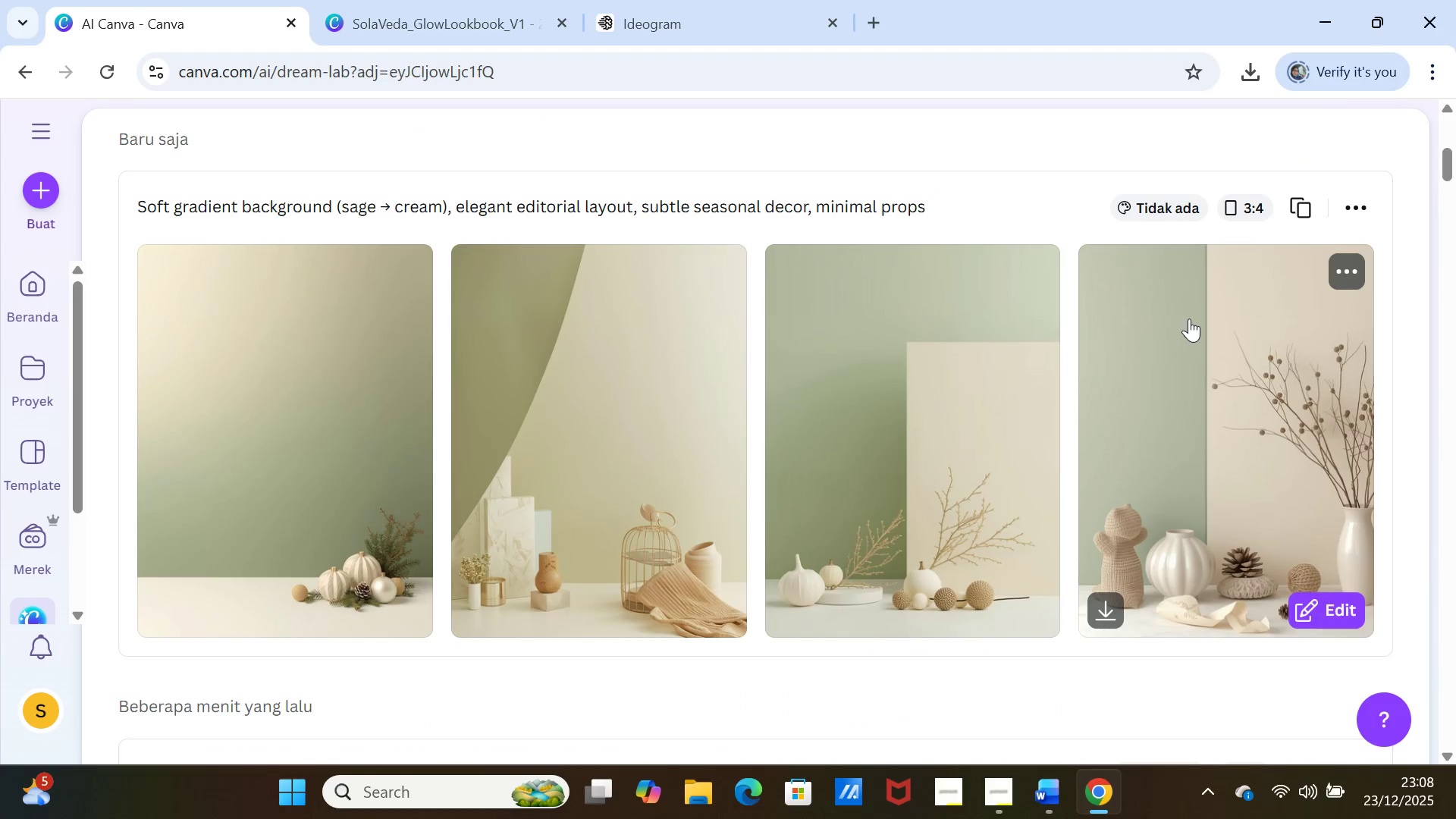 
wait(17.95)
 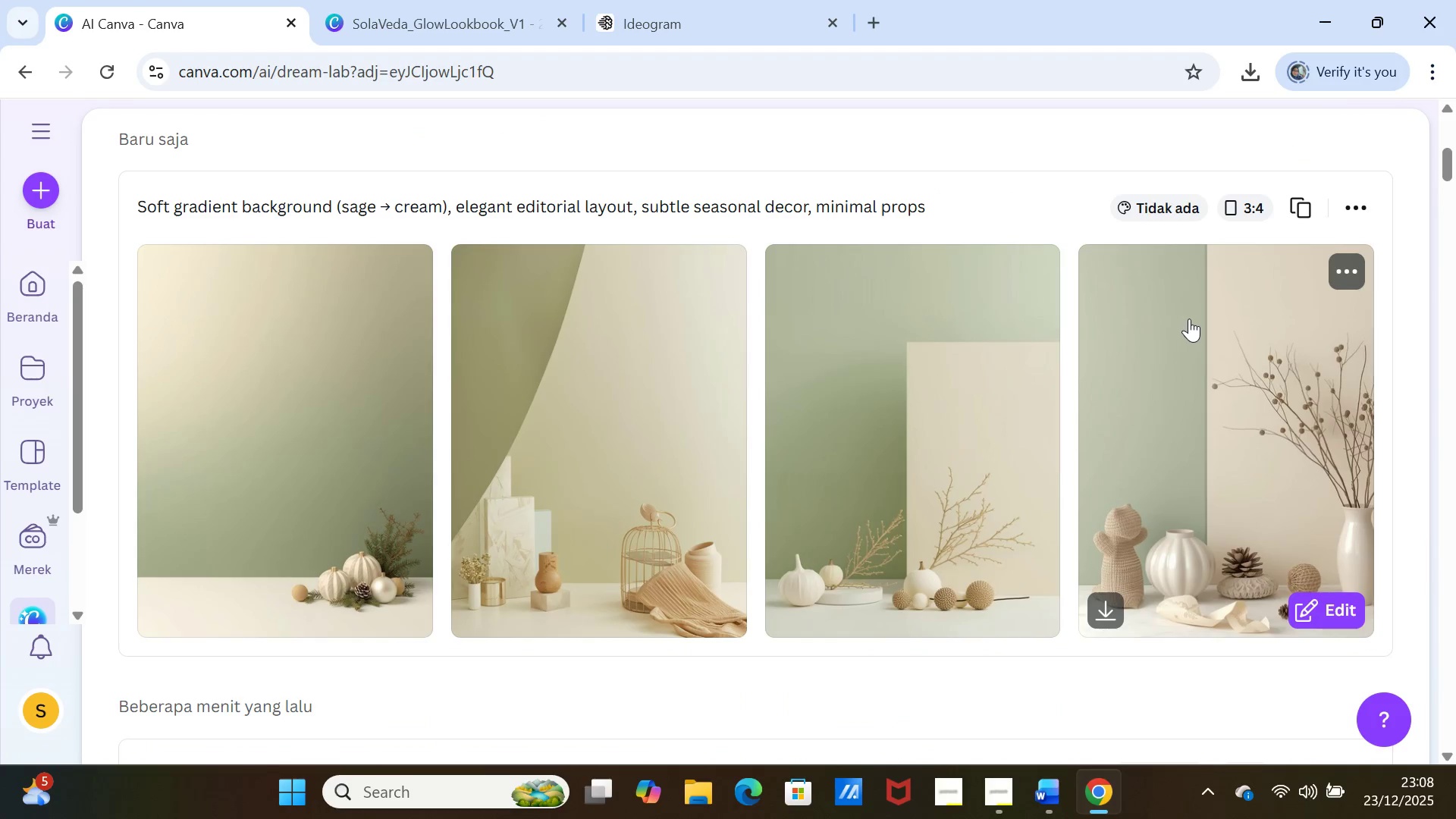 
left_click([1310, 212])
 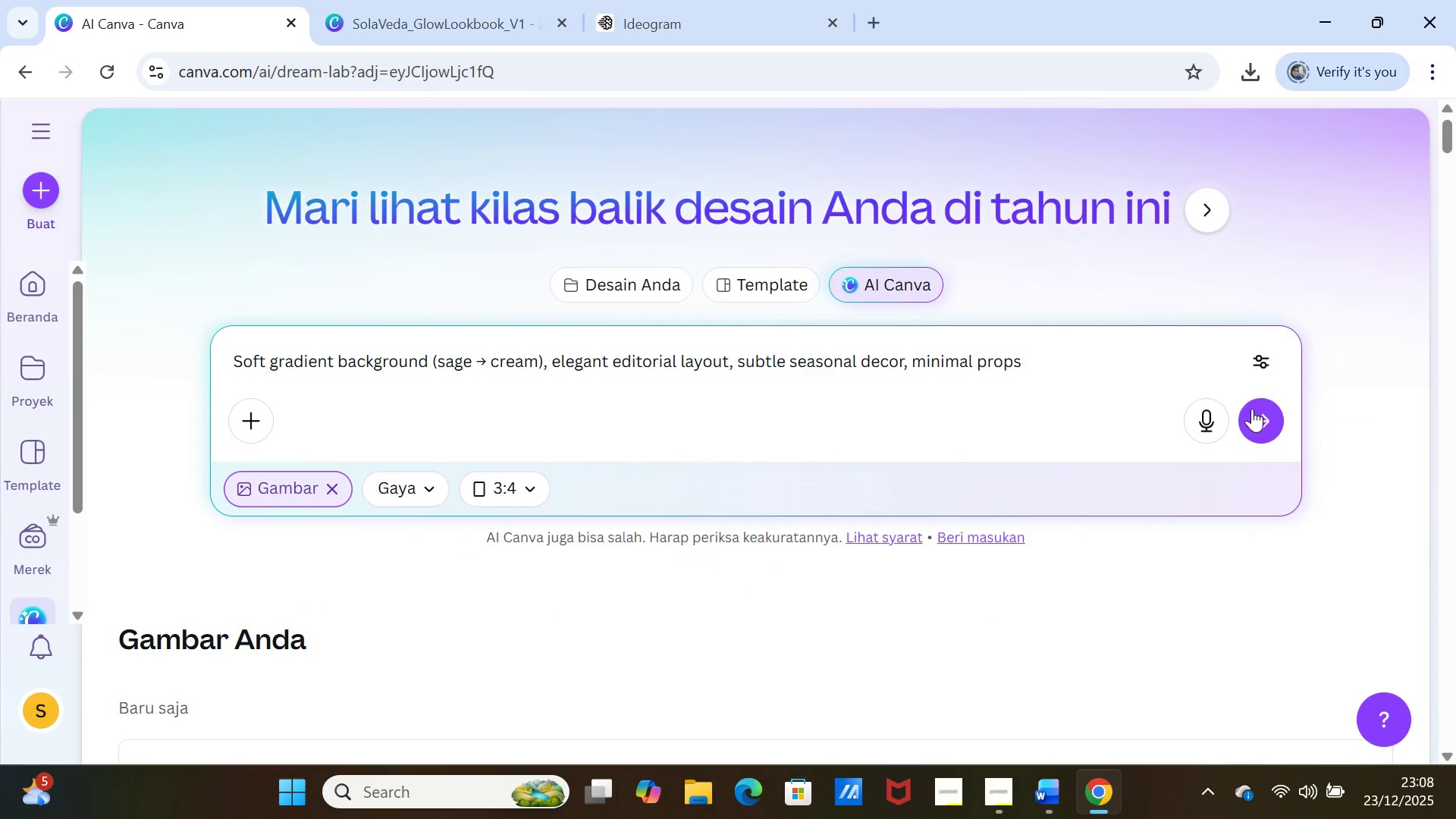 
left_click([1267, 415])
 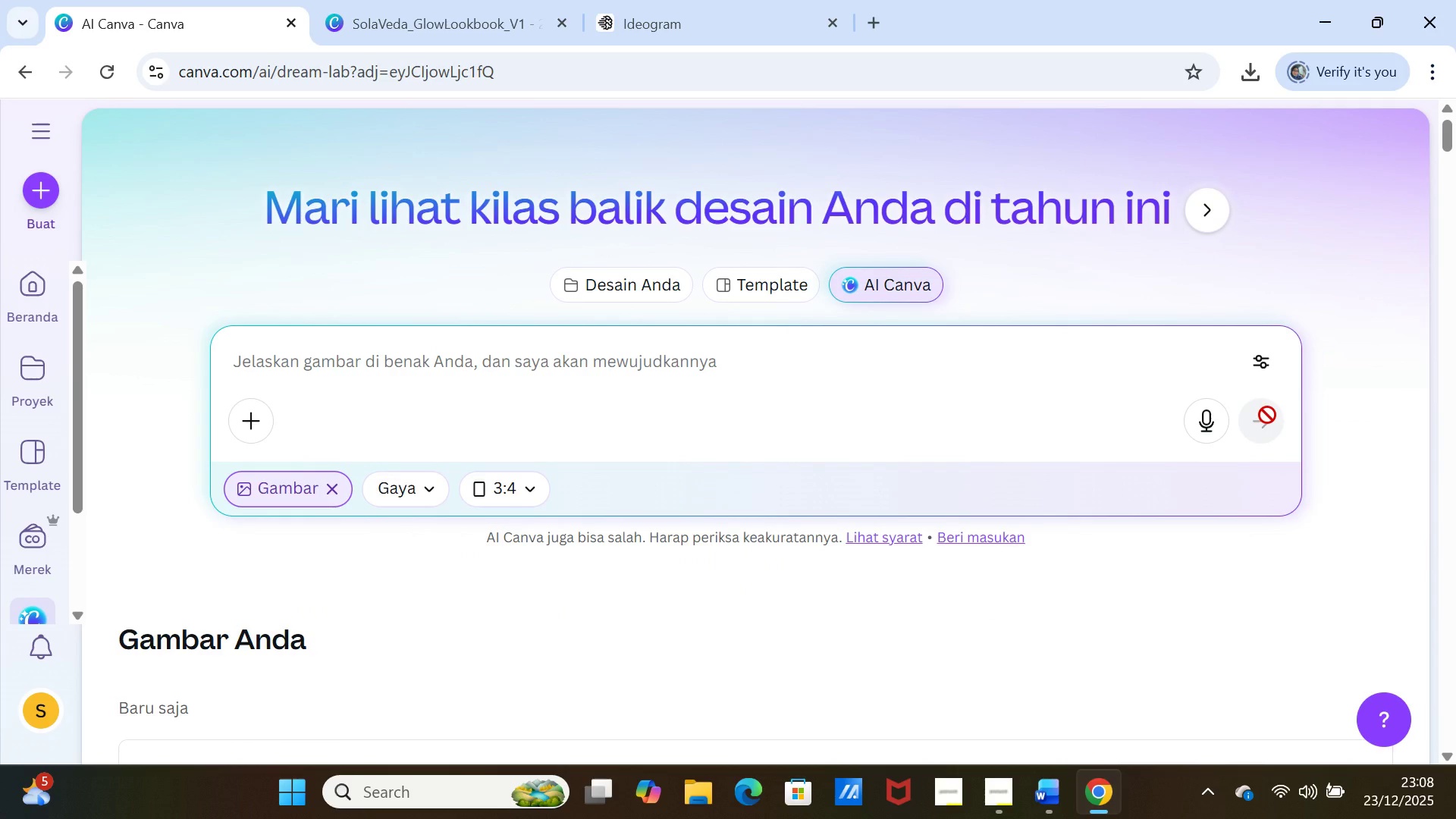 
wait(18.88)
 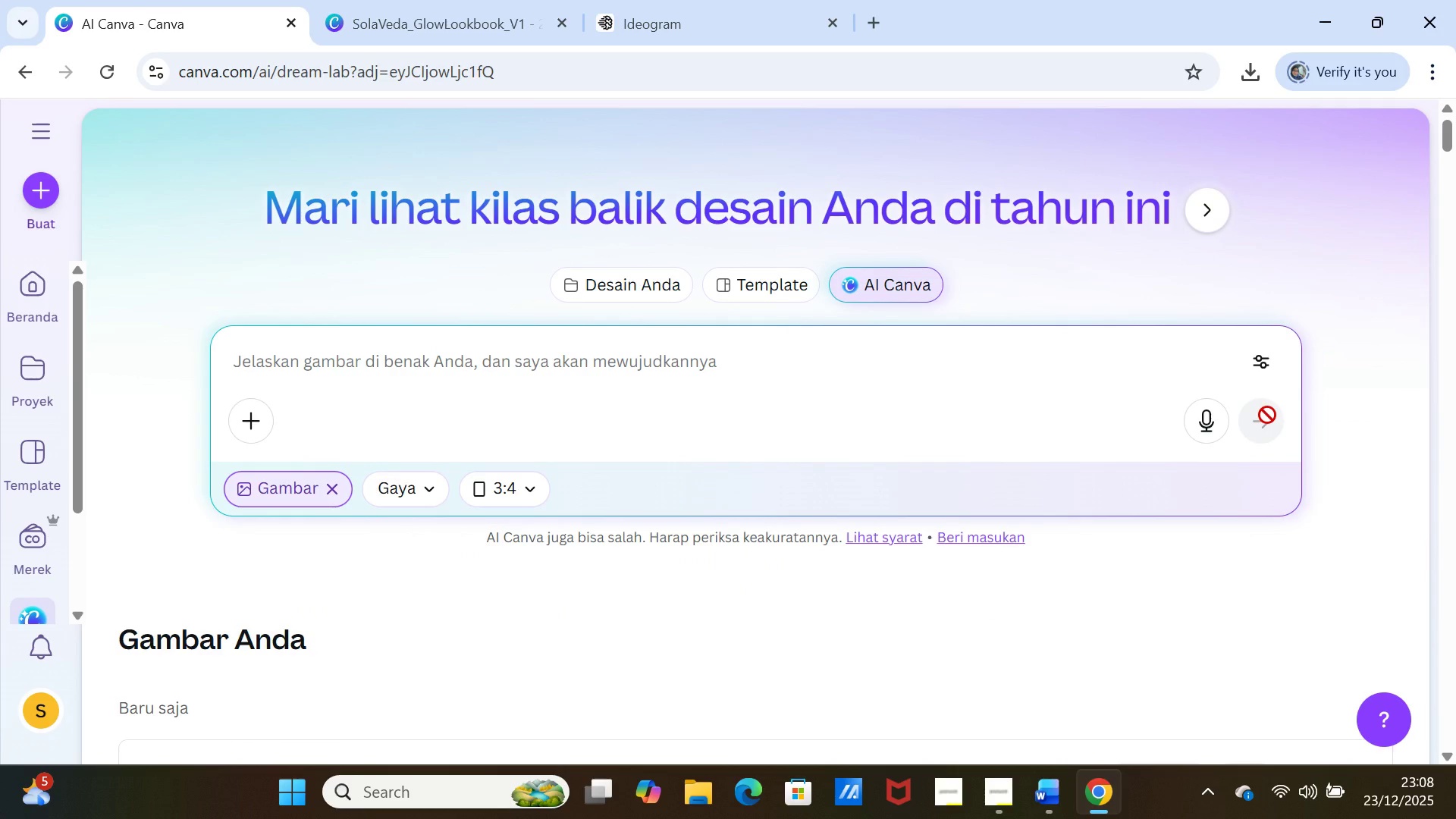 
scroll: coordinate [1162, 463], scroll_direction: down, amount: 5.0
 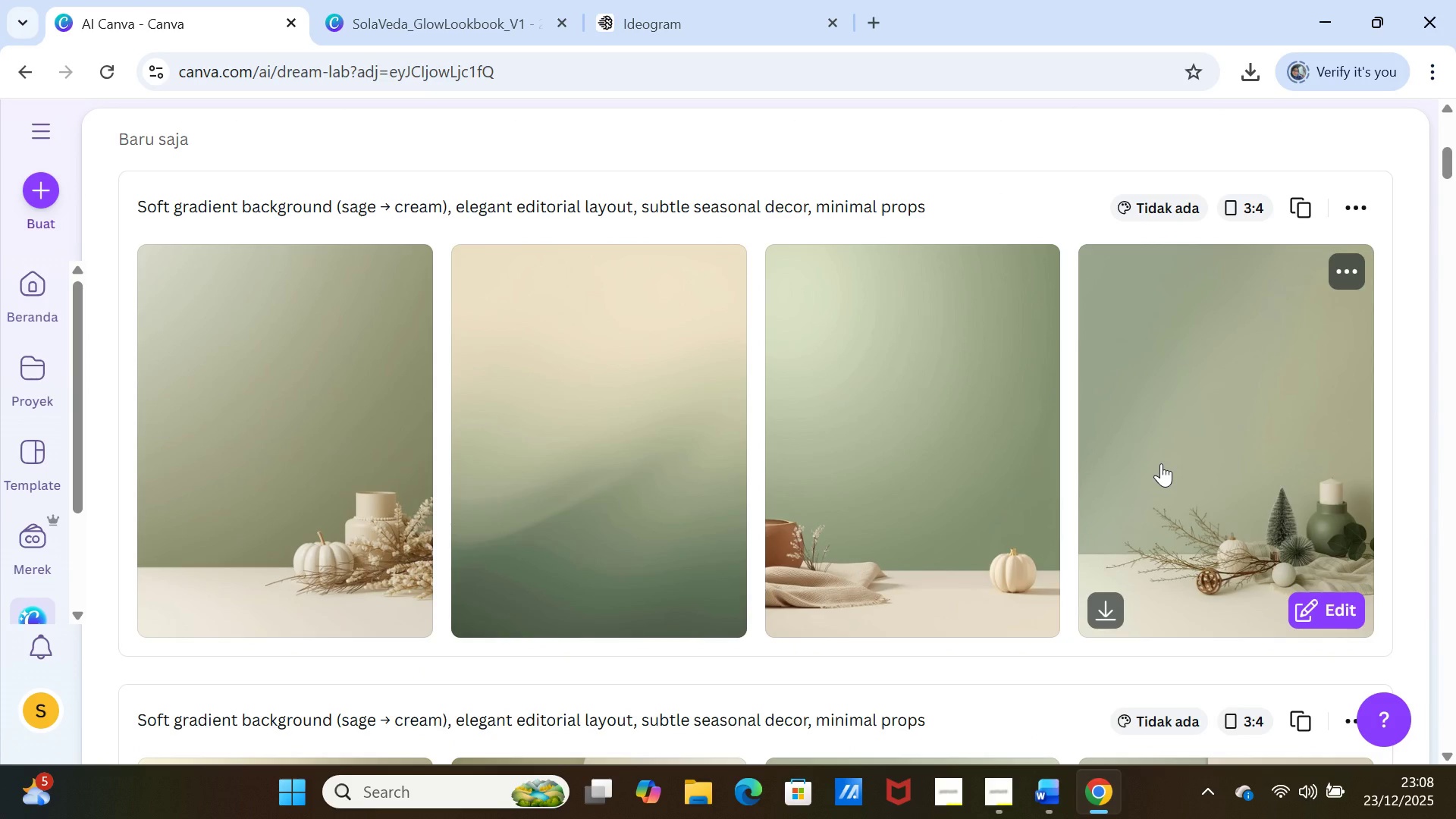 
wait(11.68)
 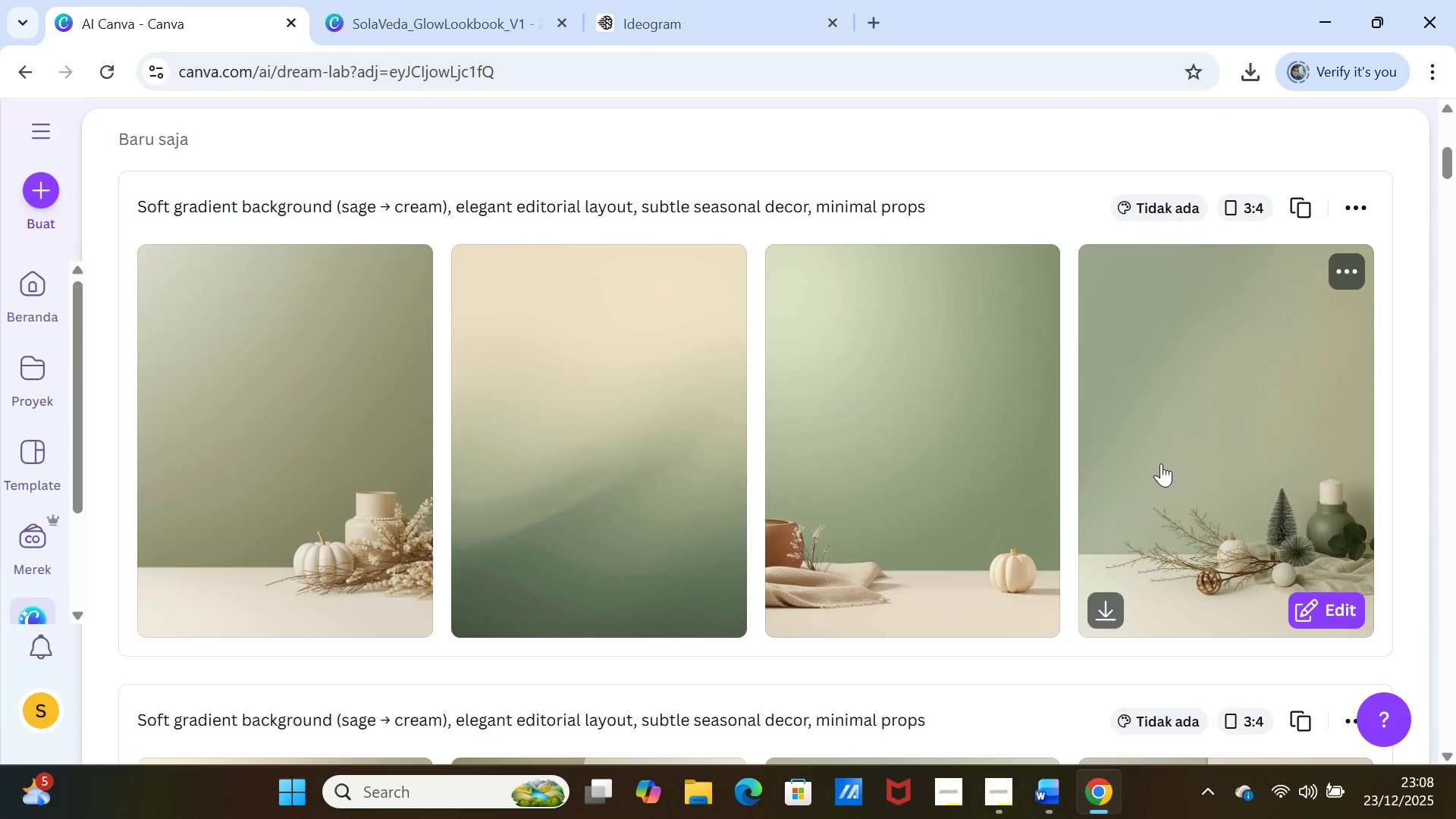 
left_click([1028, 275])
 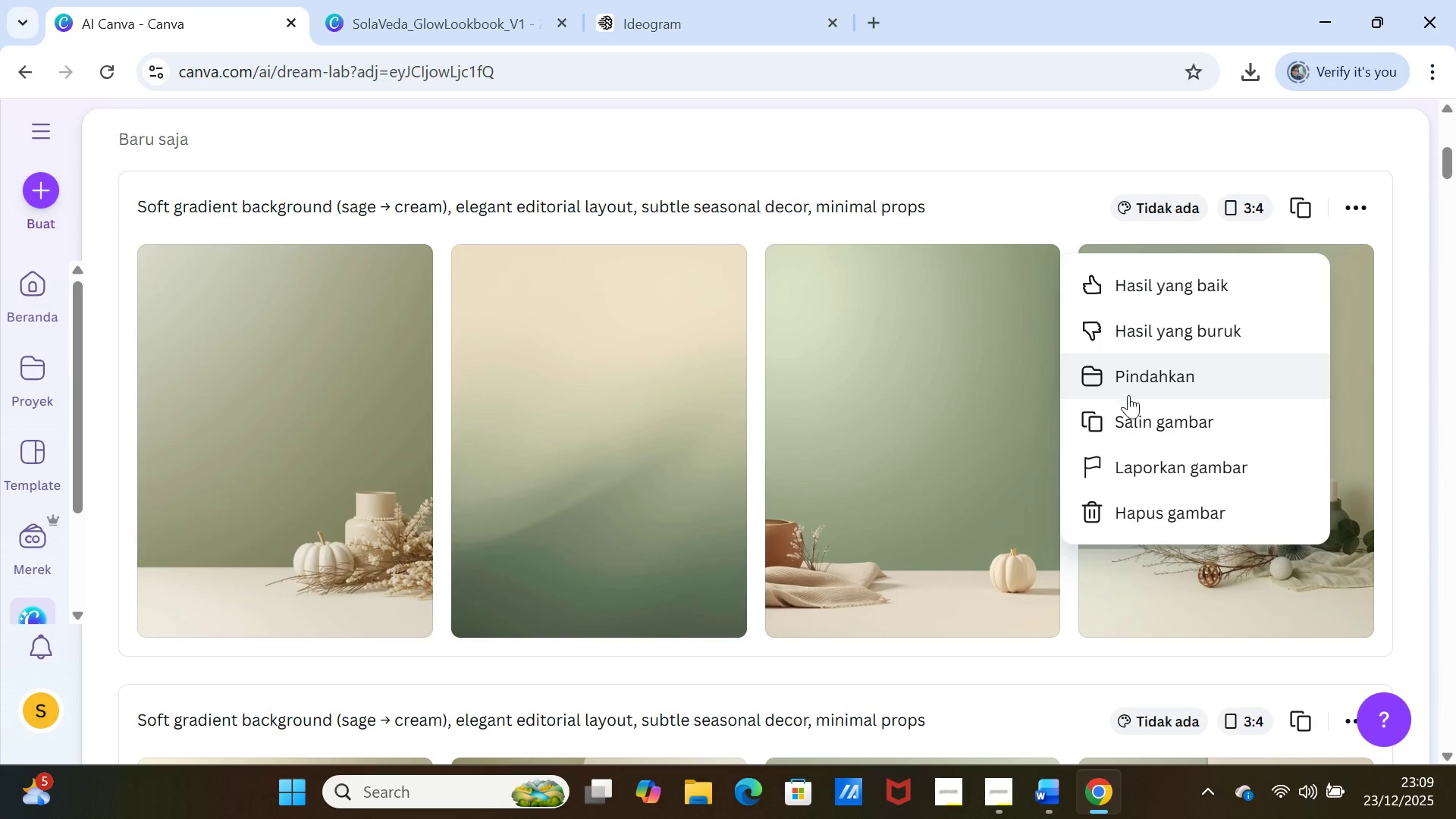 
left_click([1136, 418])
 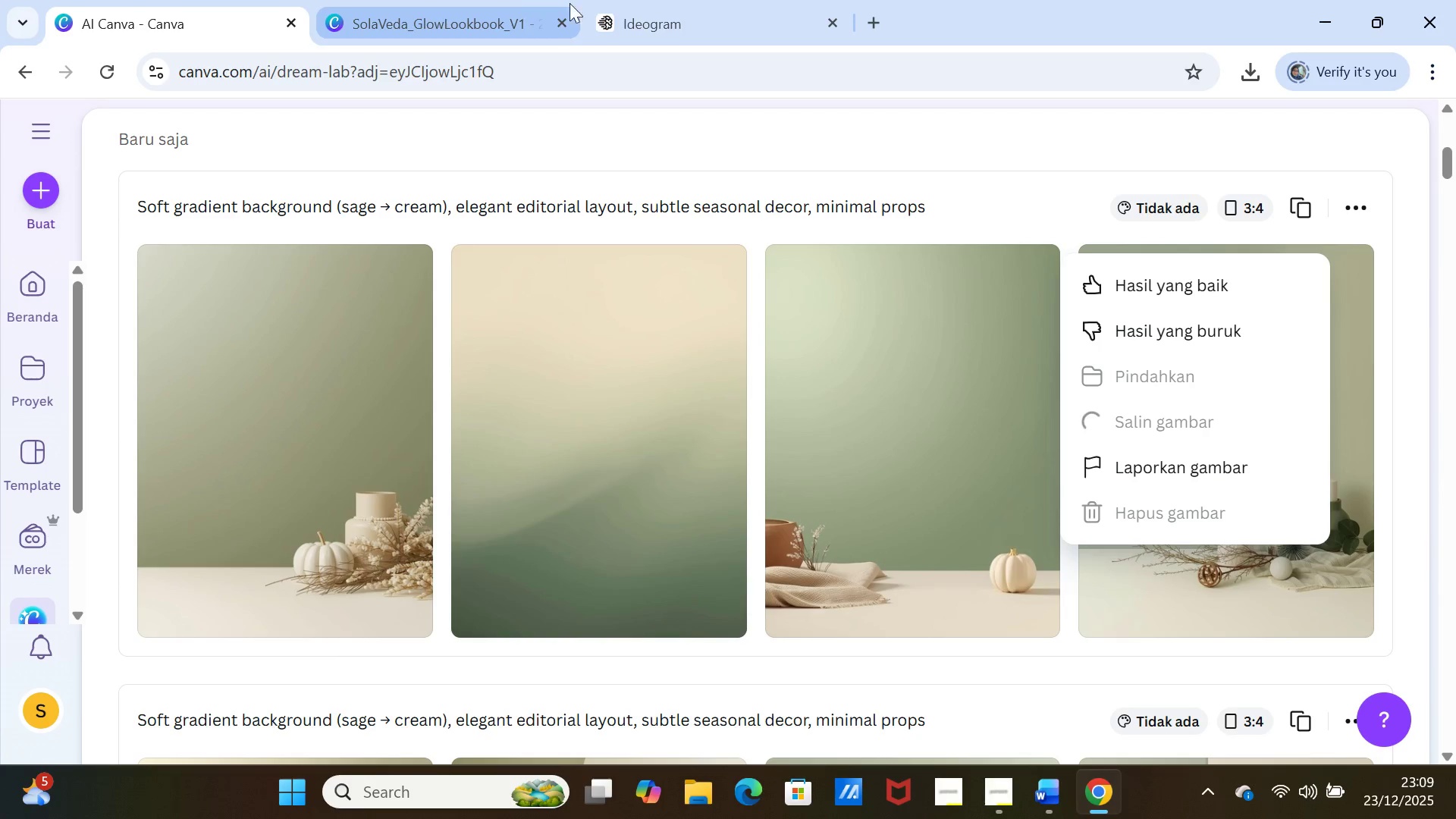 
left_click_drag(start_coordinate=[700, 8], to_coordinate=[701, 15])
 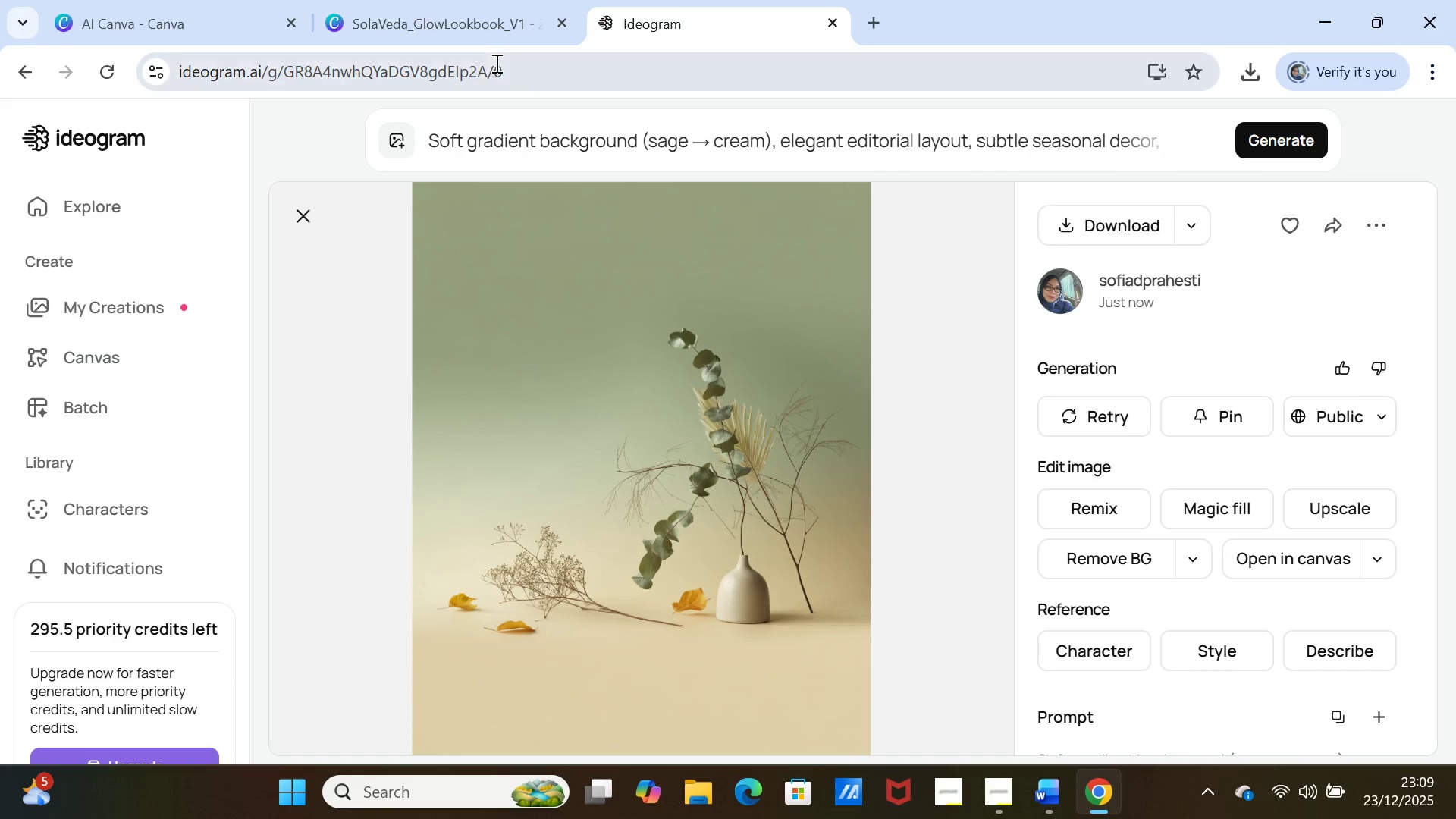 
left_click([486, 24])
 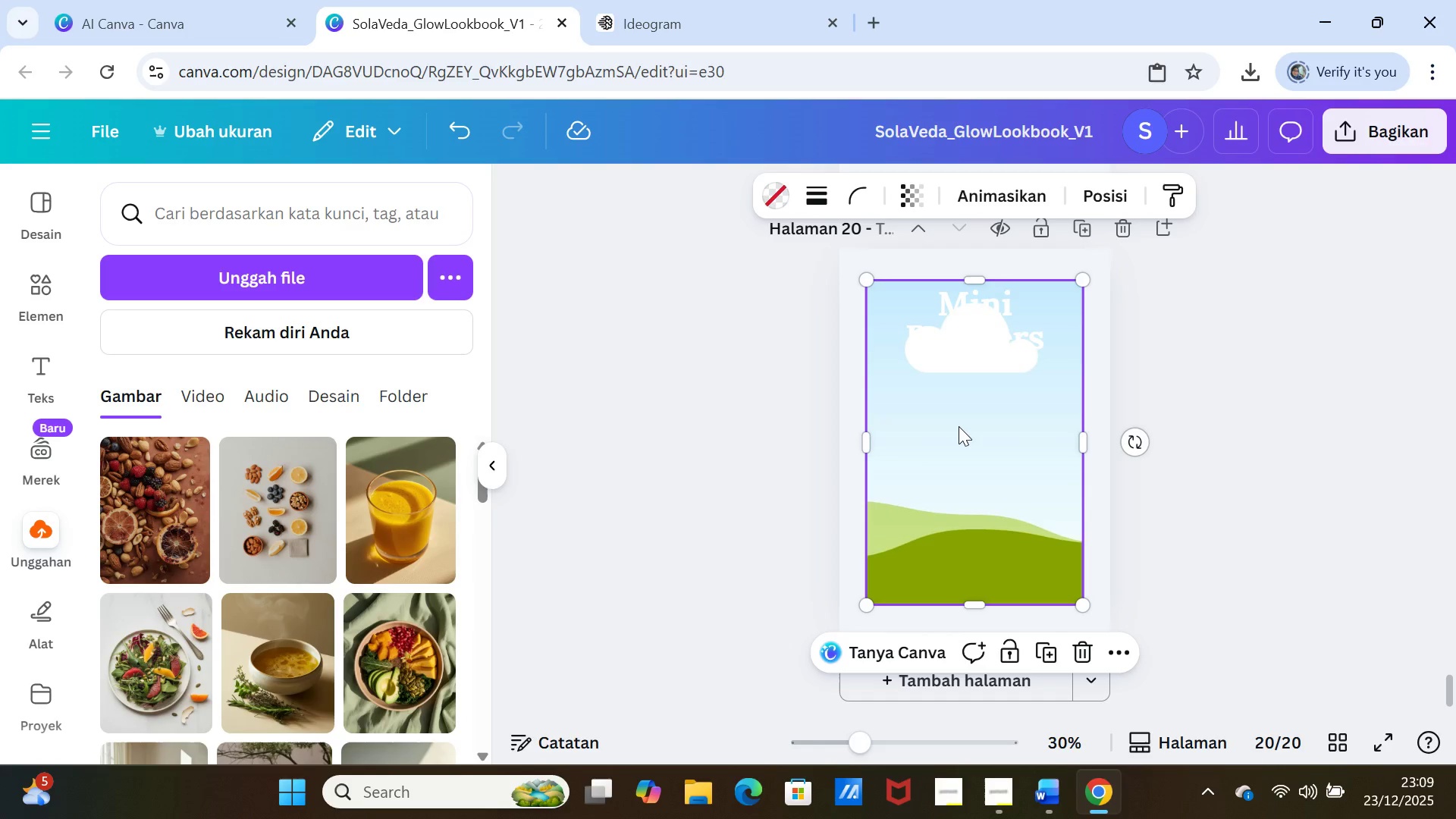 
right_click([959, 426])
 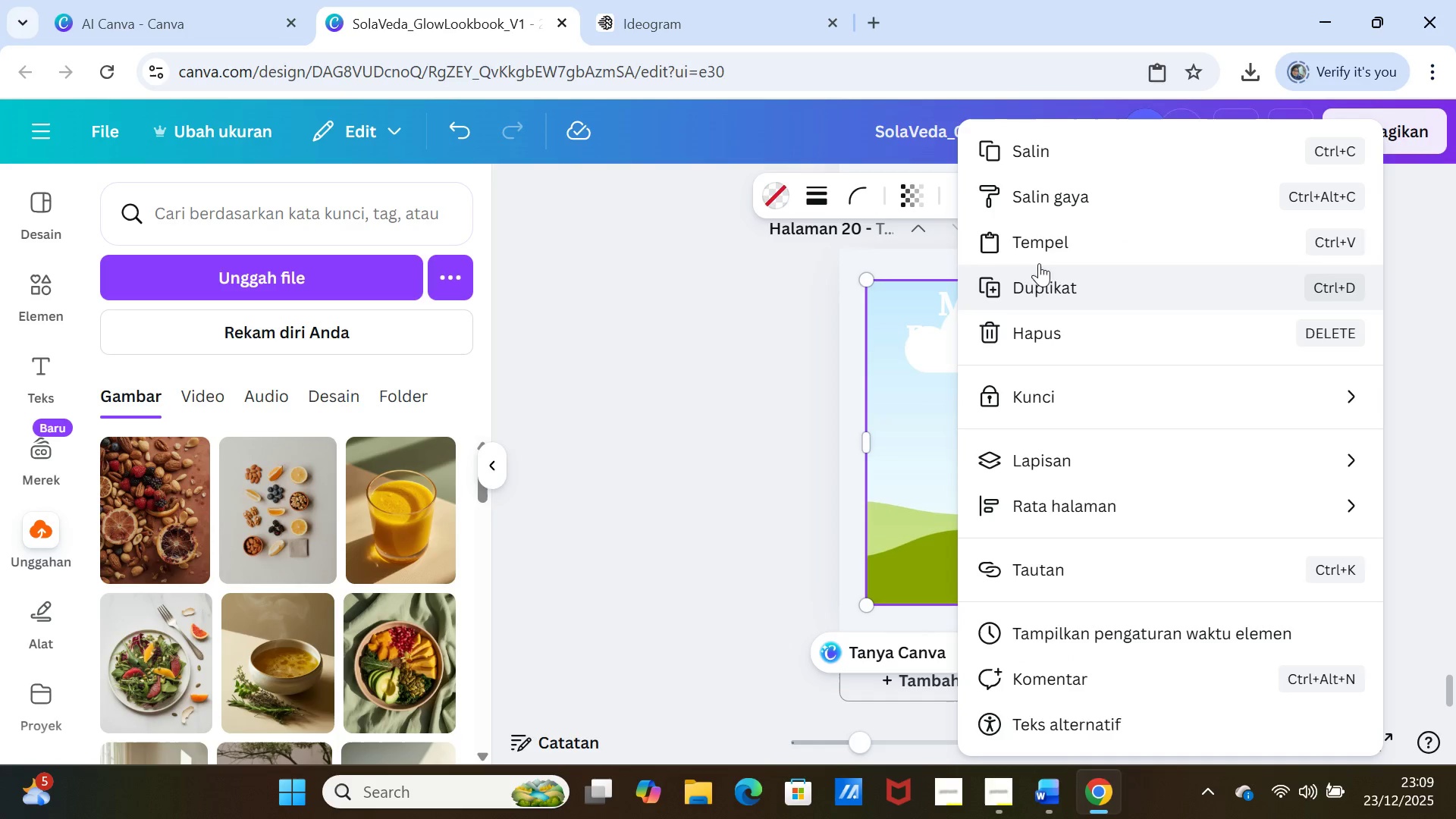 
left_click([1040, 249])
 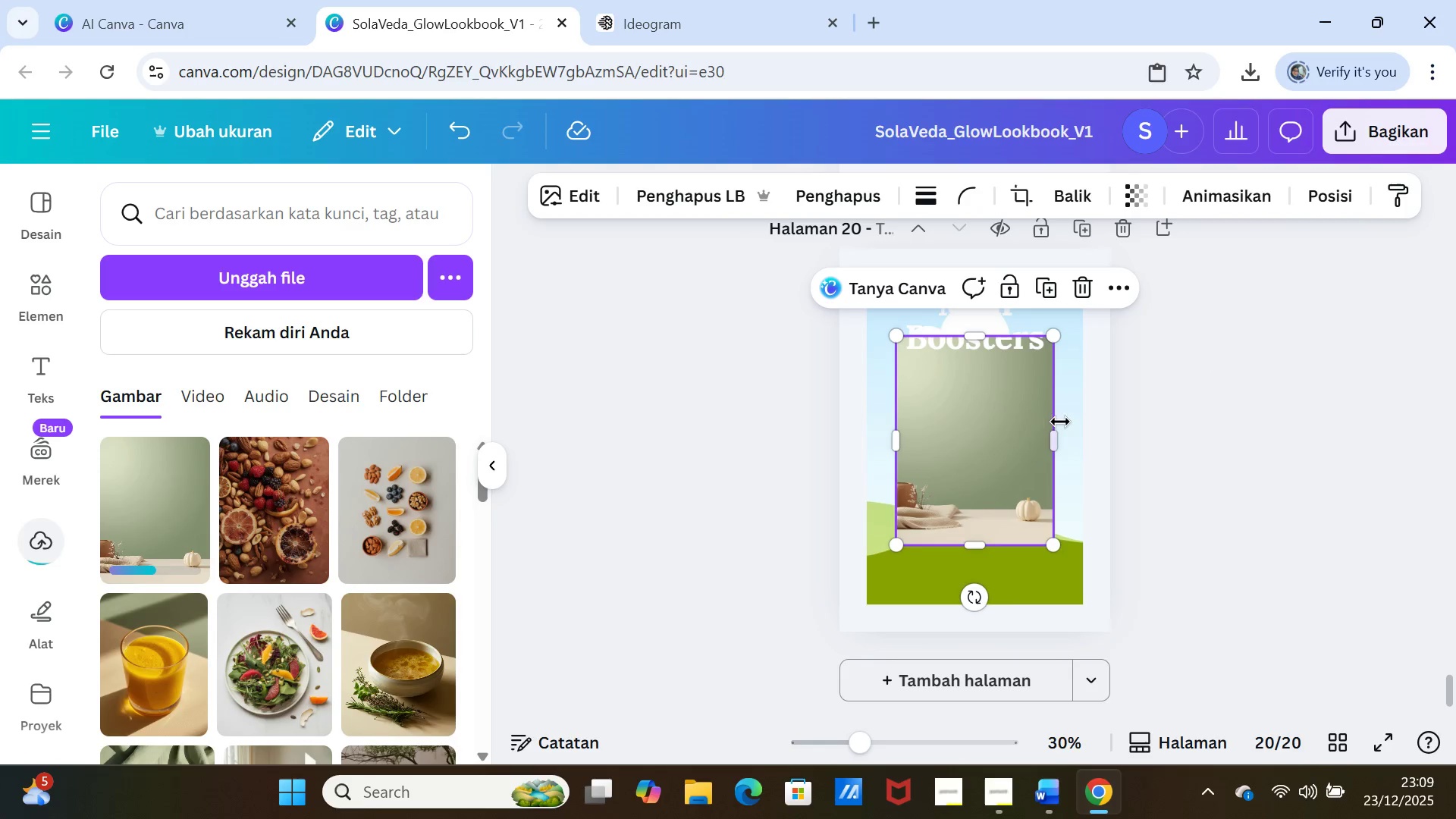 
left_click_drag(start_coordinate=[1007, 435], to_coordinate=[1006, 419])
 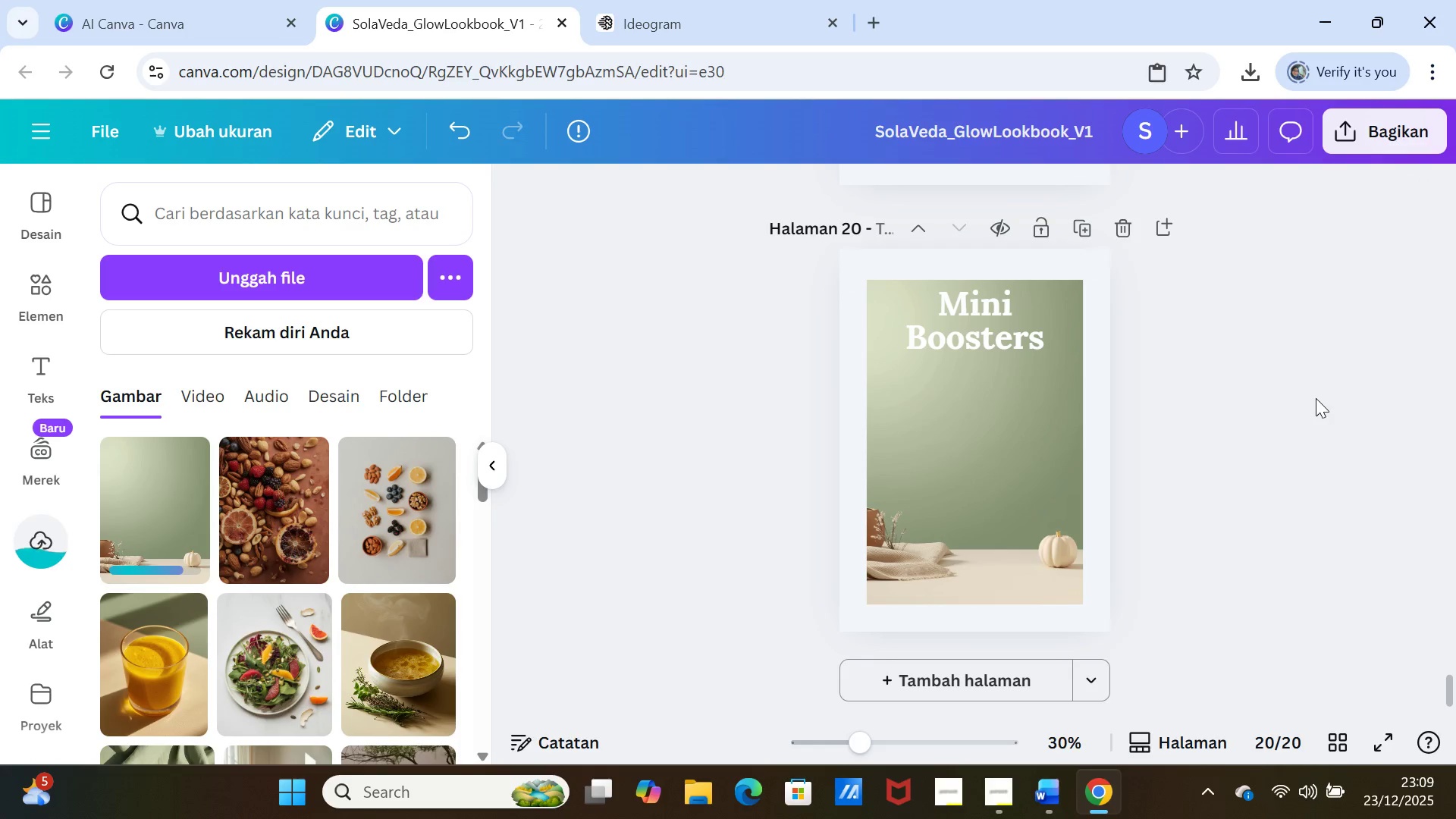 
left_click([1316, 399])
 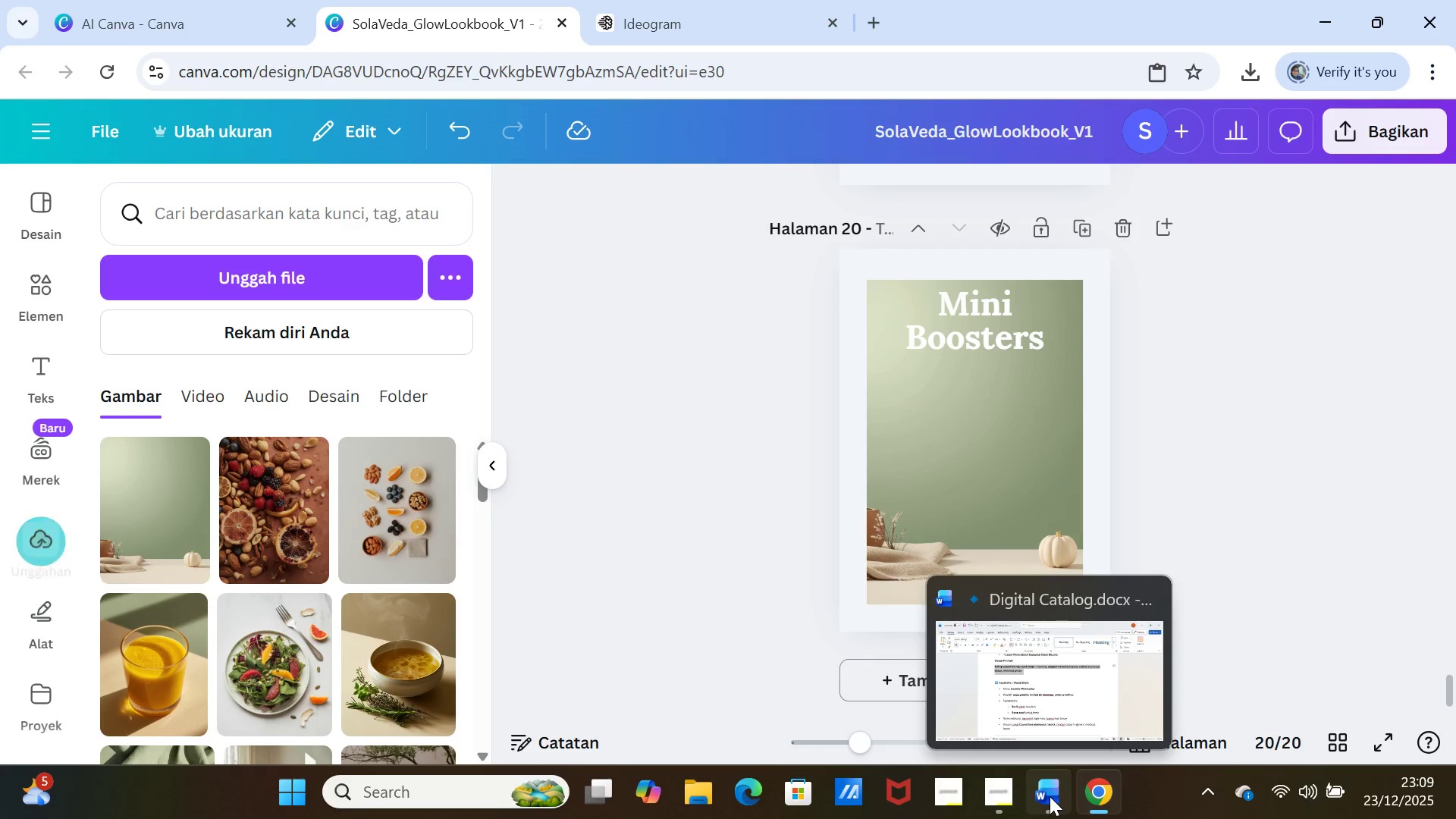 
left_click([1050, 796])
 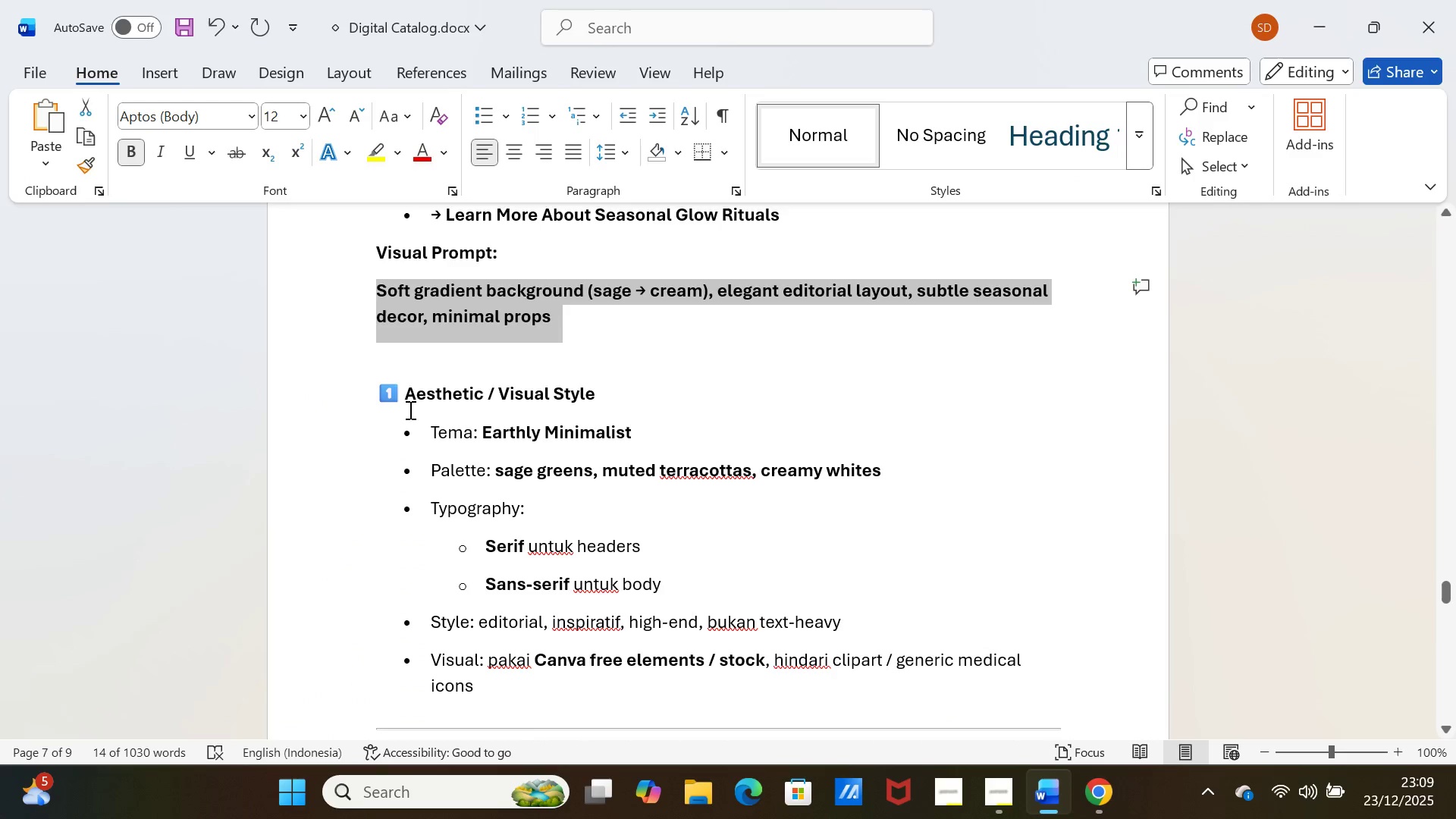 
scroll: coordinate [430, 397], scroll_direction: up, amount: 6.0
 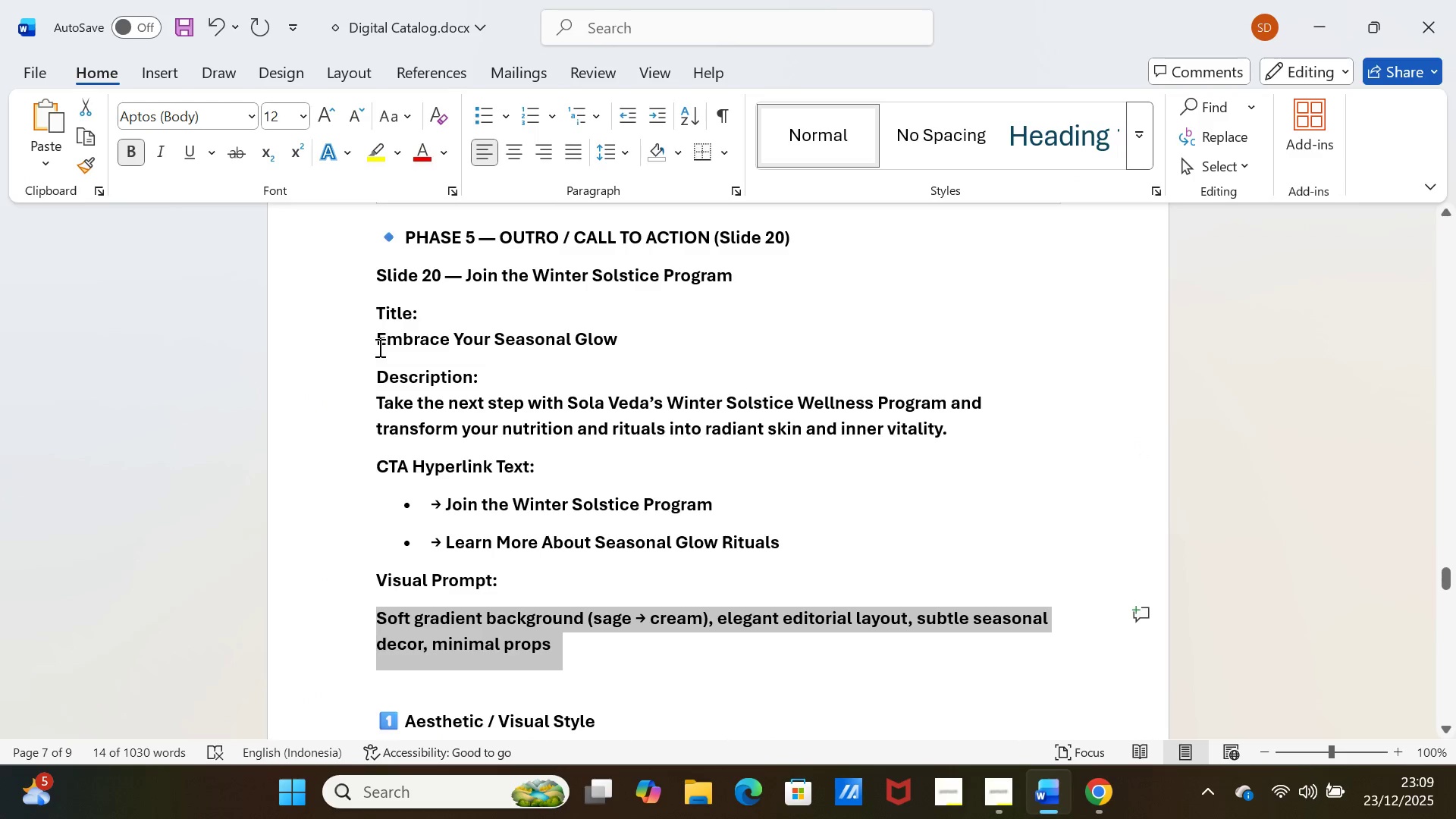 
left_click_drag(start_coordinate=[377, 347], to_coordinate=[593, 334])
 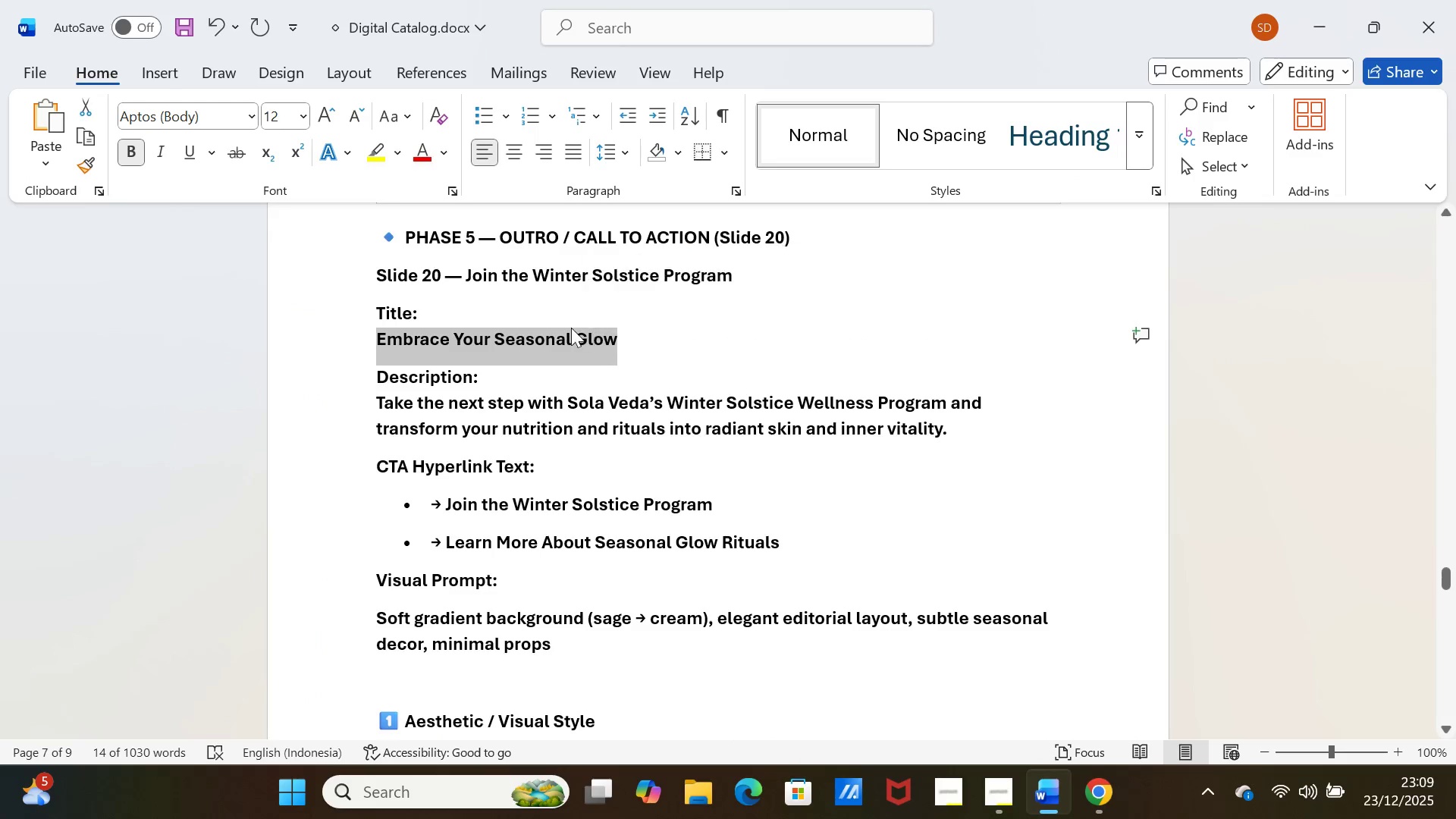 
key(Control+C)
 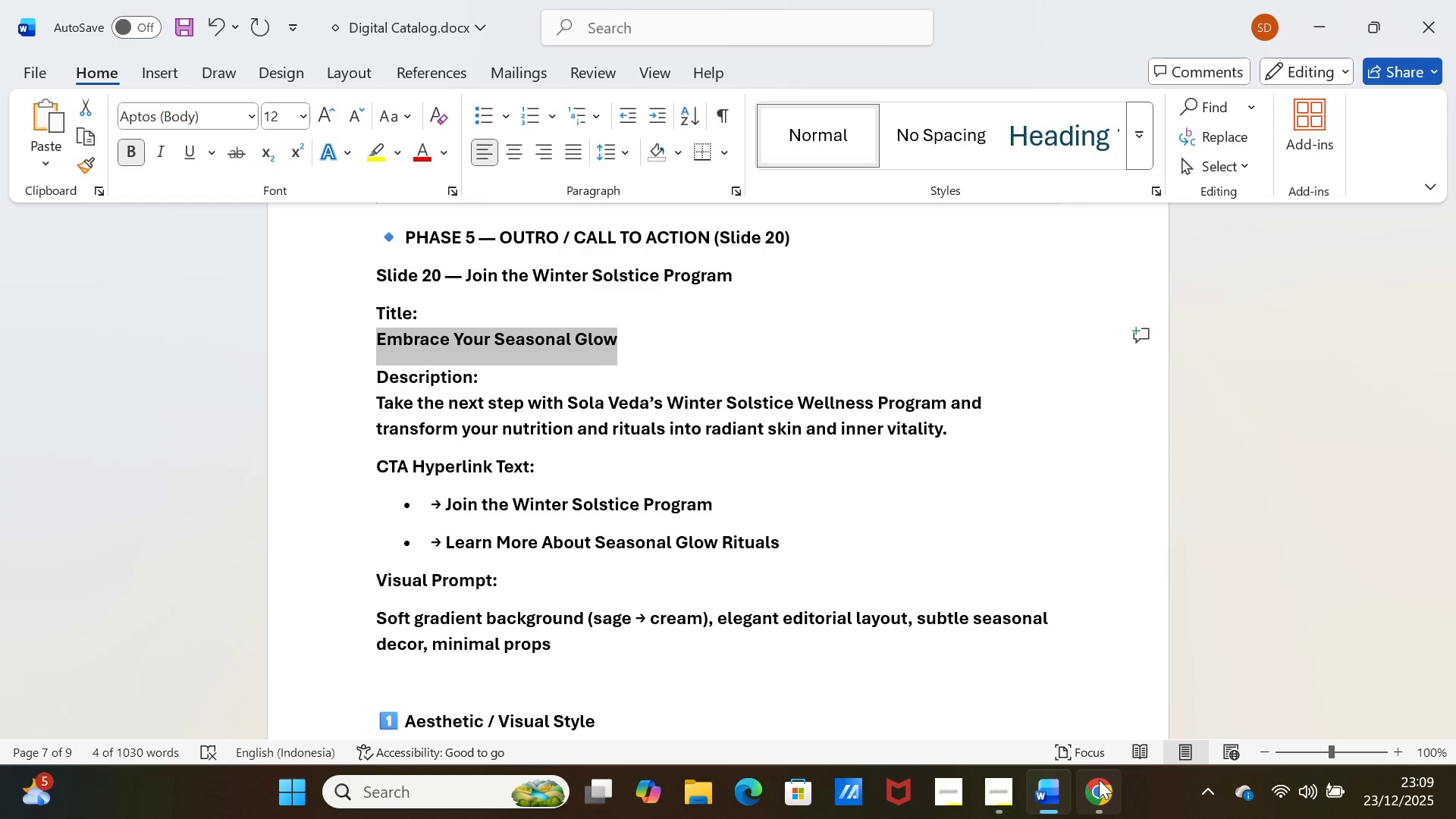 
left_click([1099, 781])
 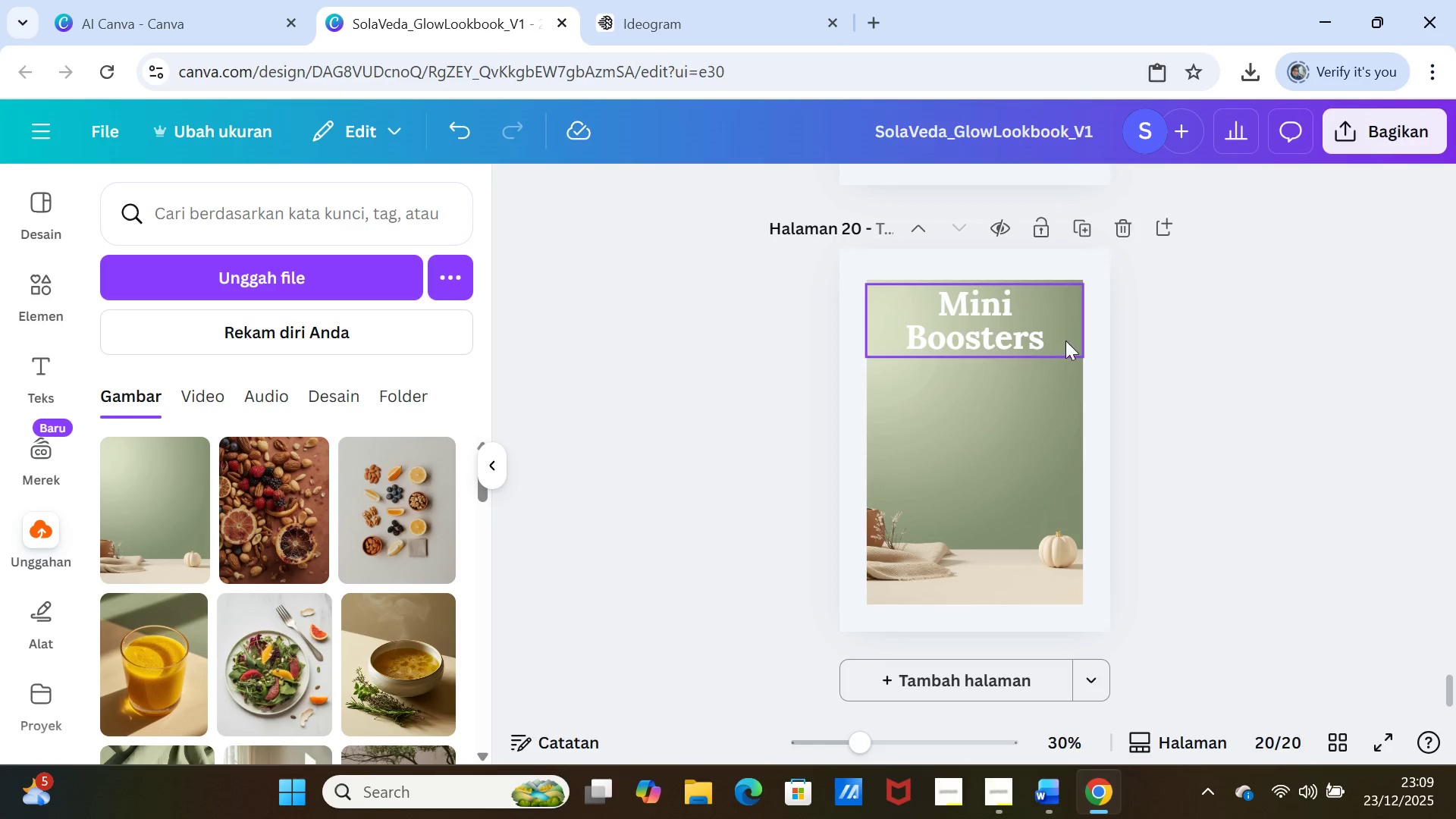 
left_click([1063, 413])
 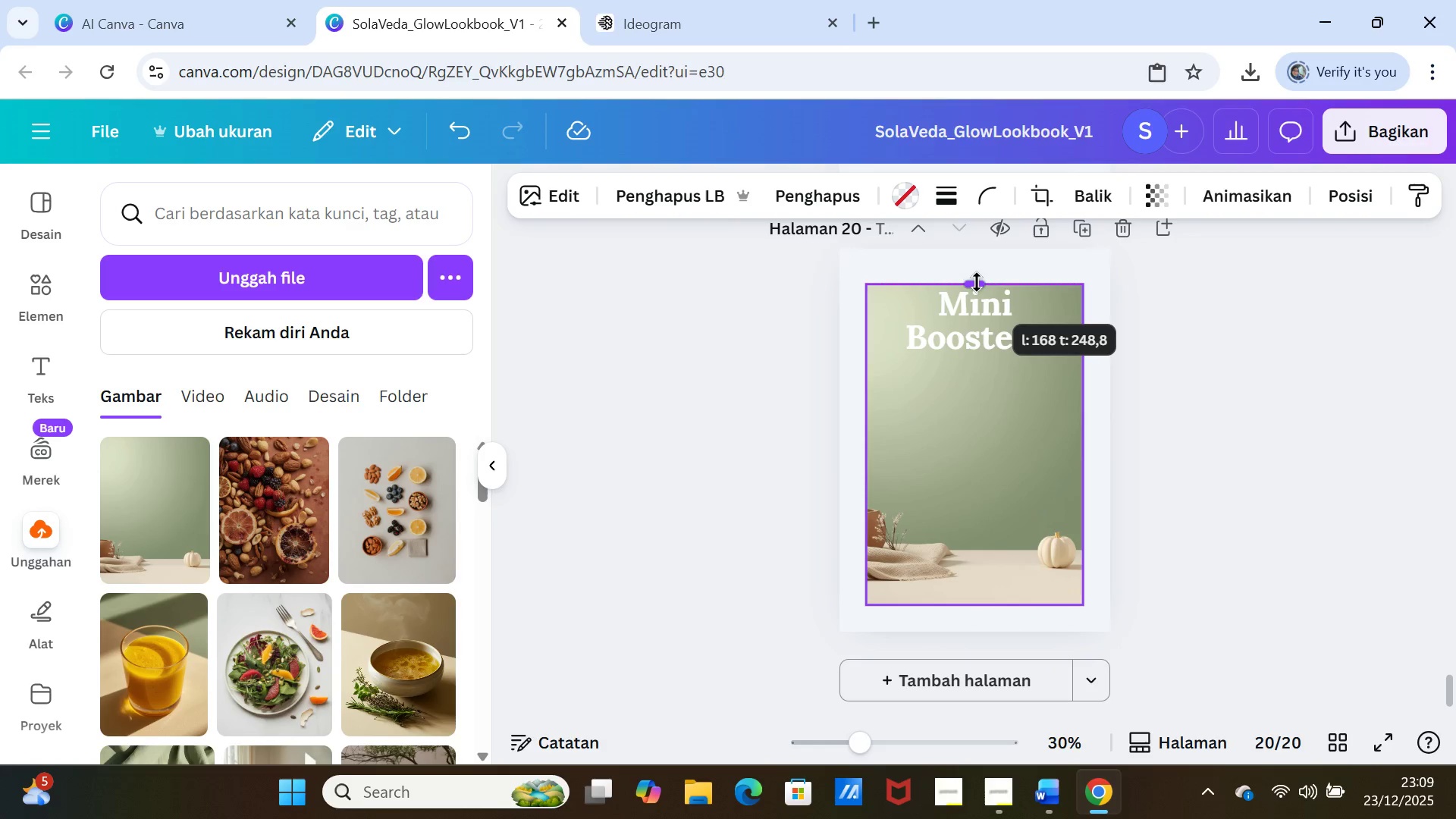 
wait(5.69)
 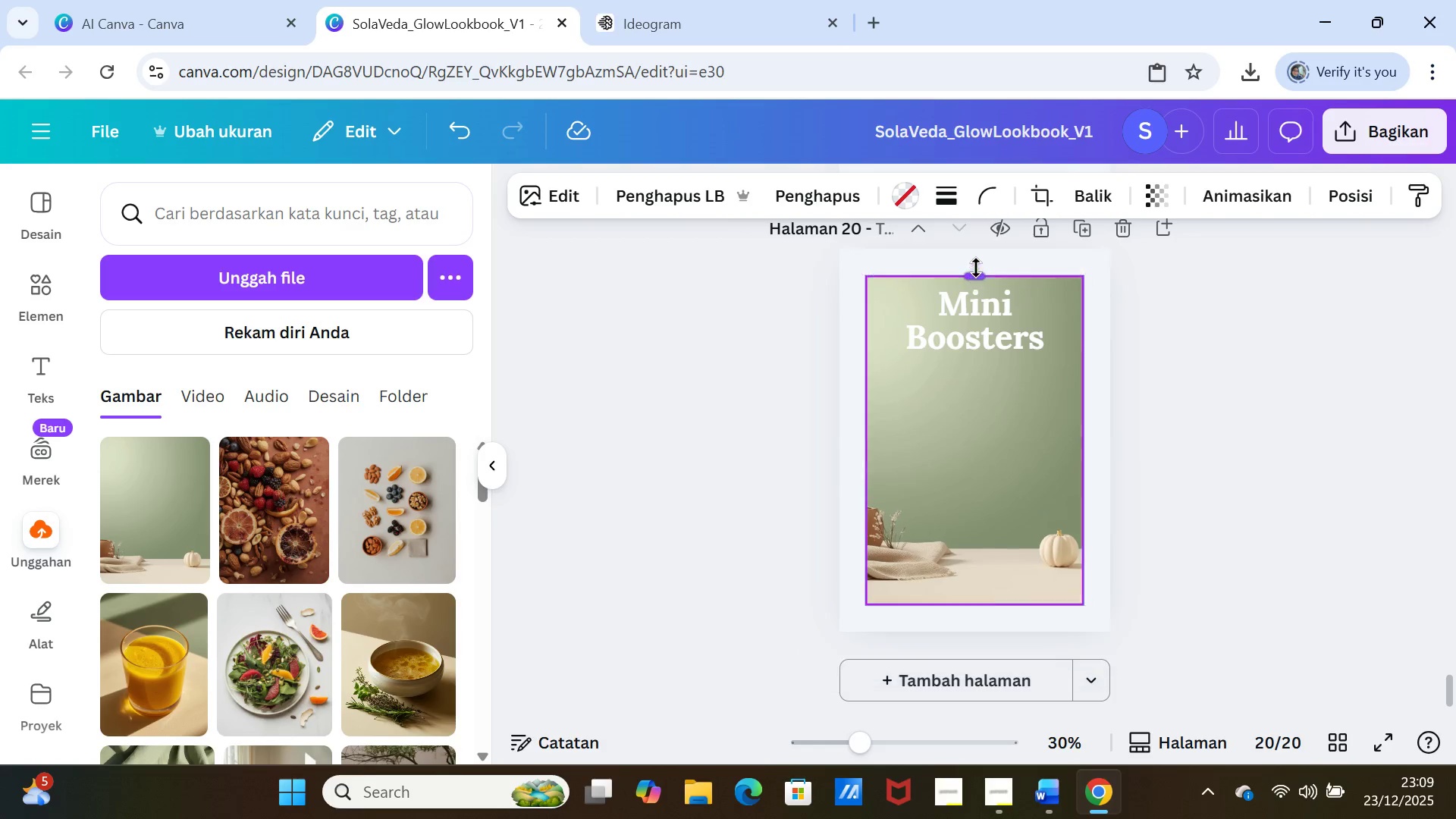 
left_click([1251, 392])
 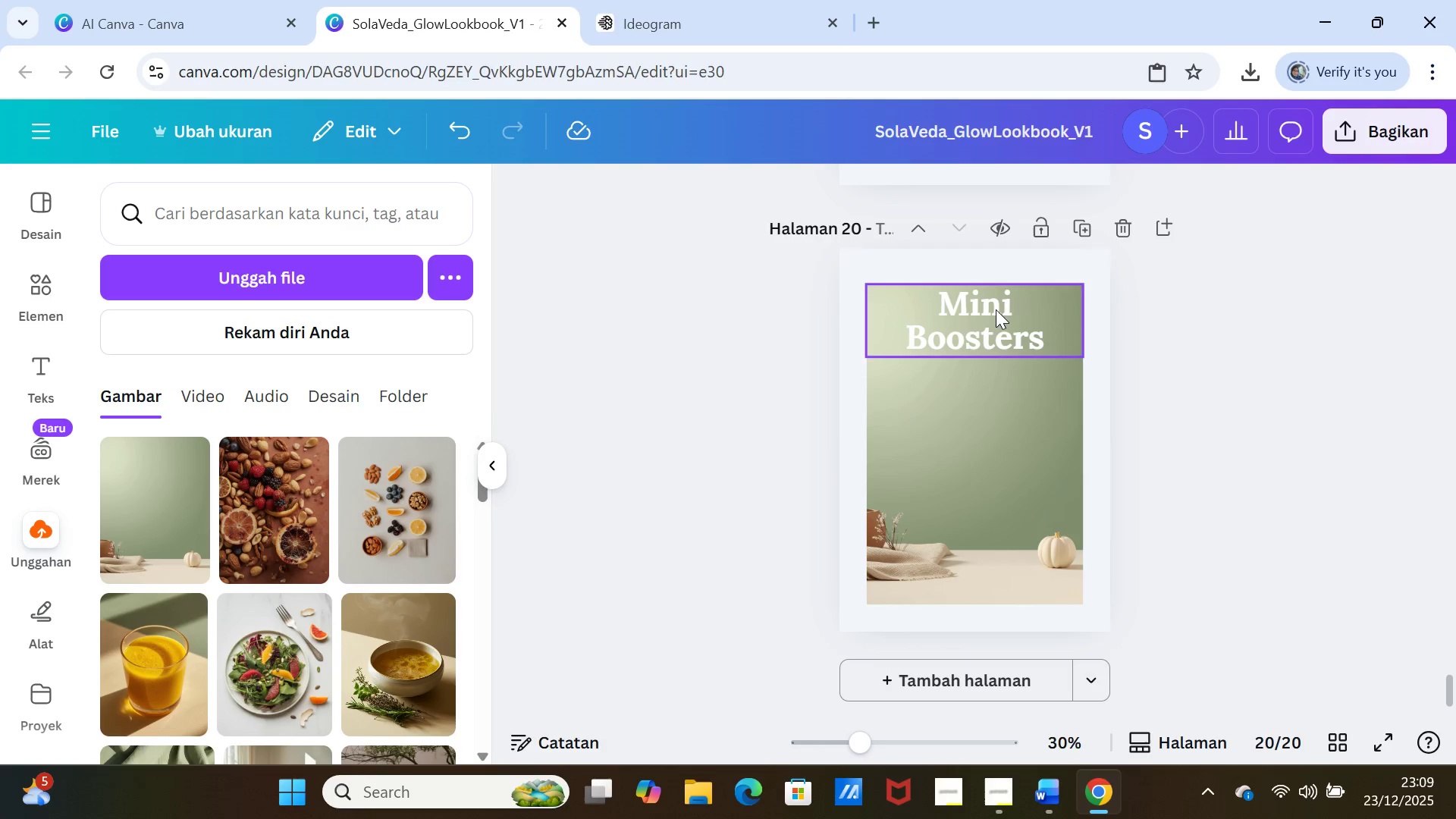 
double_click([996, 309])
 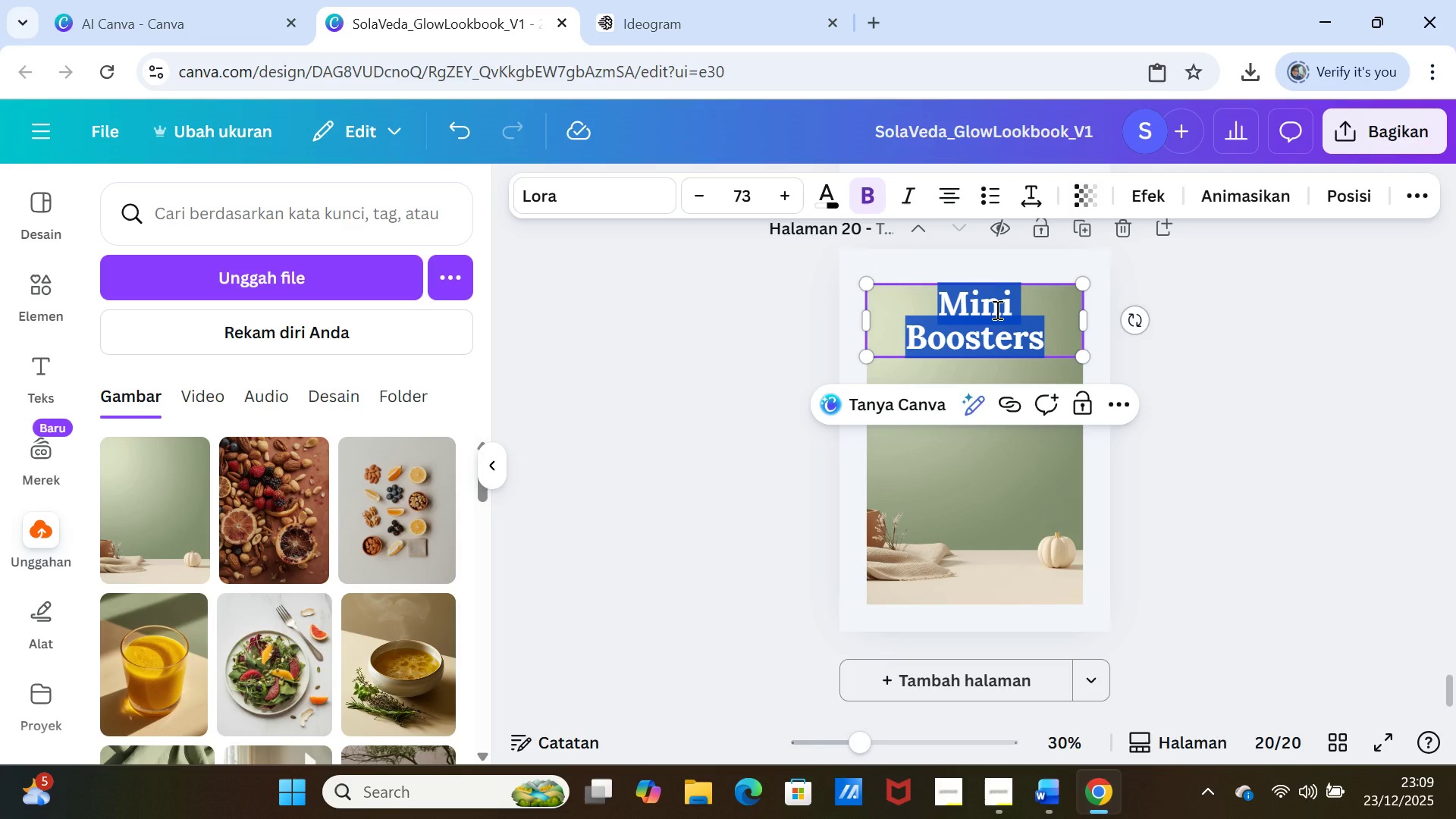 
key(Control+V)
 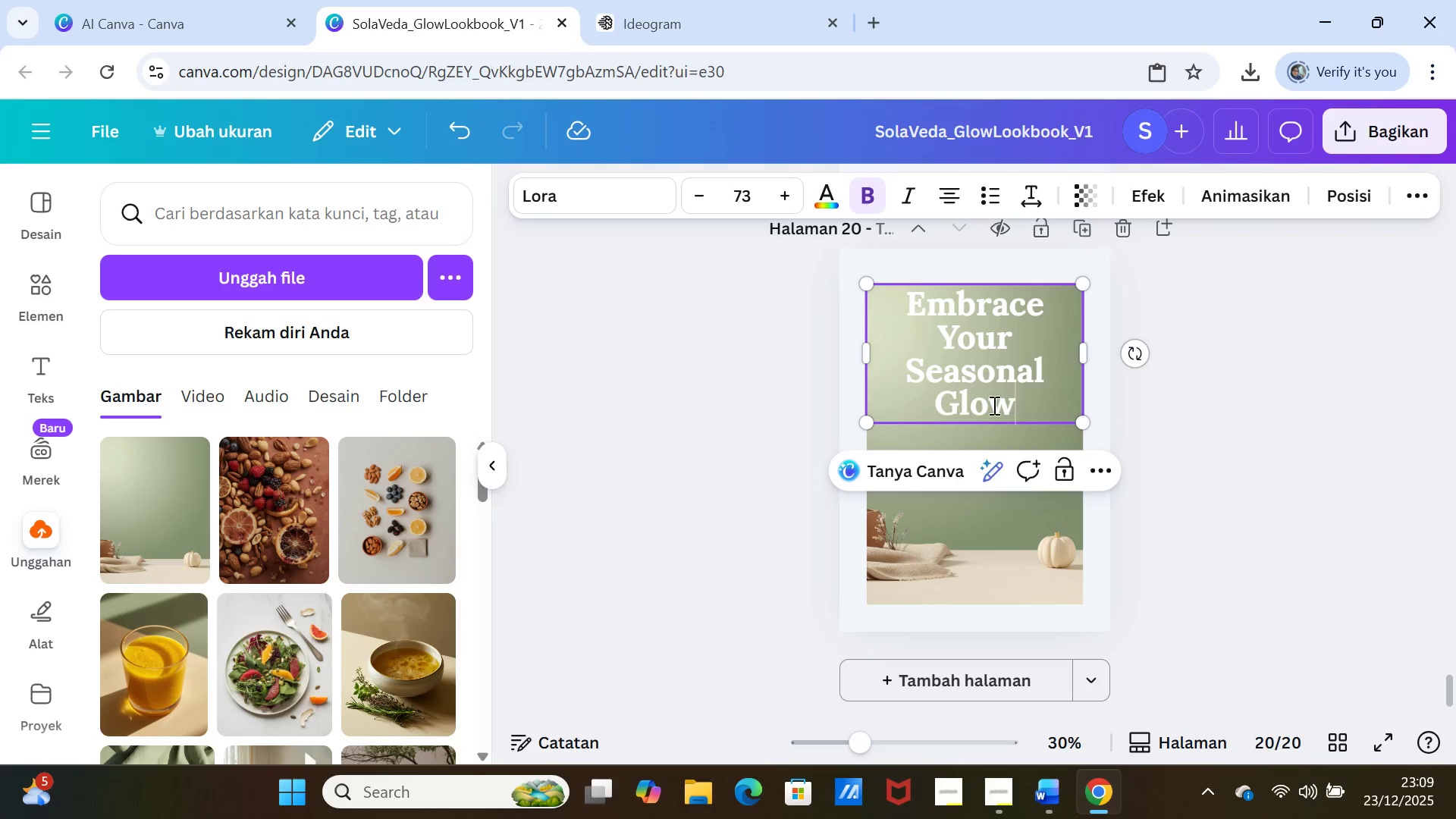 
left_click_drag(start_coordinate=[934, 398], to_coordinate=[1007, 404])
 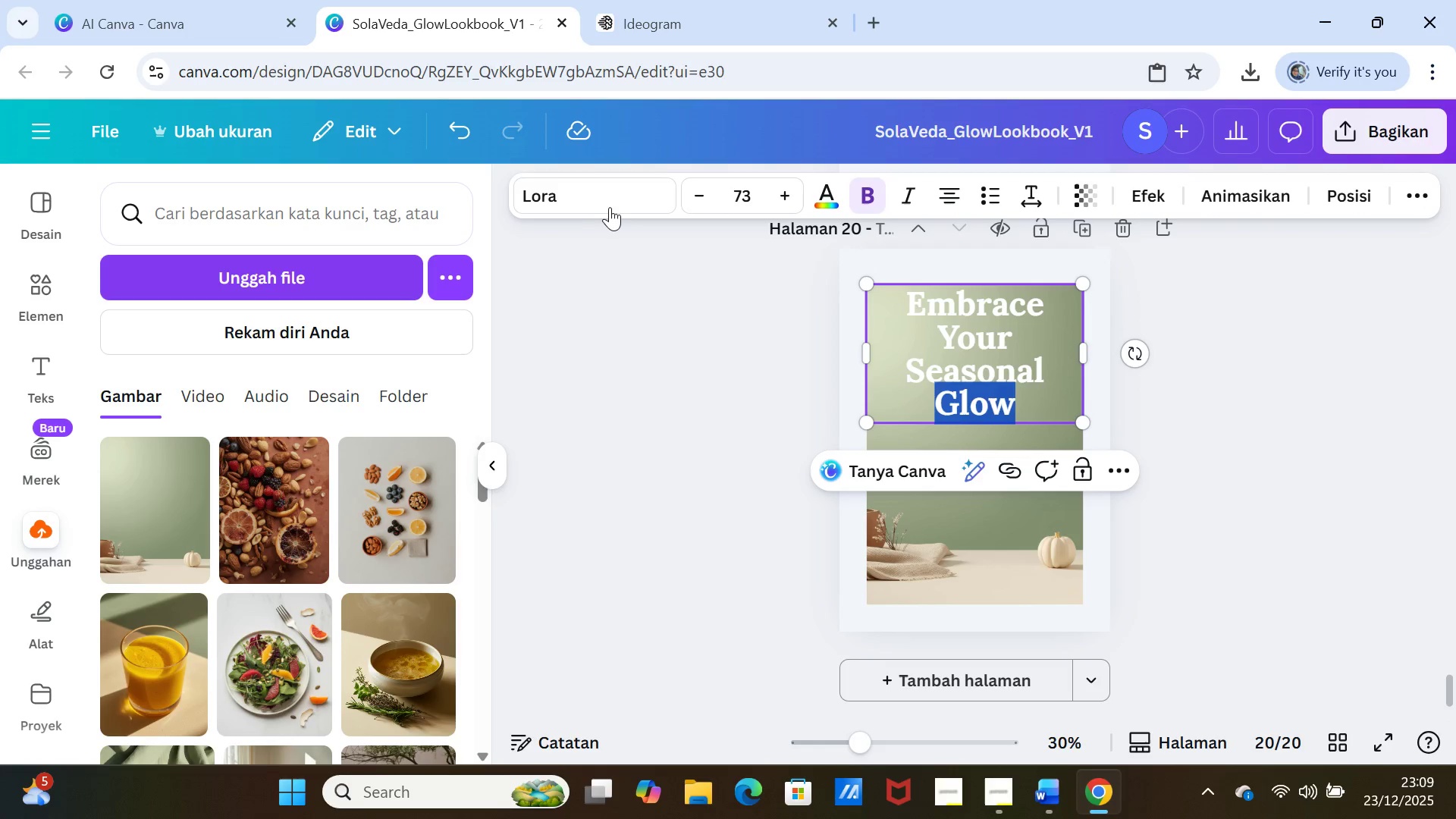 
left_click([612, 199])
 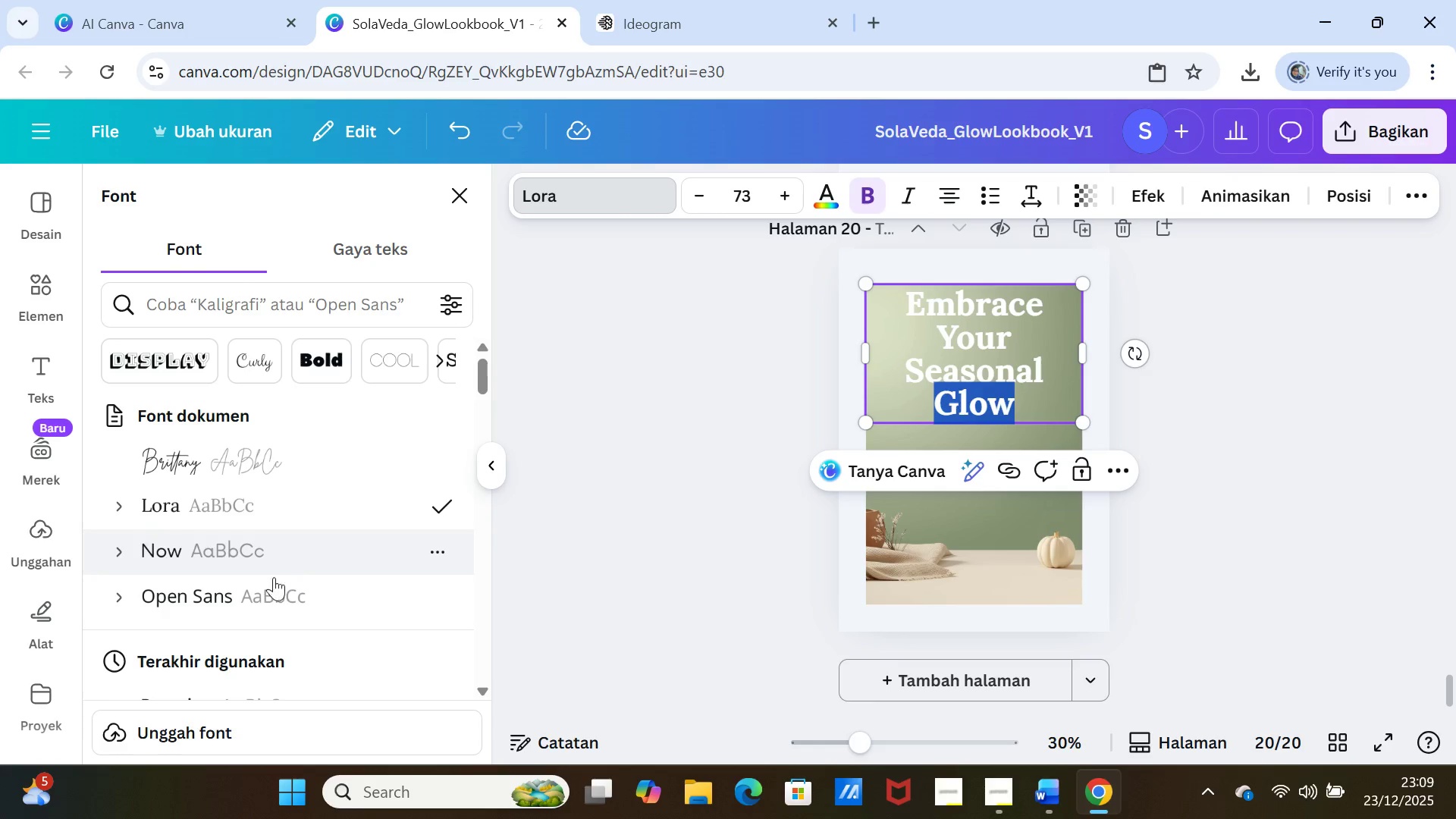 
left_click([209, 460])
 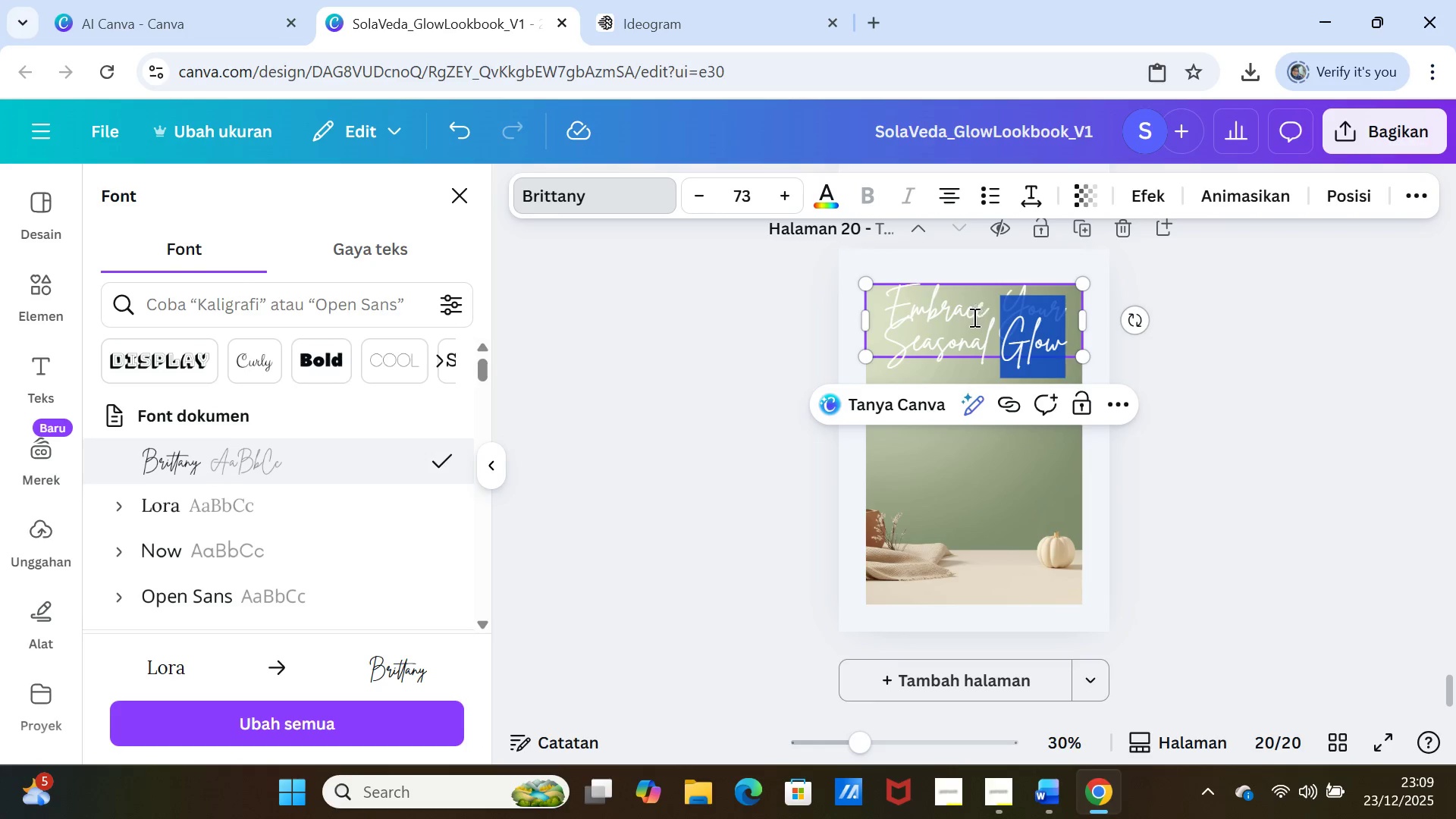 
double_click([940, 311])
 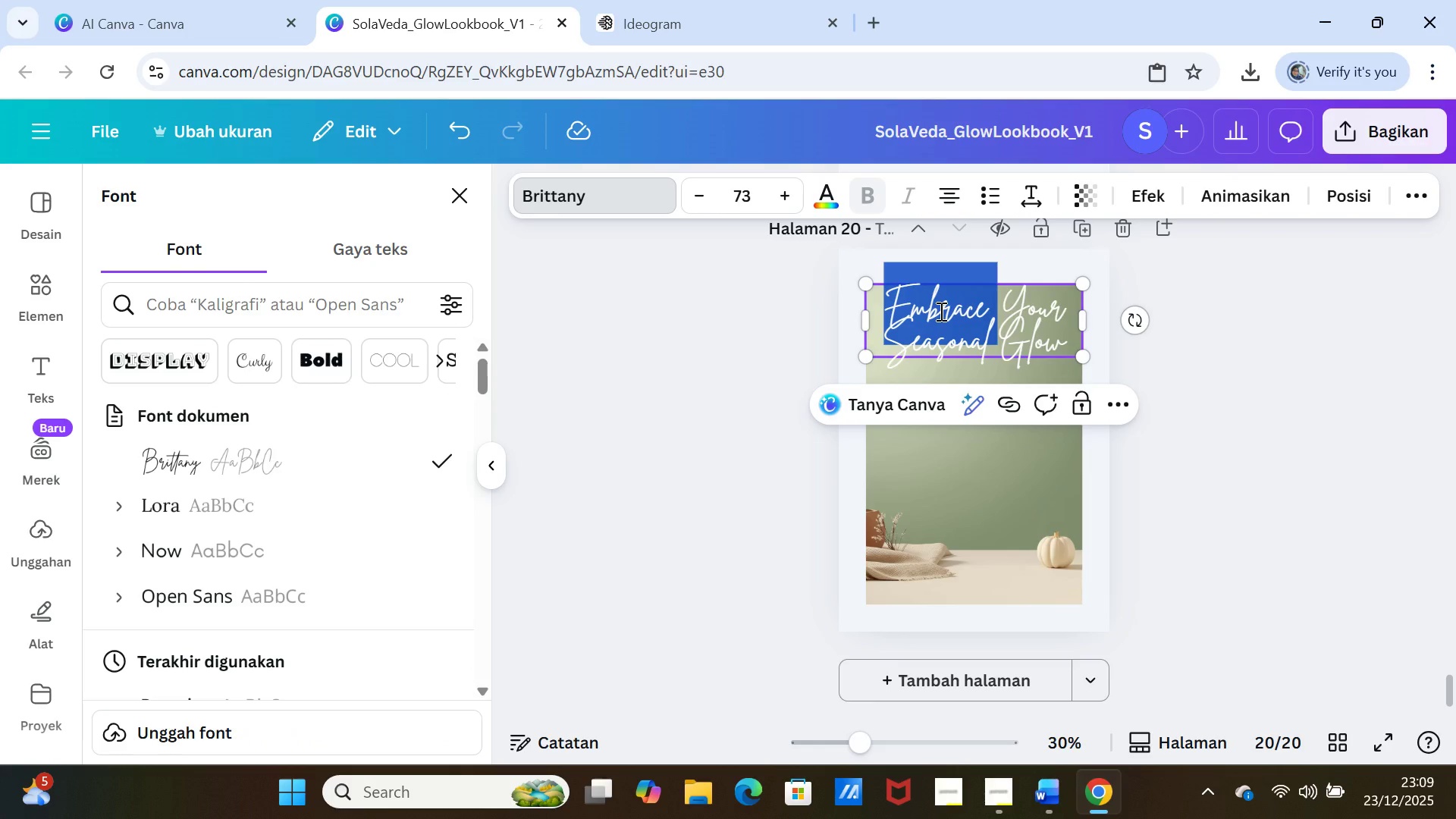 
key(Shift+ArrowDown)
 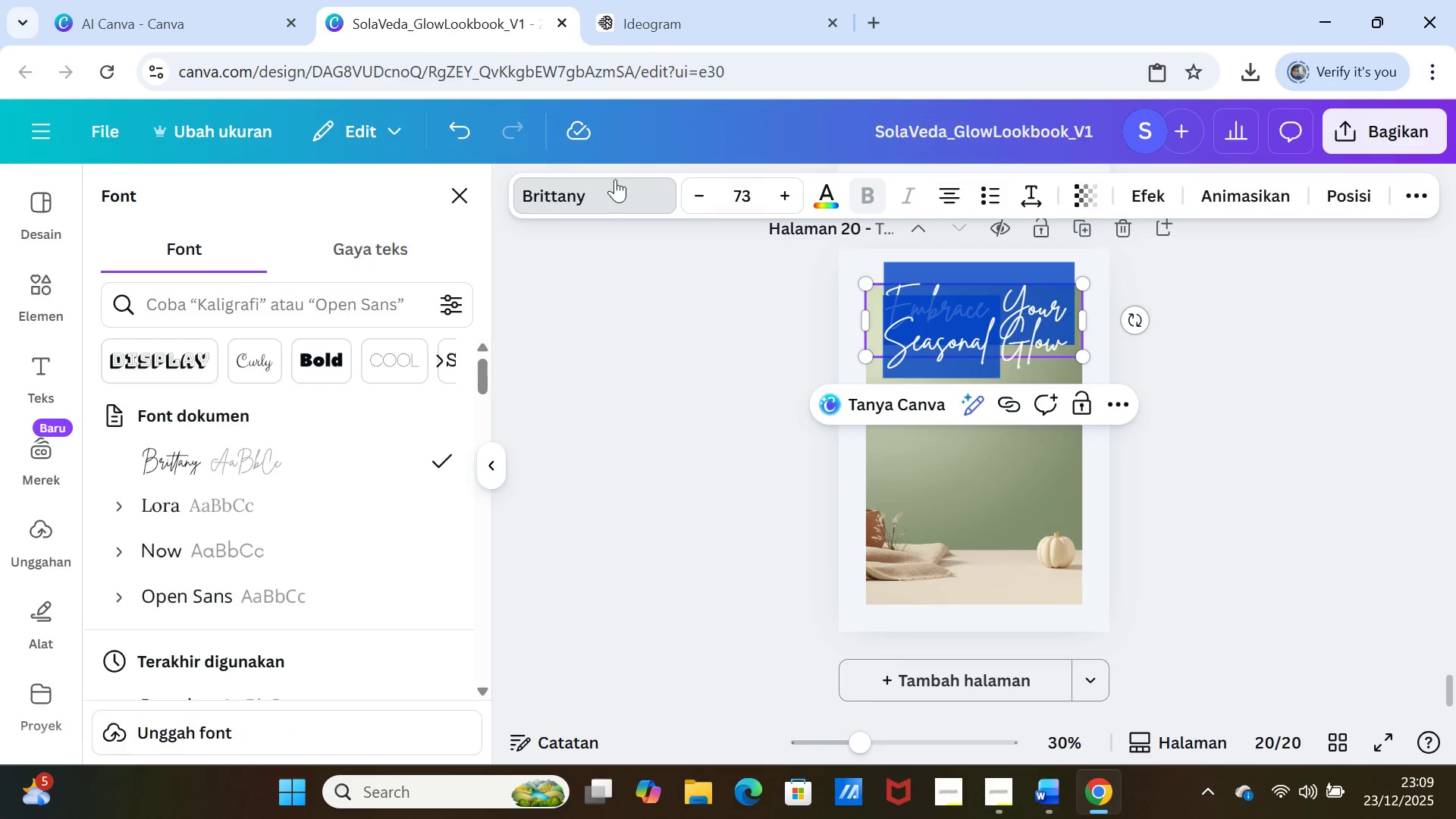 
left_click([602, 199])
 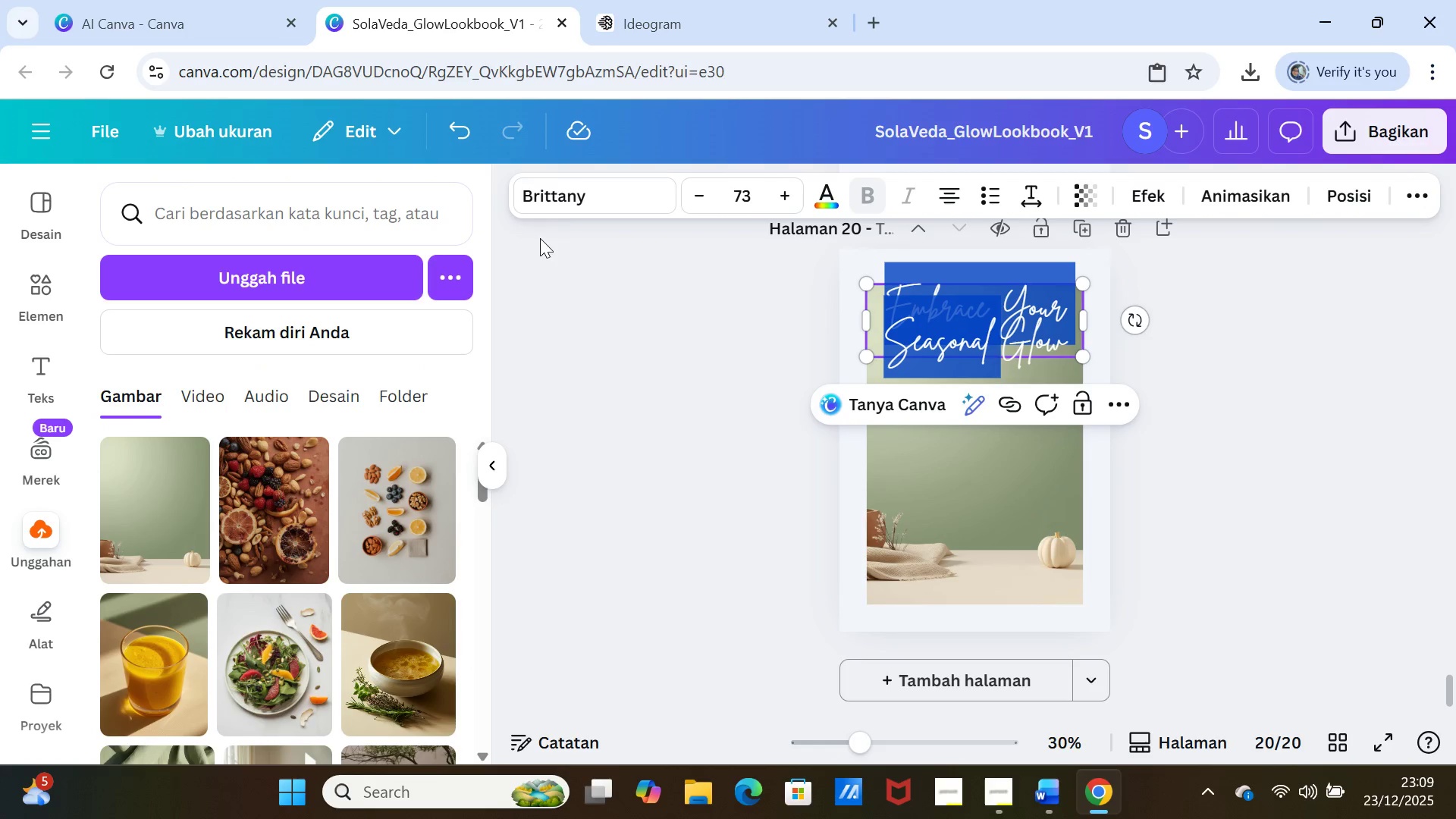 
left_click([560, 200])
 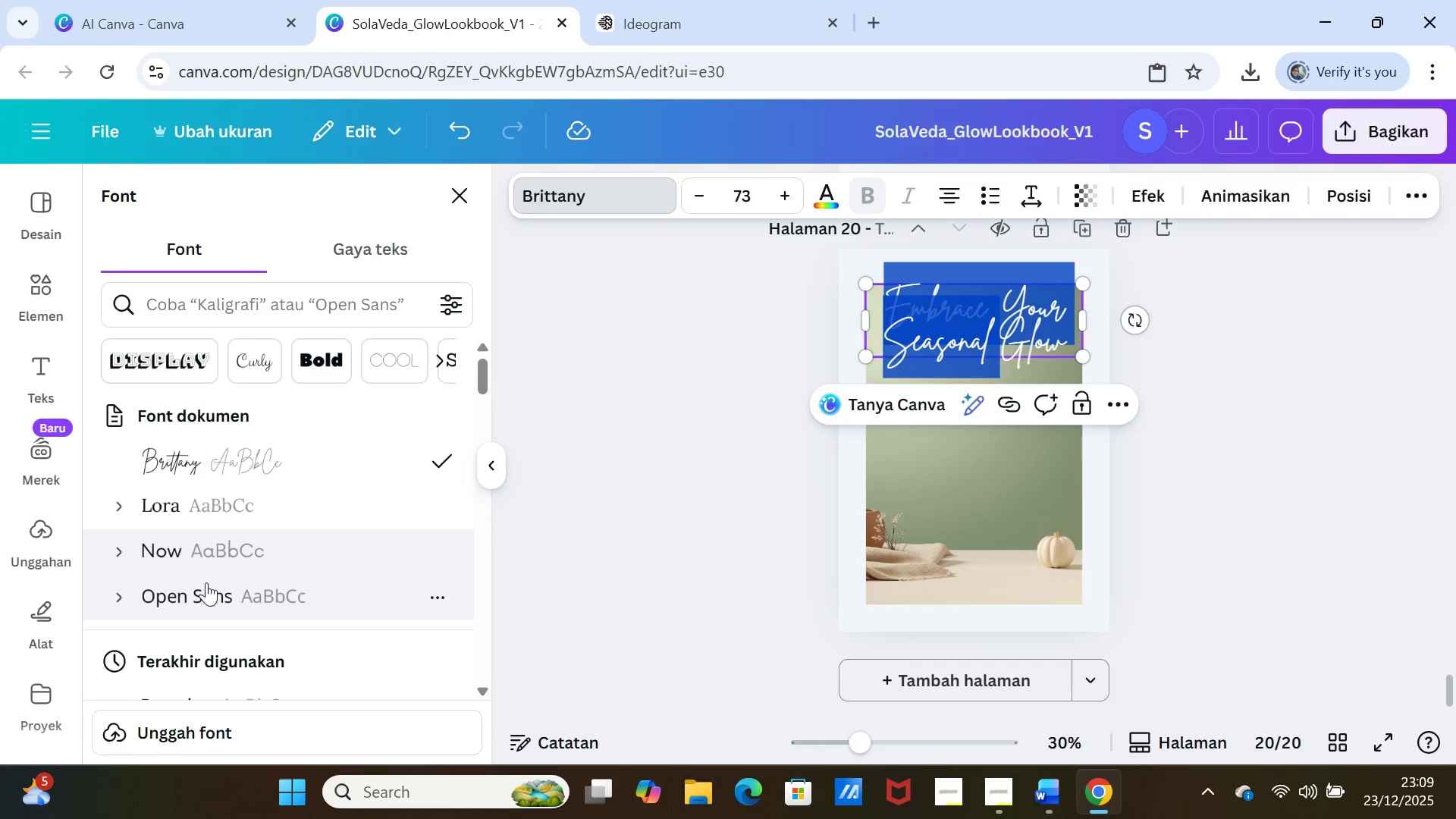 
left_click([184, 507])
 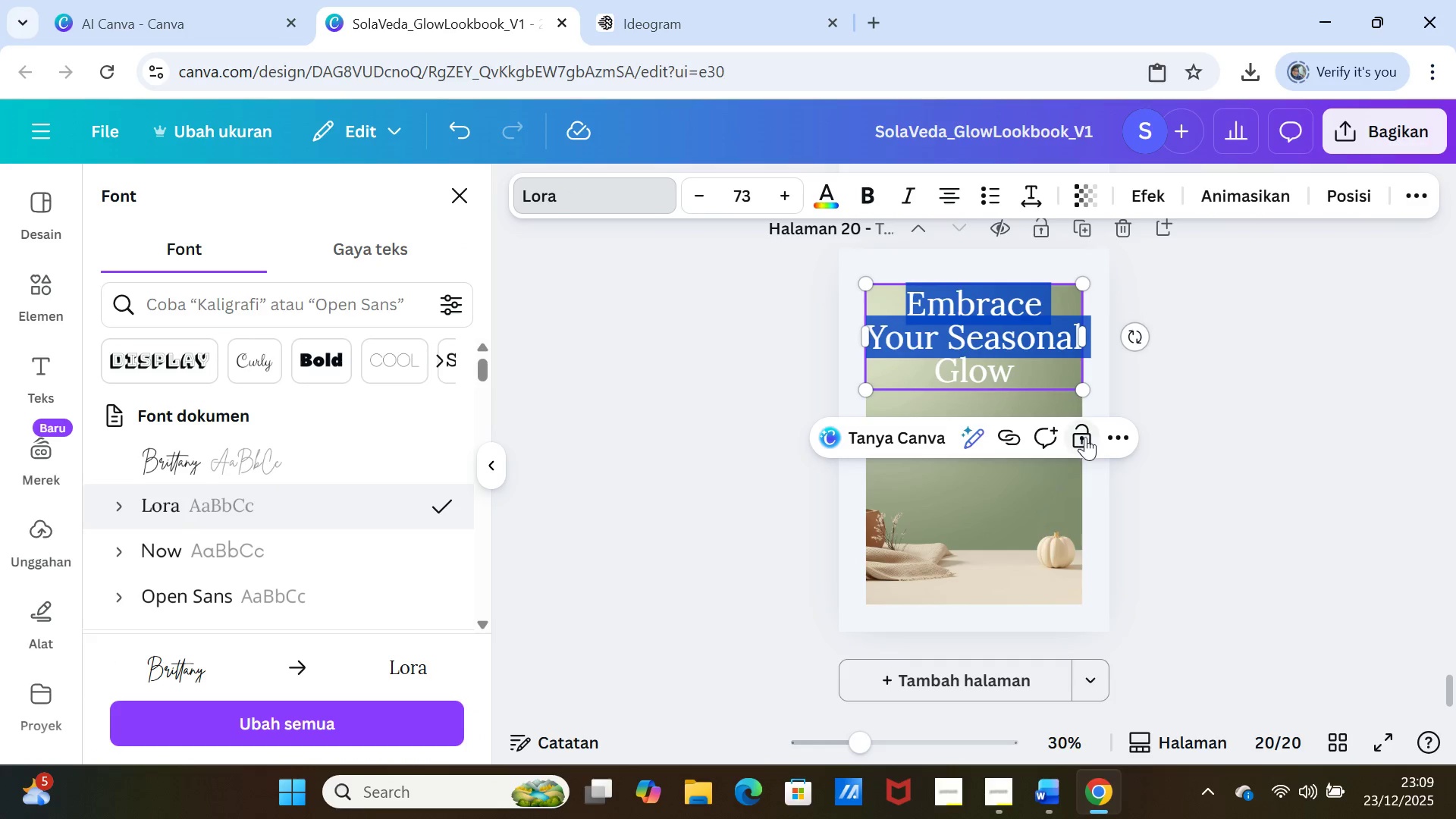 
left_click([1207, 487])
 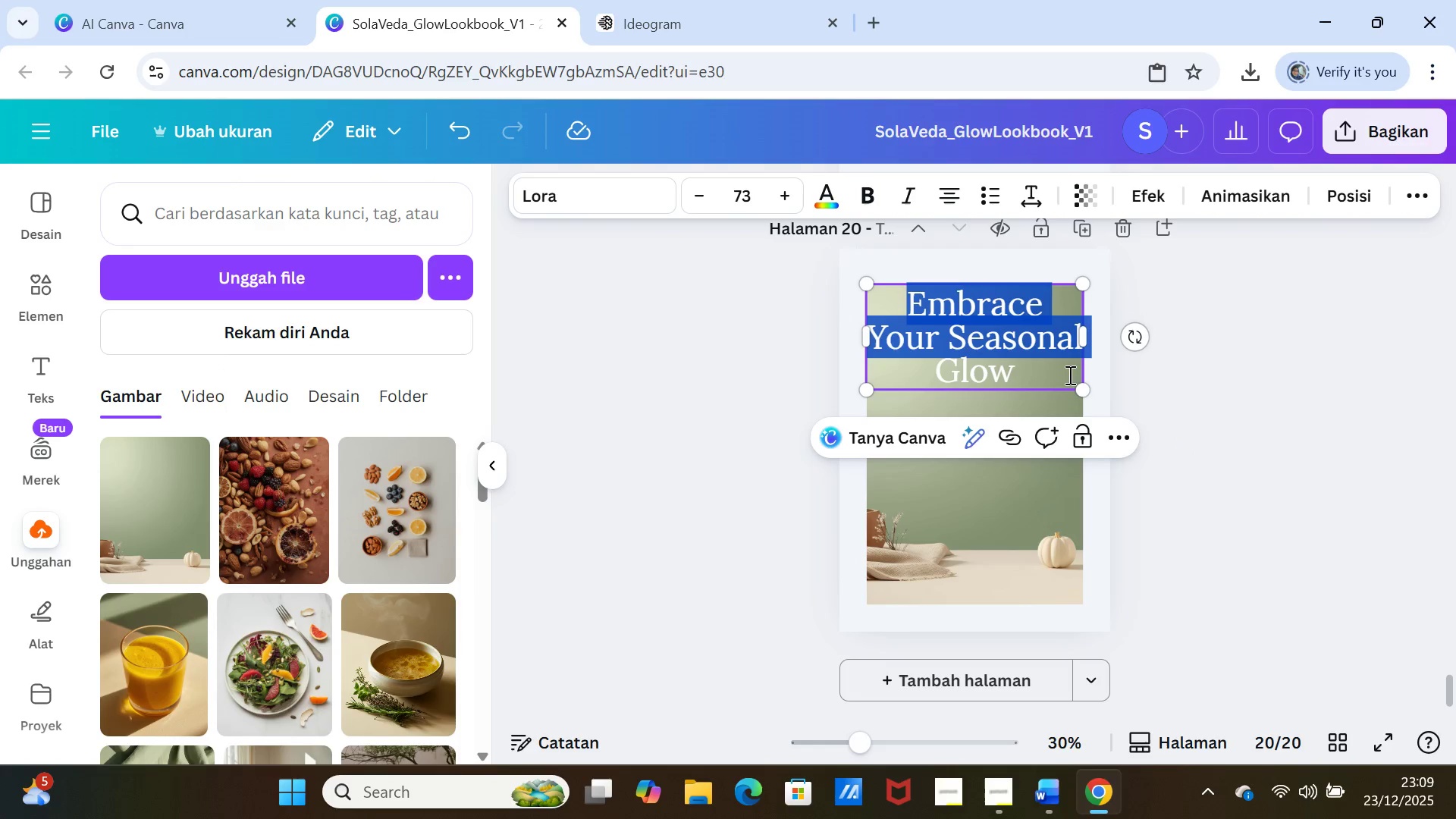 
left_click([1059, 361])
 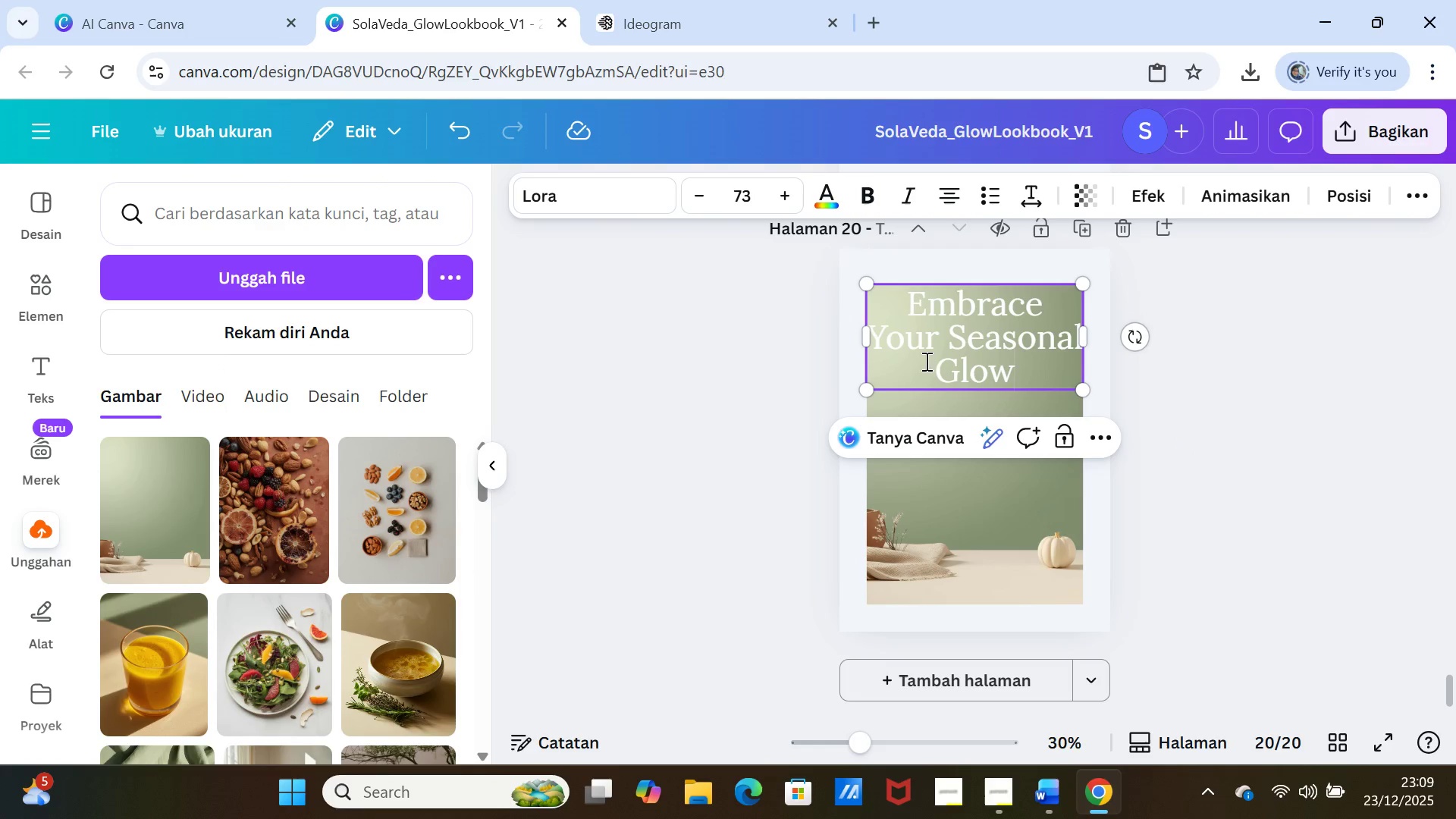 
left_click([930, 366])
 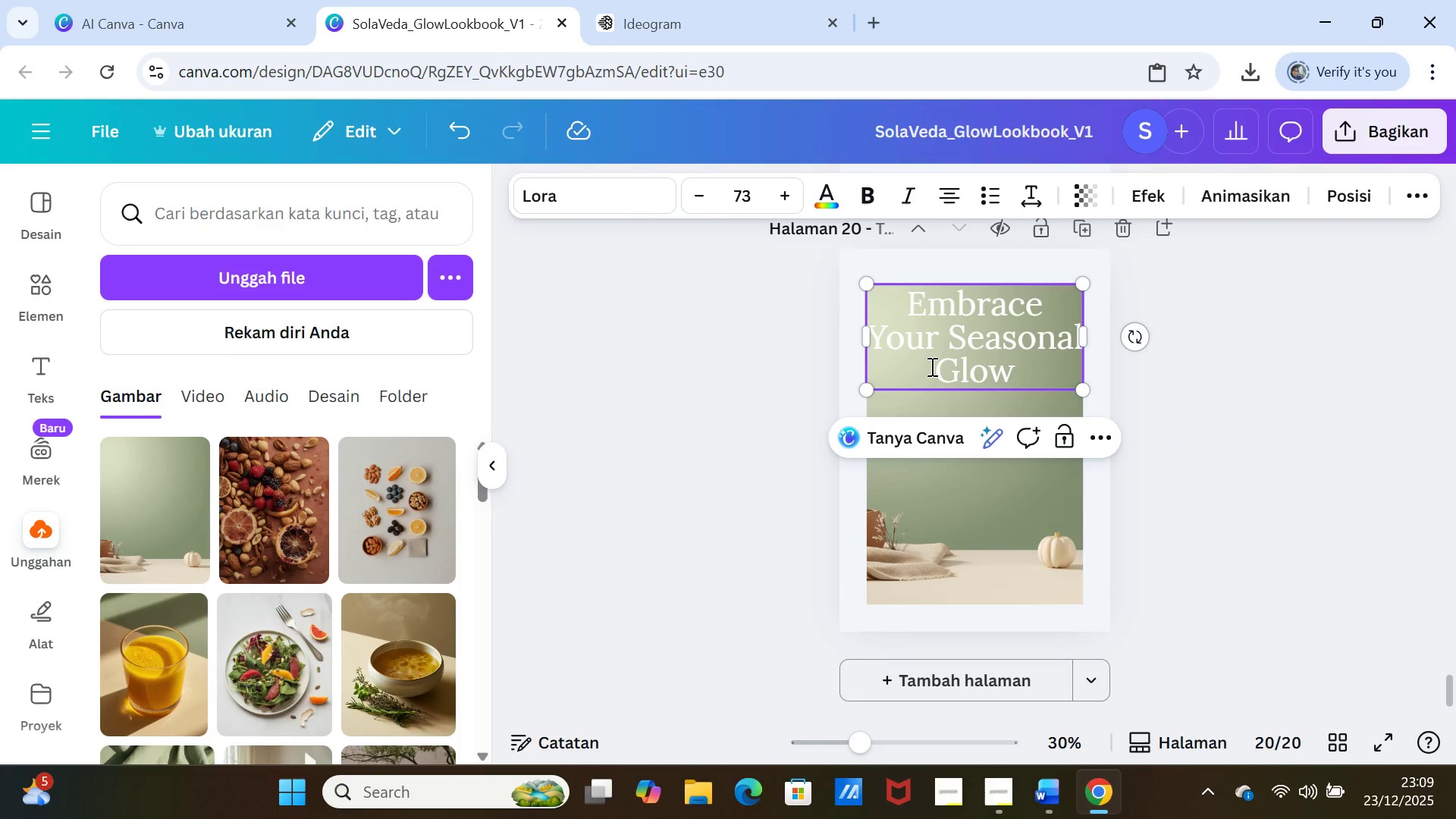 
key(Space)
 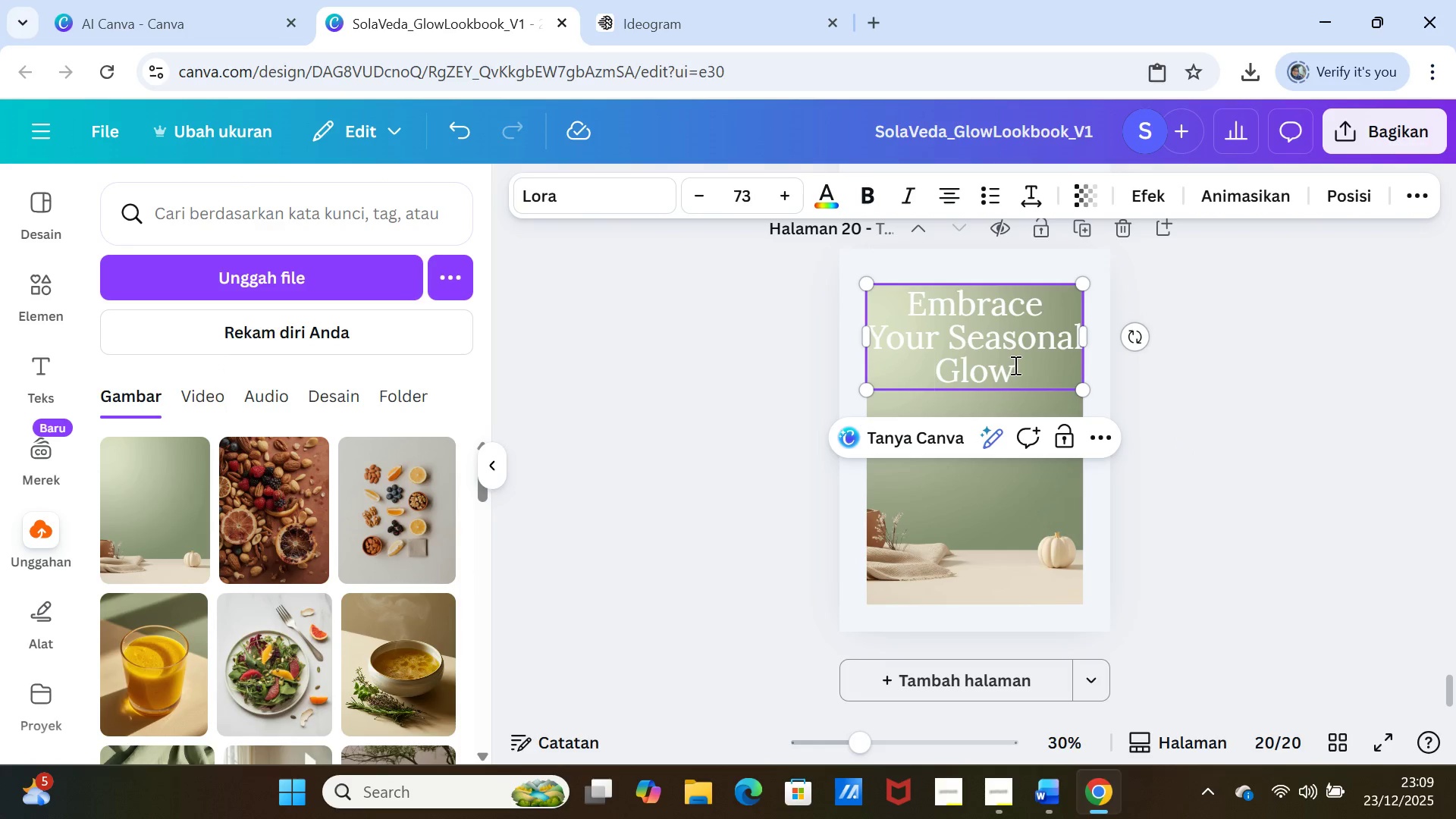 
left_click_drag(start_coordinate=[1014, 366], to_coordinate=[944, 380])
 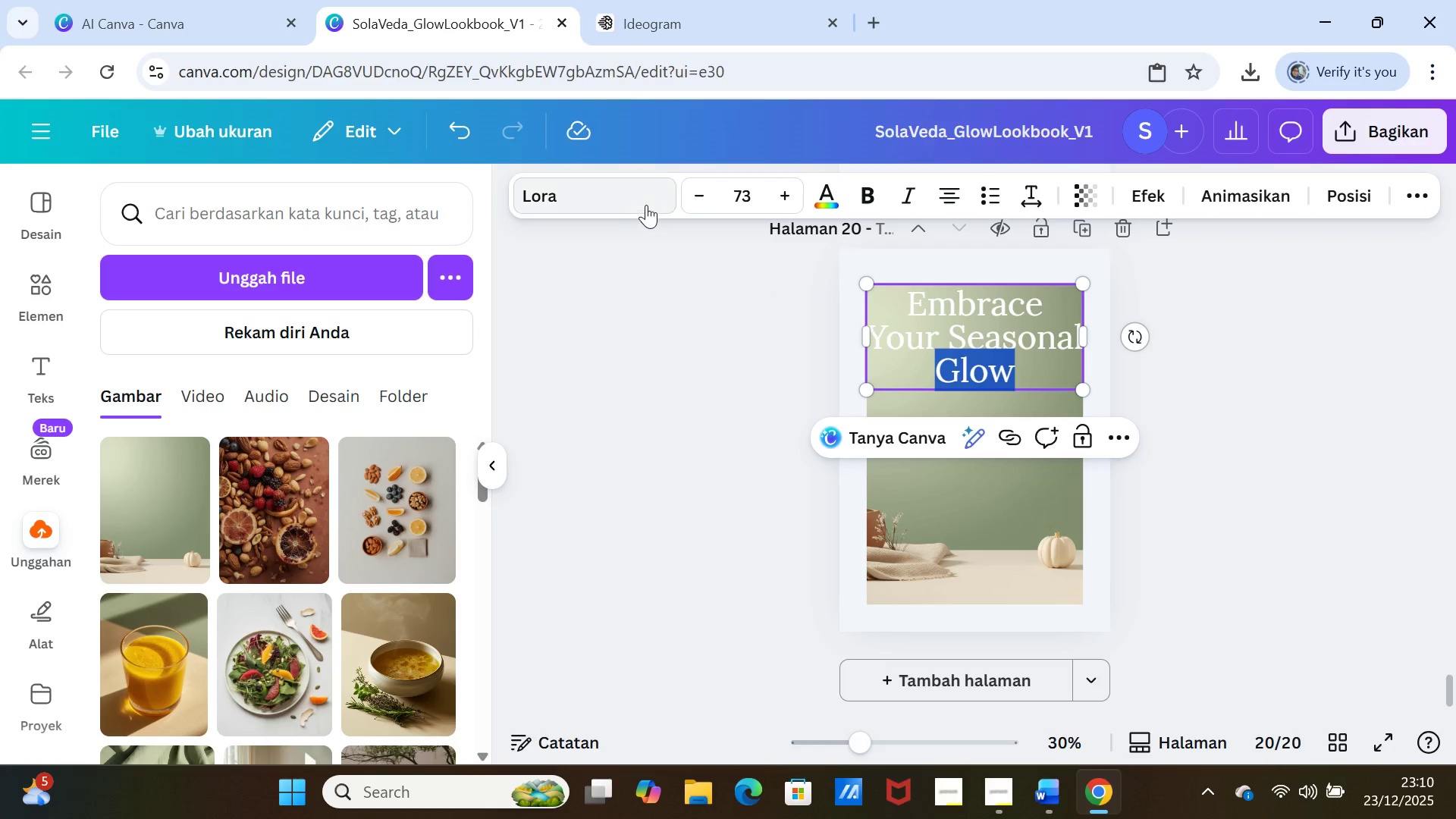 
left_click([645, 202])
 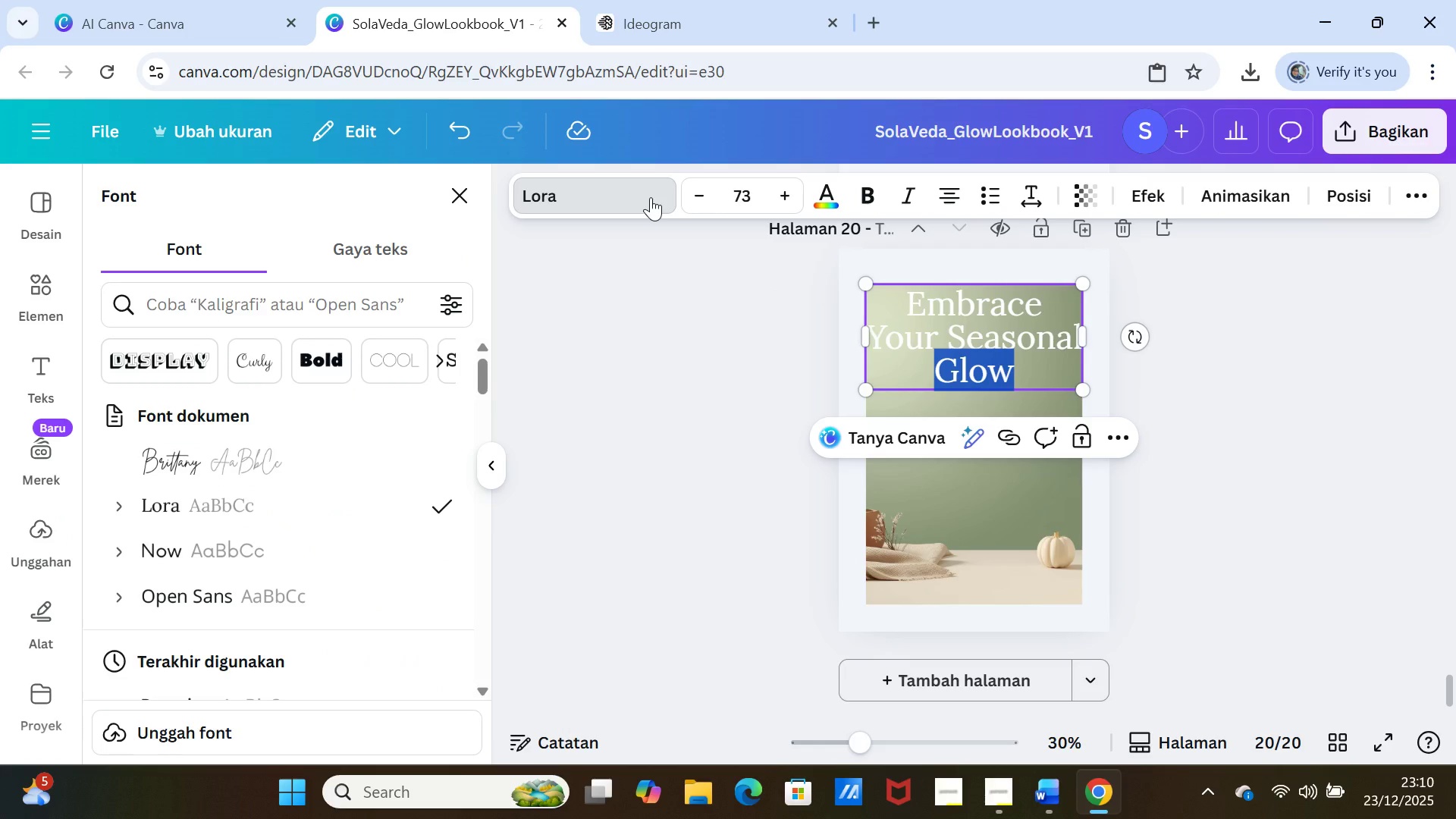 
wait(46.22)
 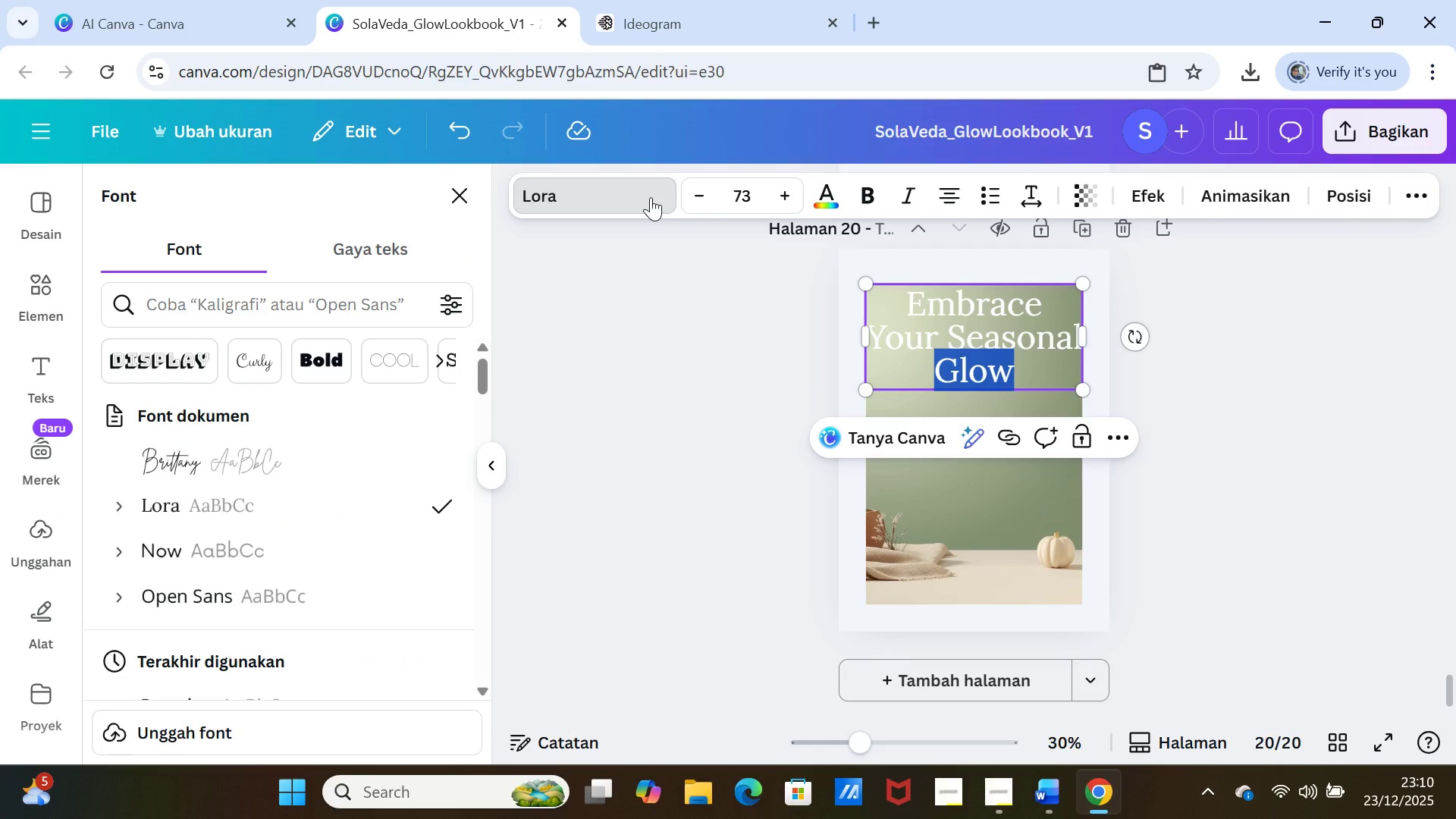 
left_click([190, 473])
 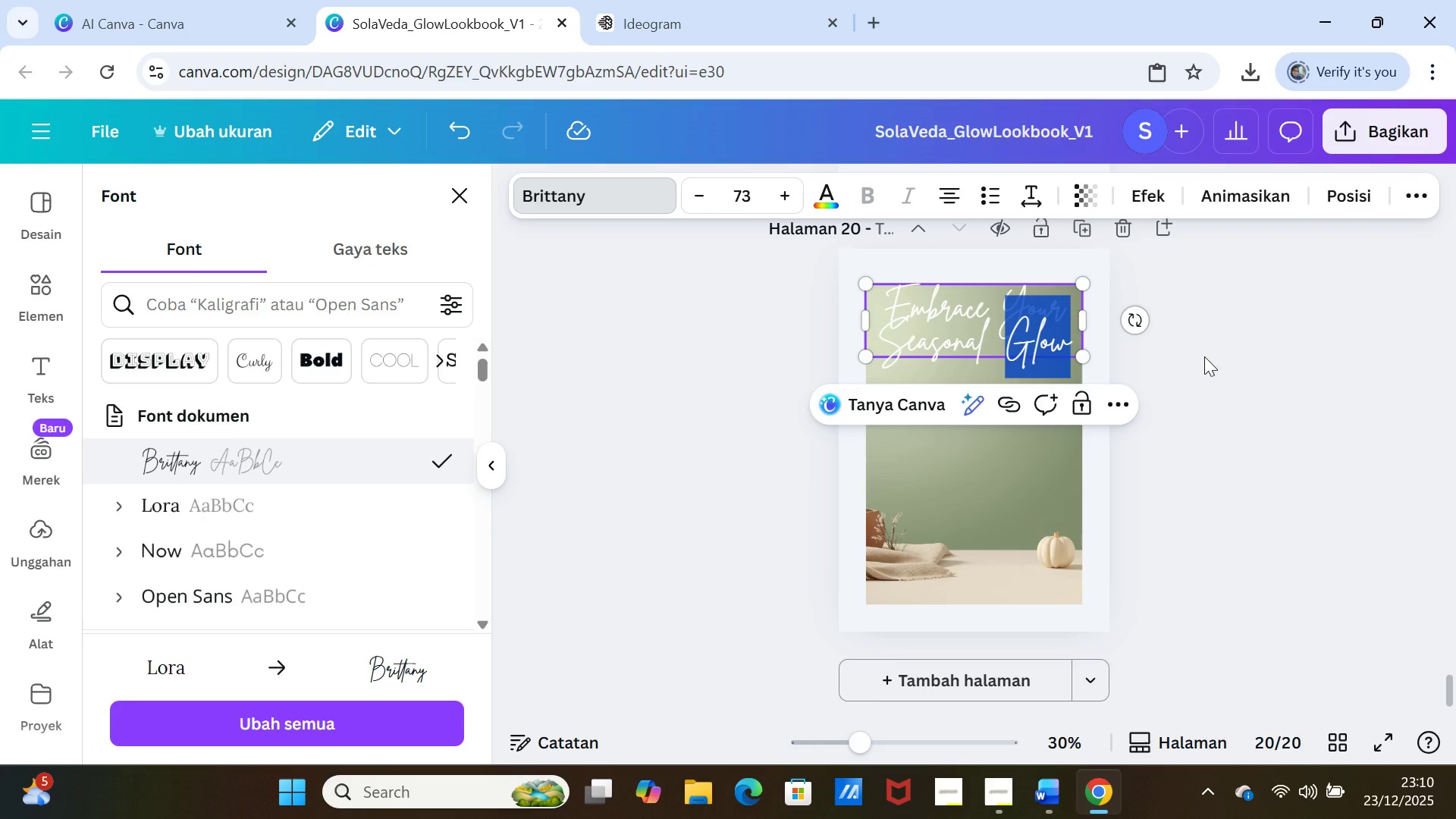 
left_click([1204, 357])
 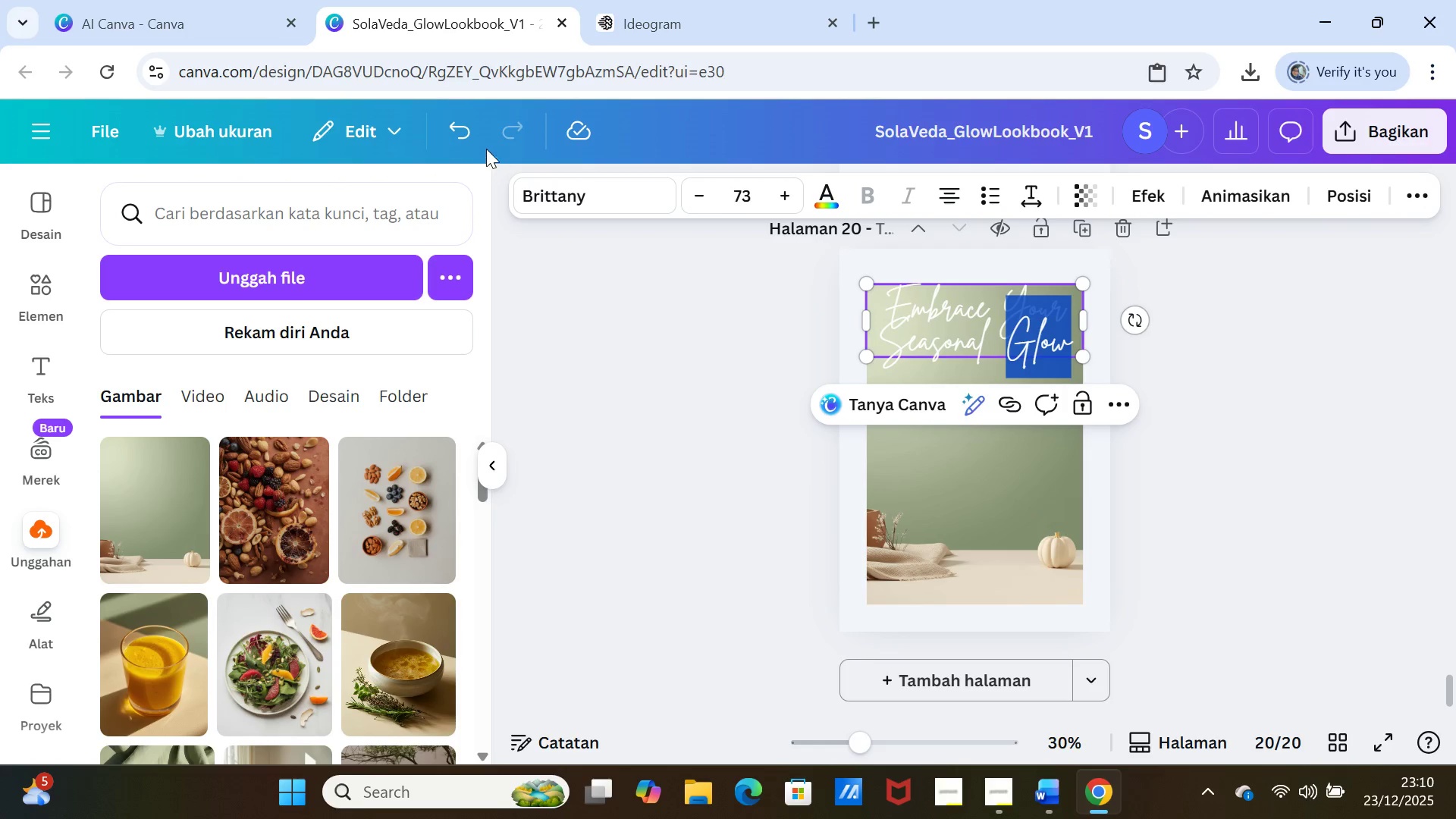 
left_click([475, 134])
 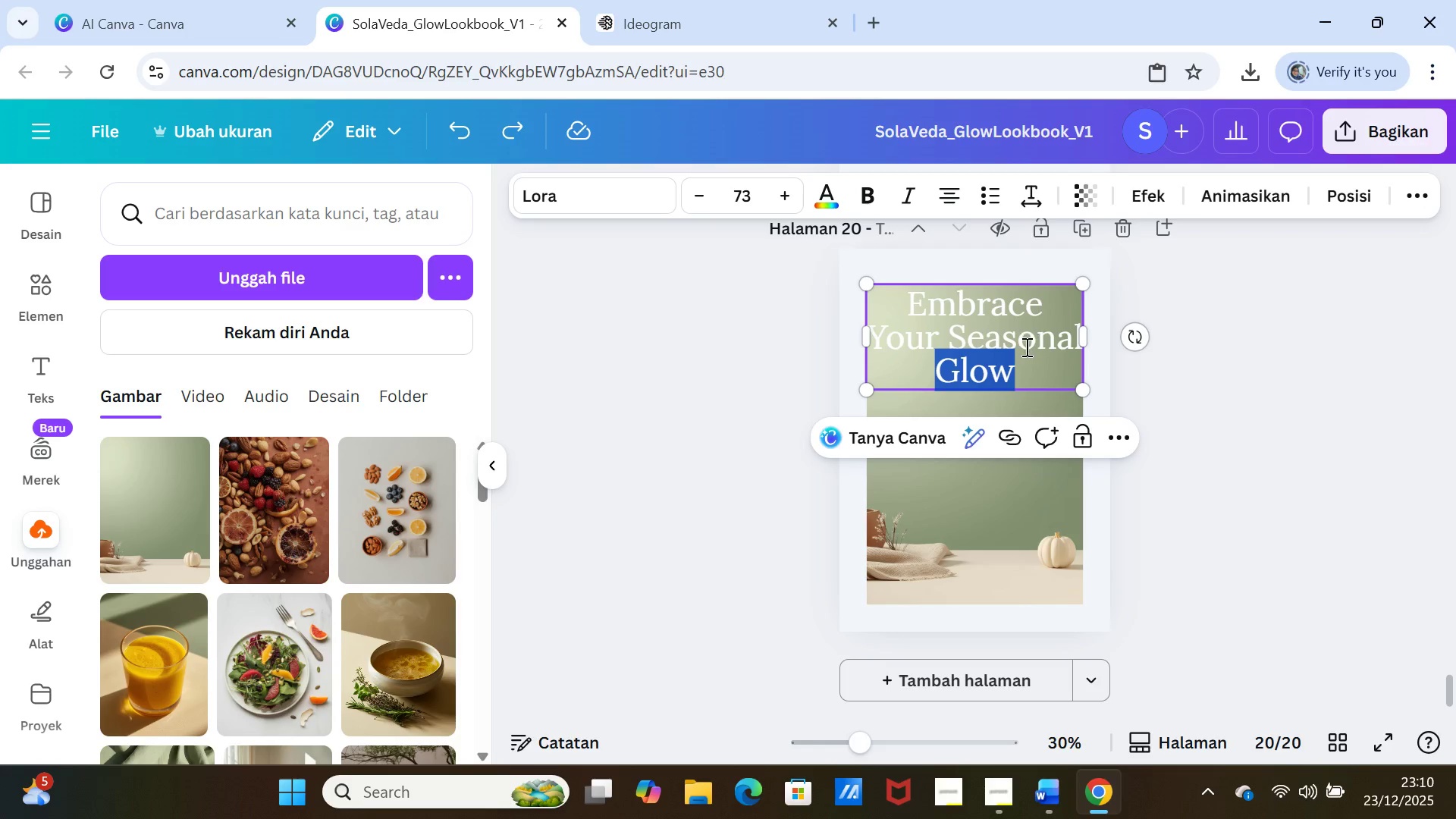 
wait(7.42)
 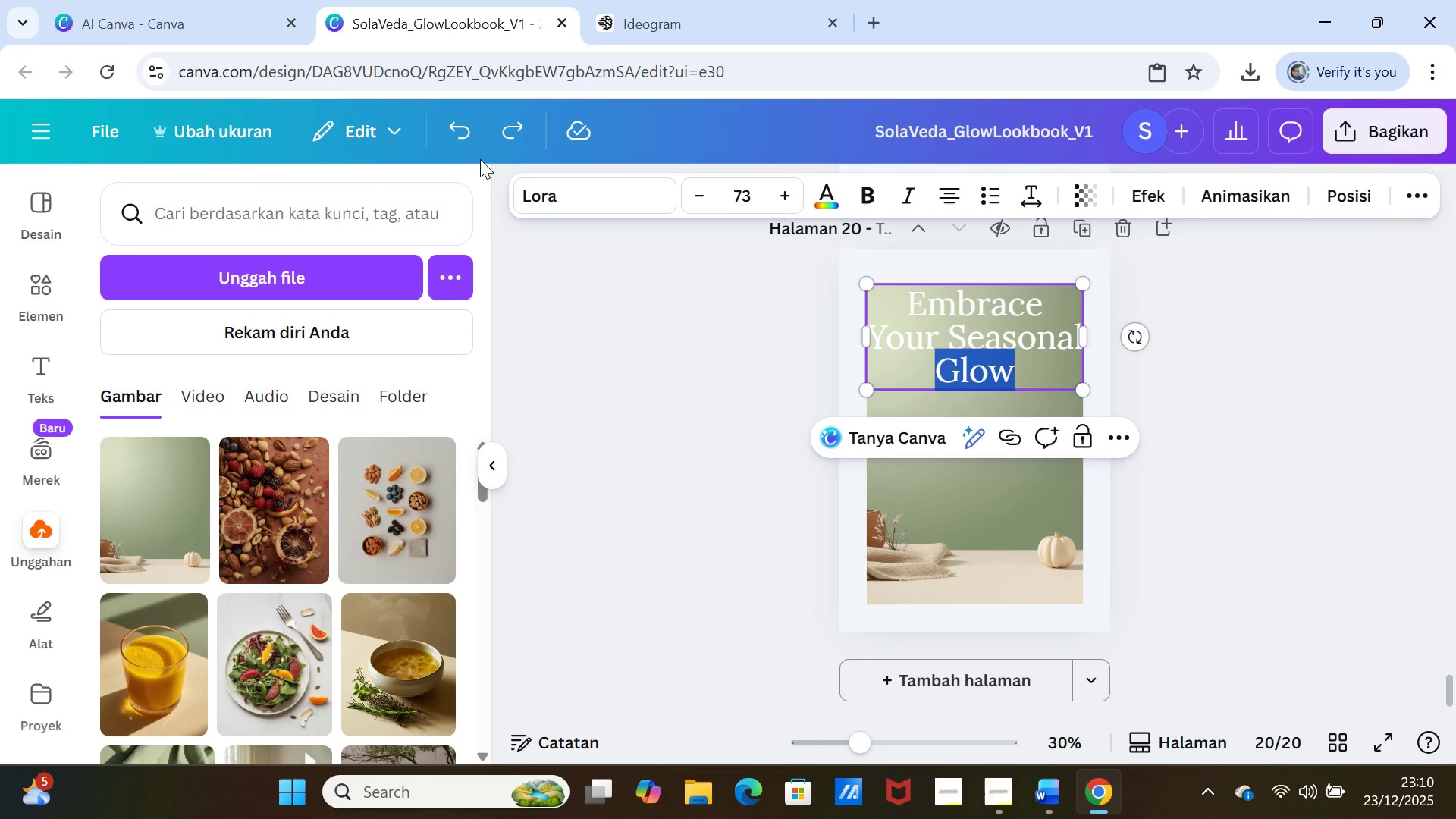 
left_click([937, 364])
 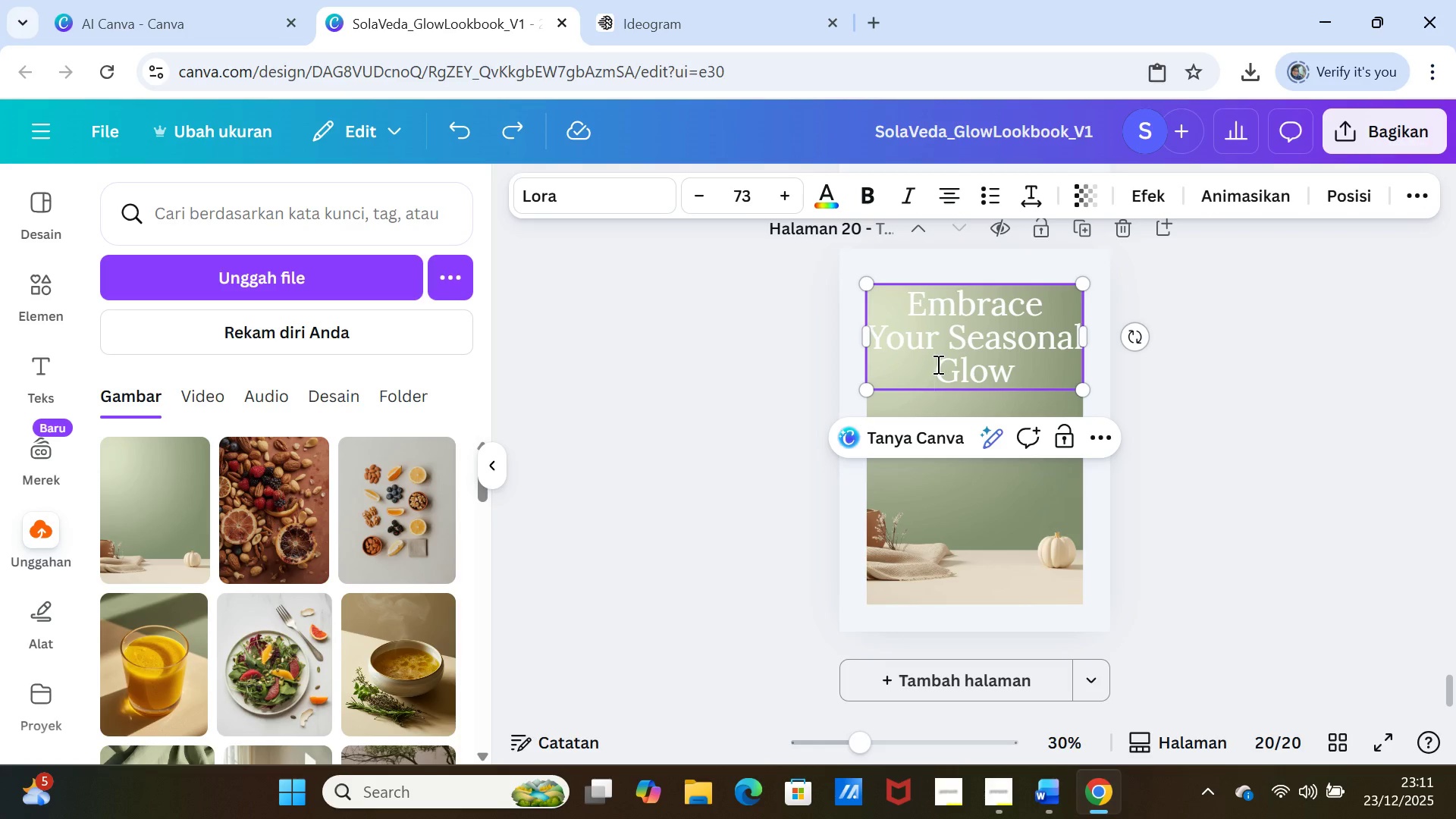 
key(Enter)
 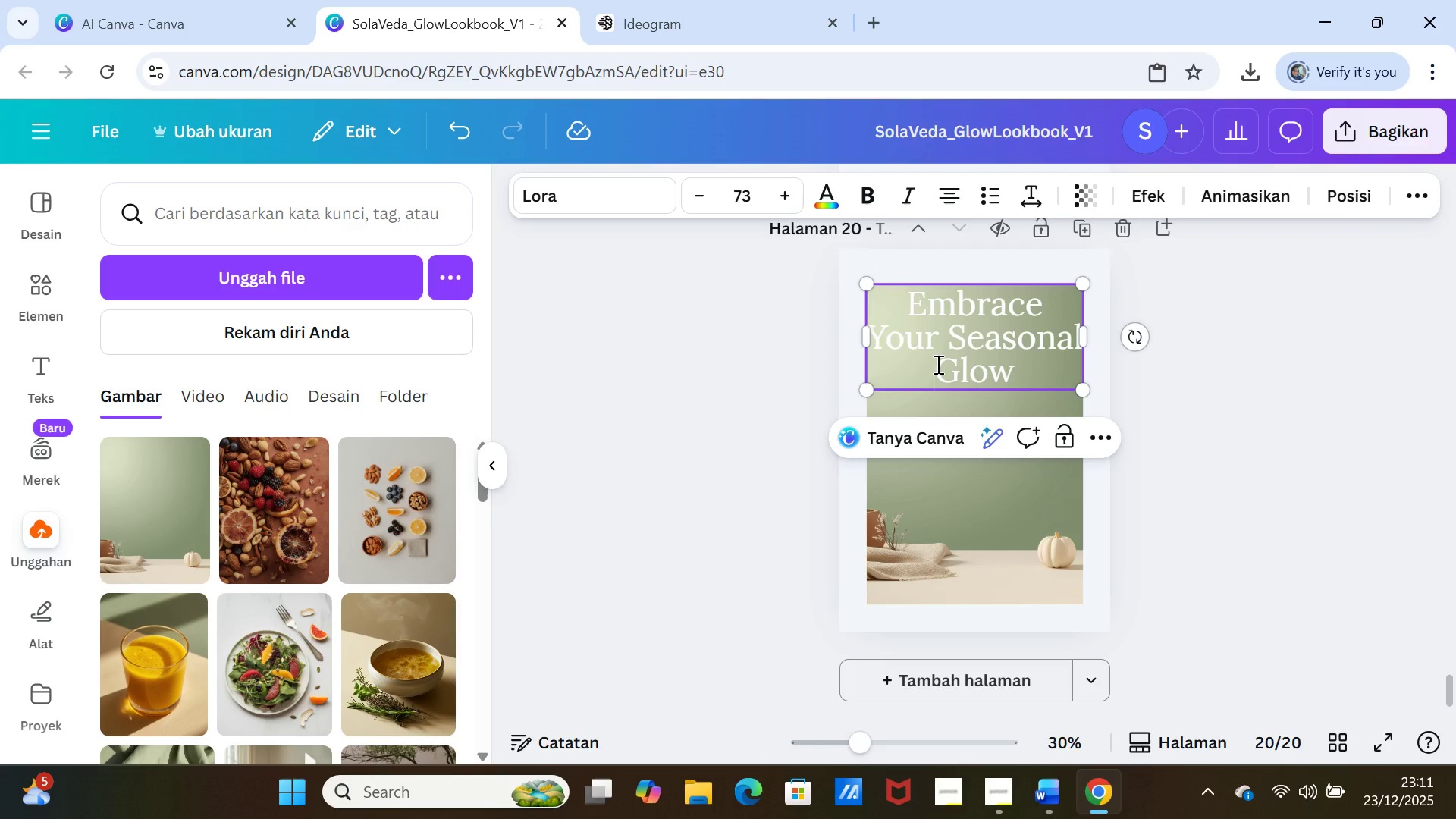 
left_click_drag(start_coordinate=[937, 364], to_coordinate=[1010, 362])
 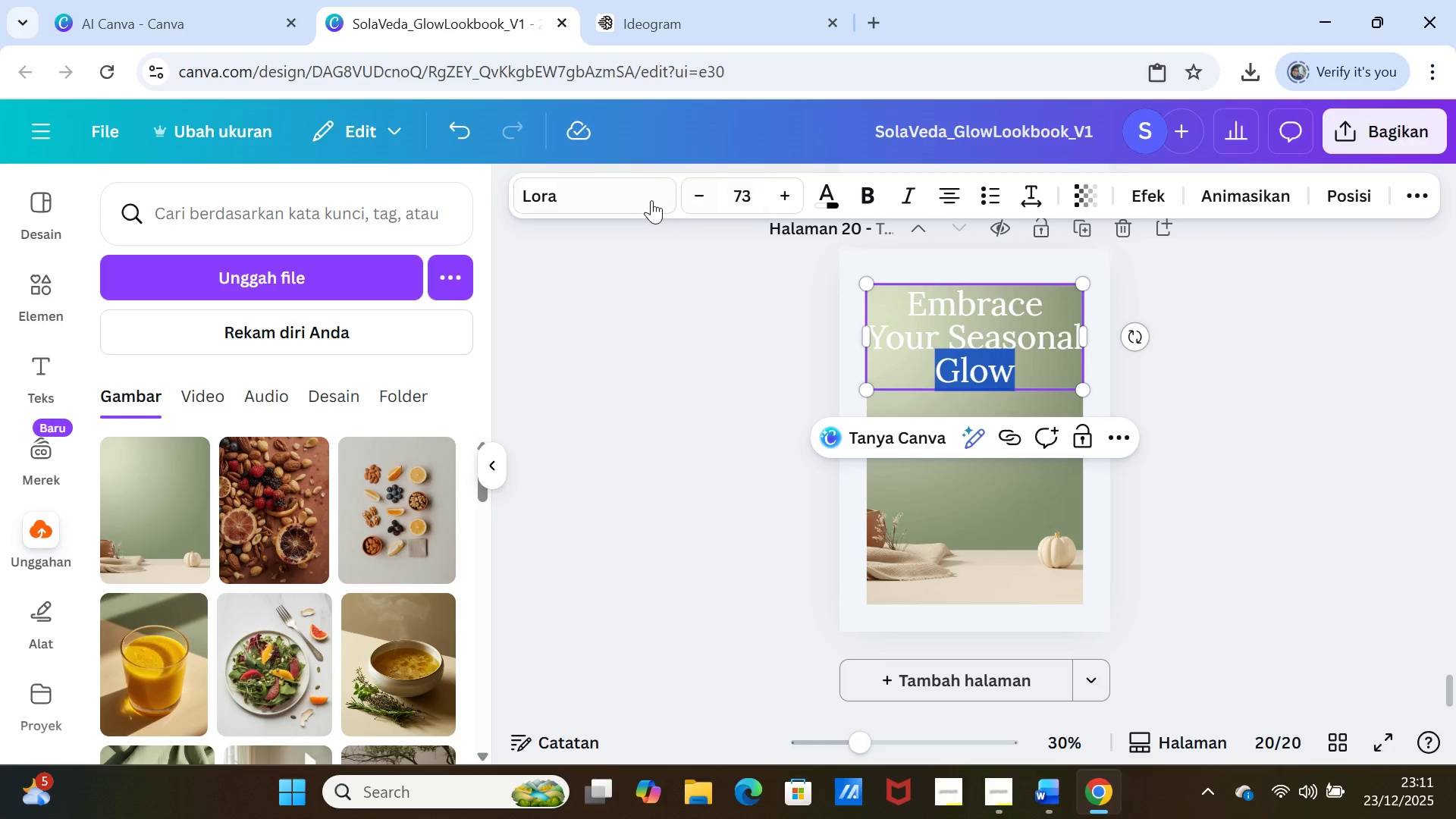 
left_click([648, 200])
 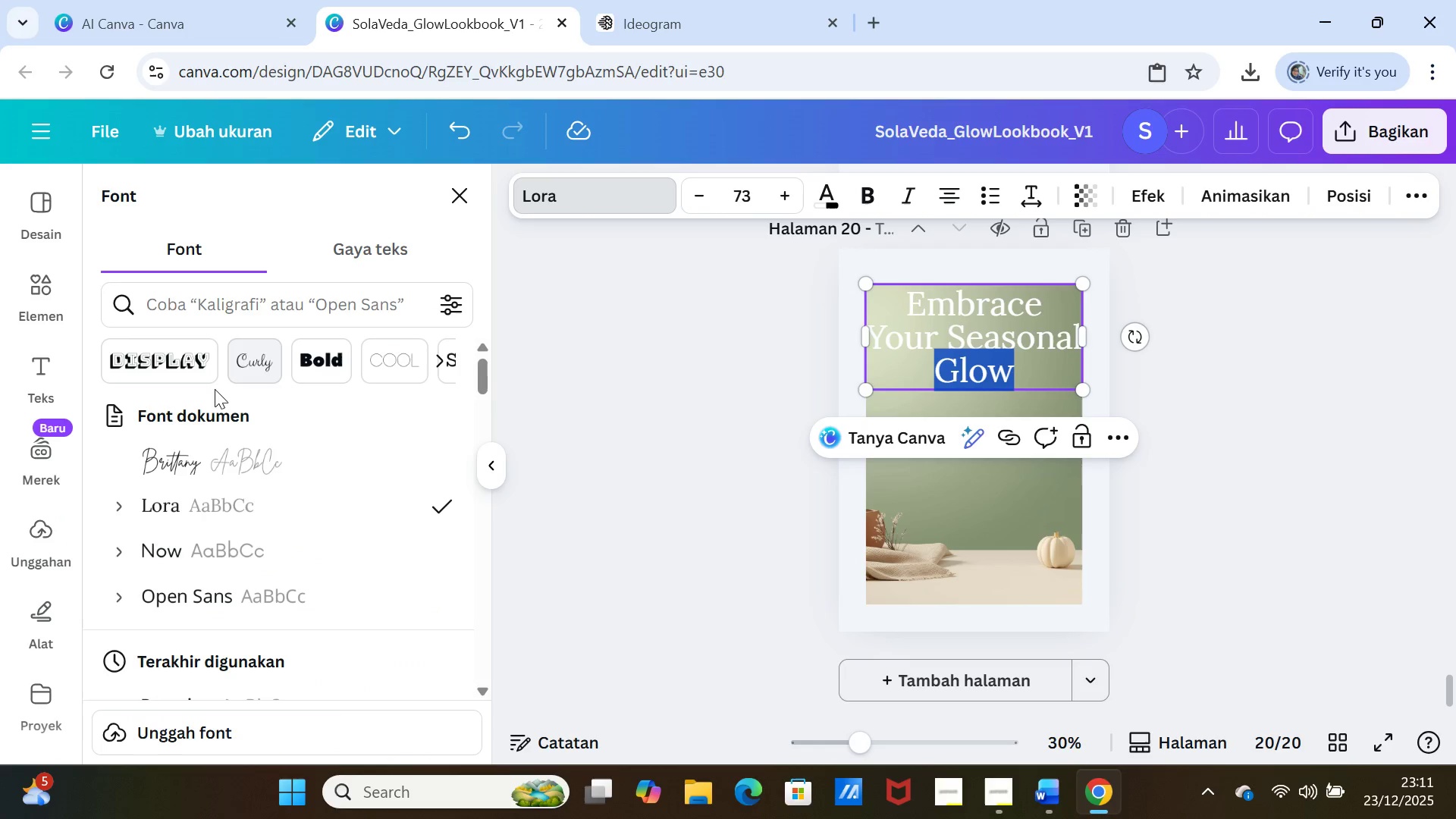 
left_click([180, 472])
 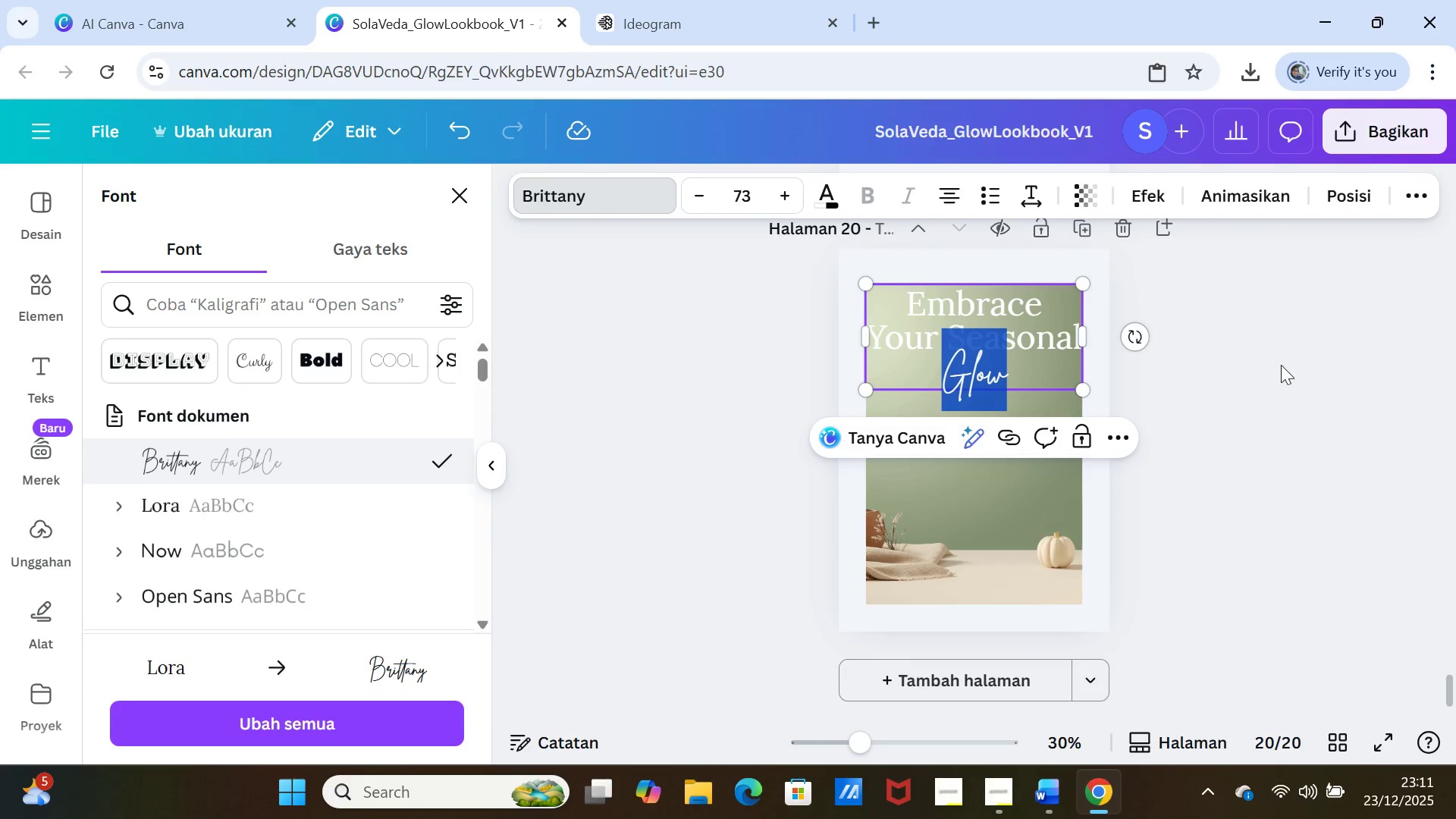 
left_click([1282, 369])
 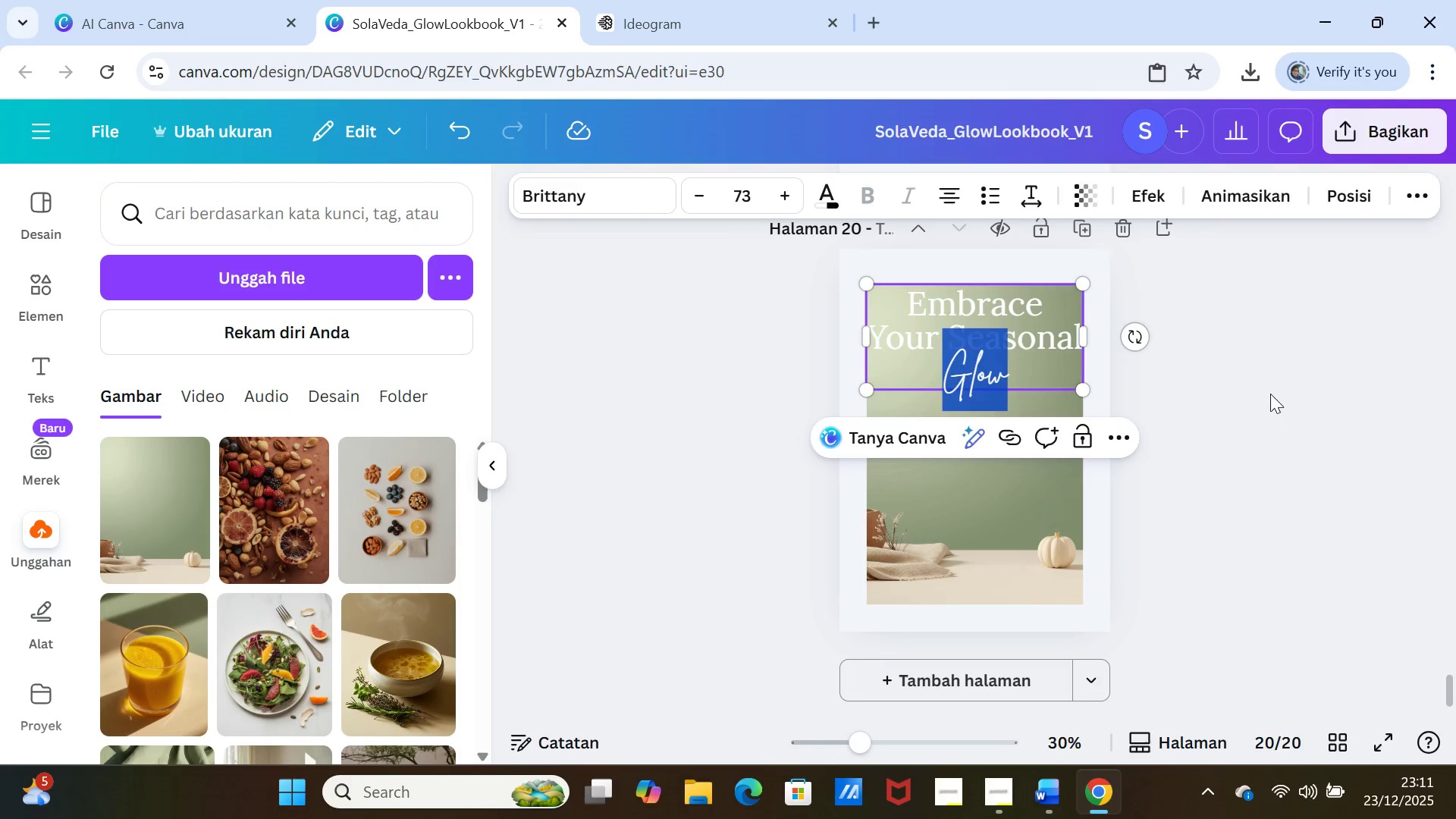 
left_click([1270, 394])
 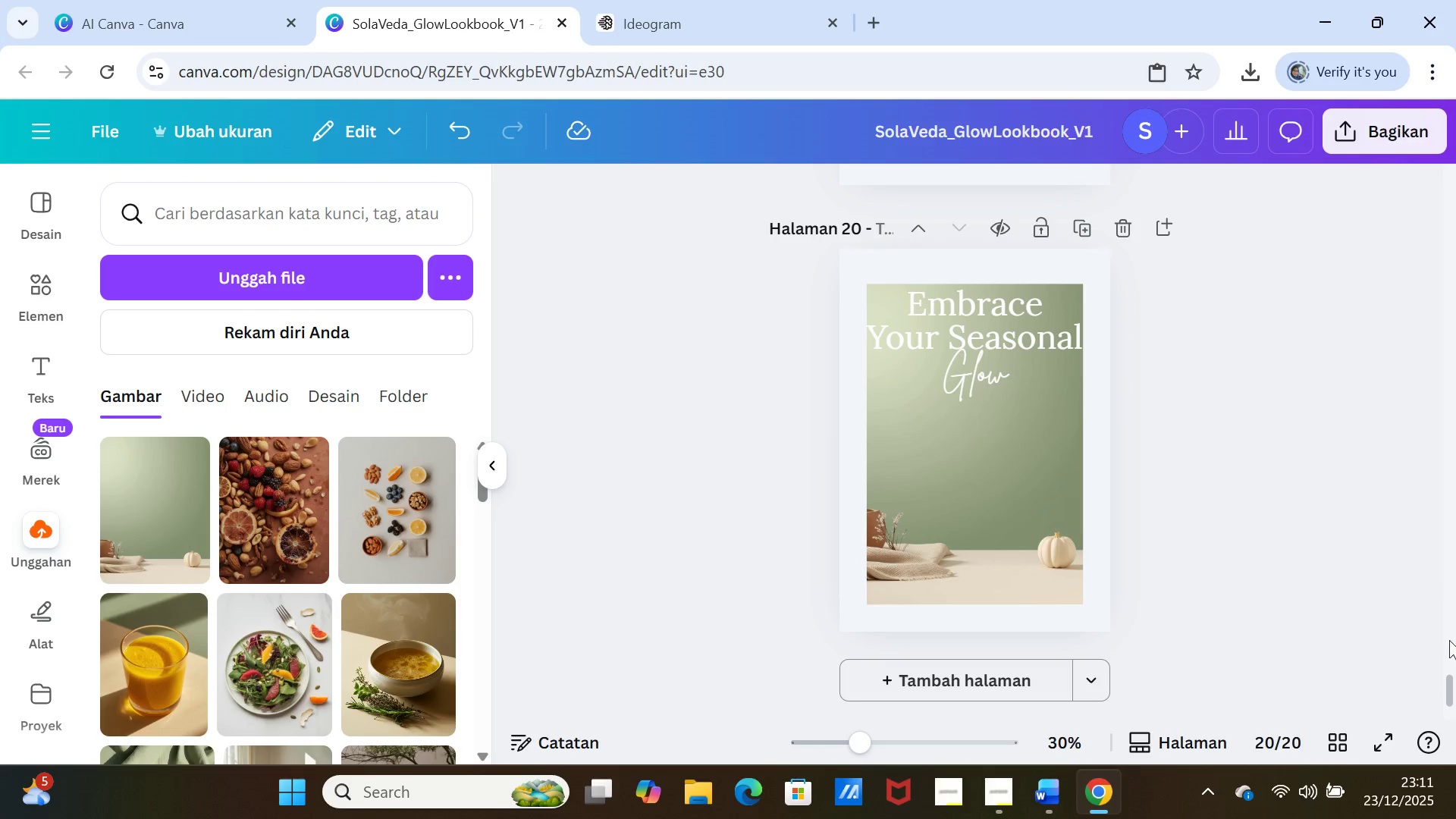 
left_click_drag(start_coordinate=[1448, 679], to_coordinate=[1442, 171])
 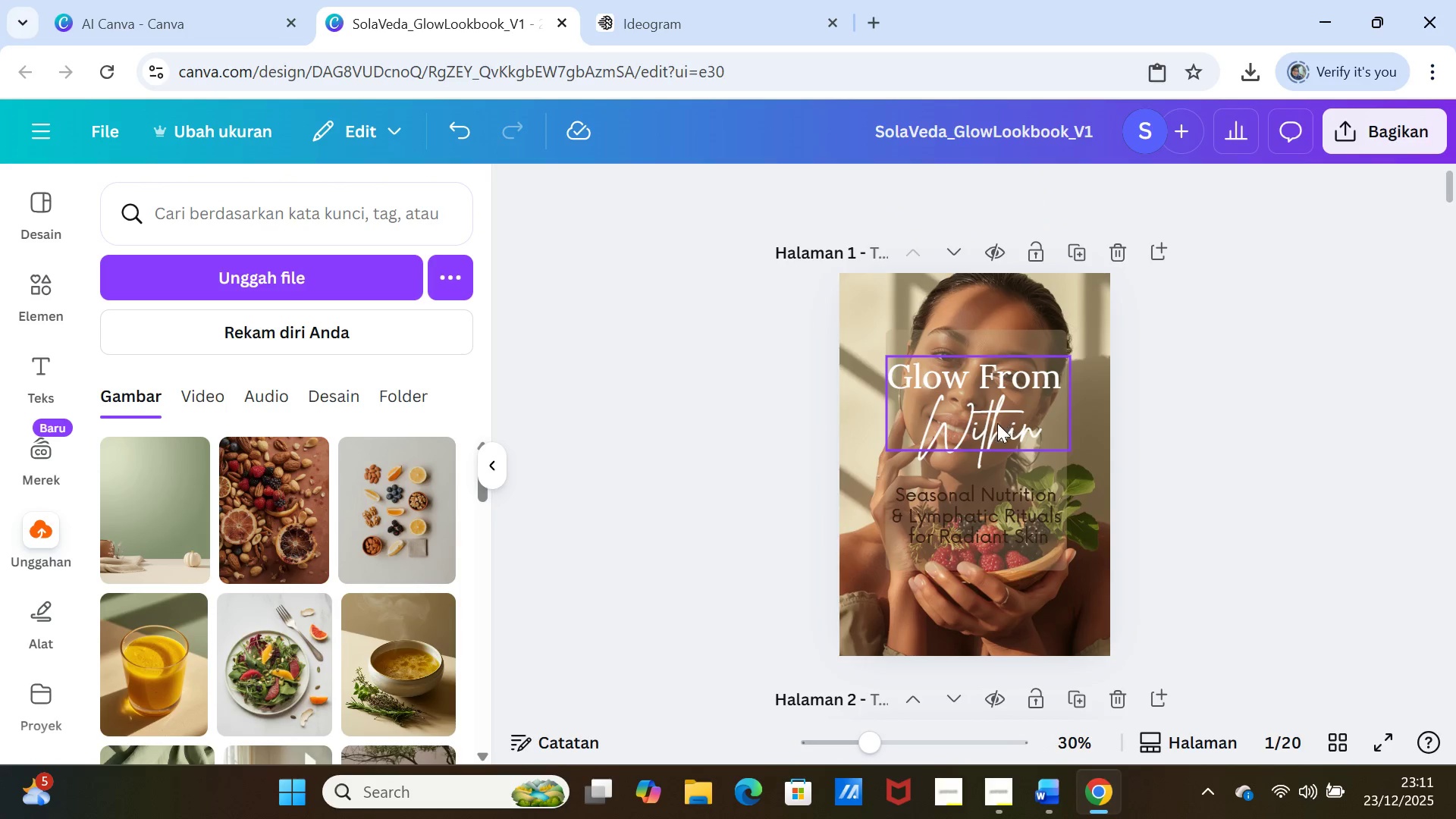 
left_click([997, 424])
 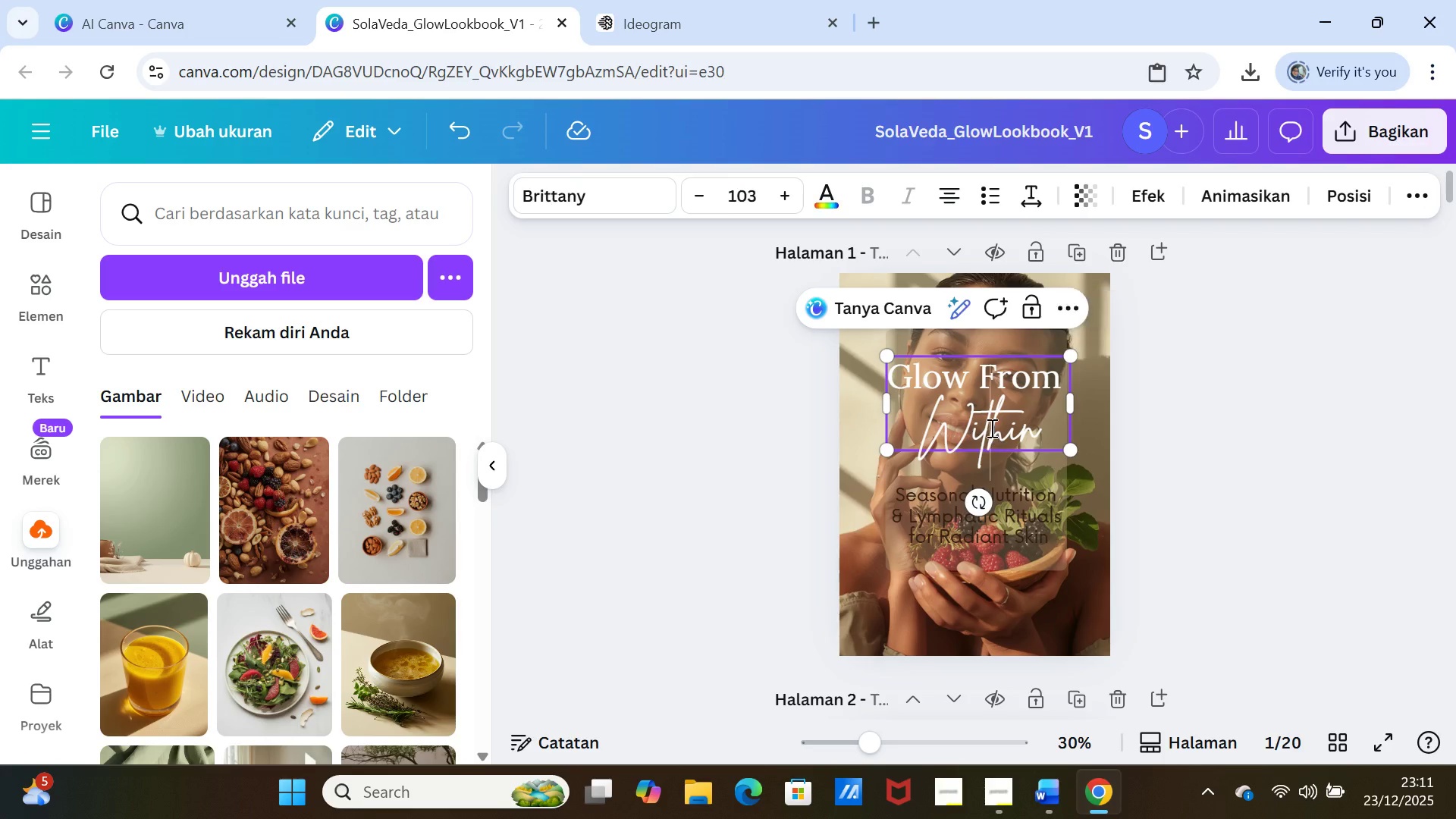 
double_click([990, 428])
 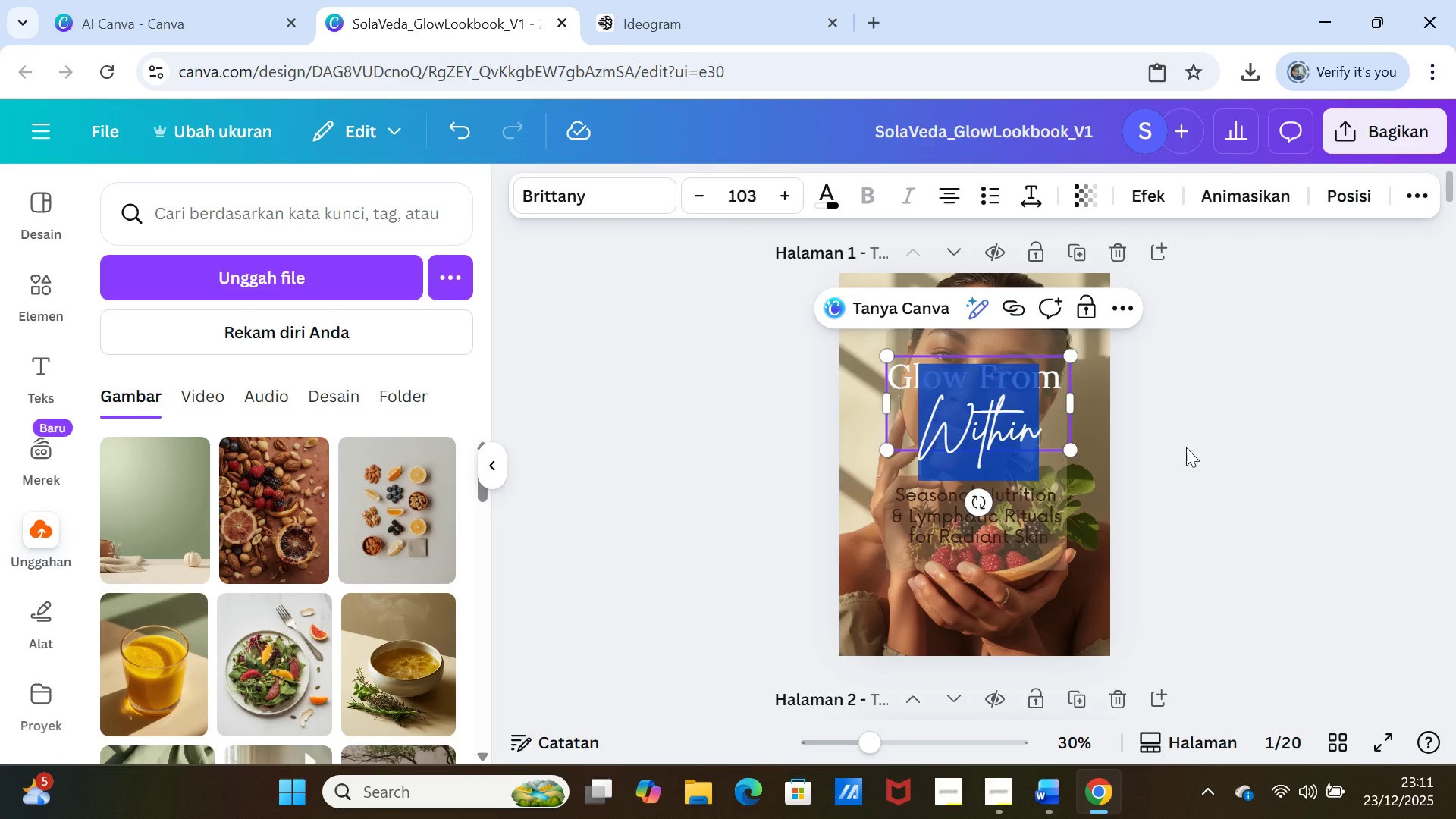 
left_click([1195, 457])
 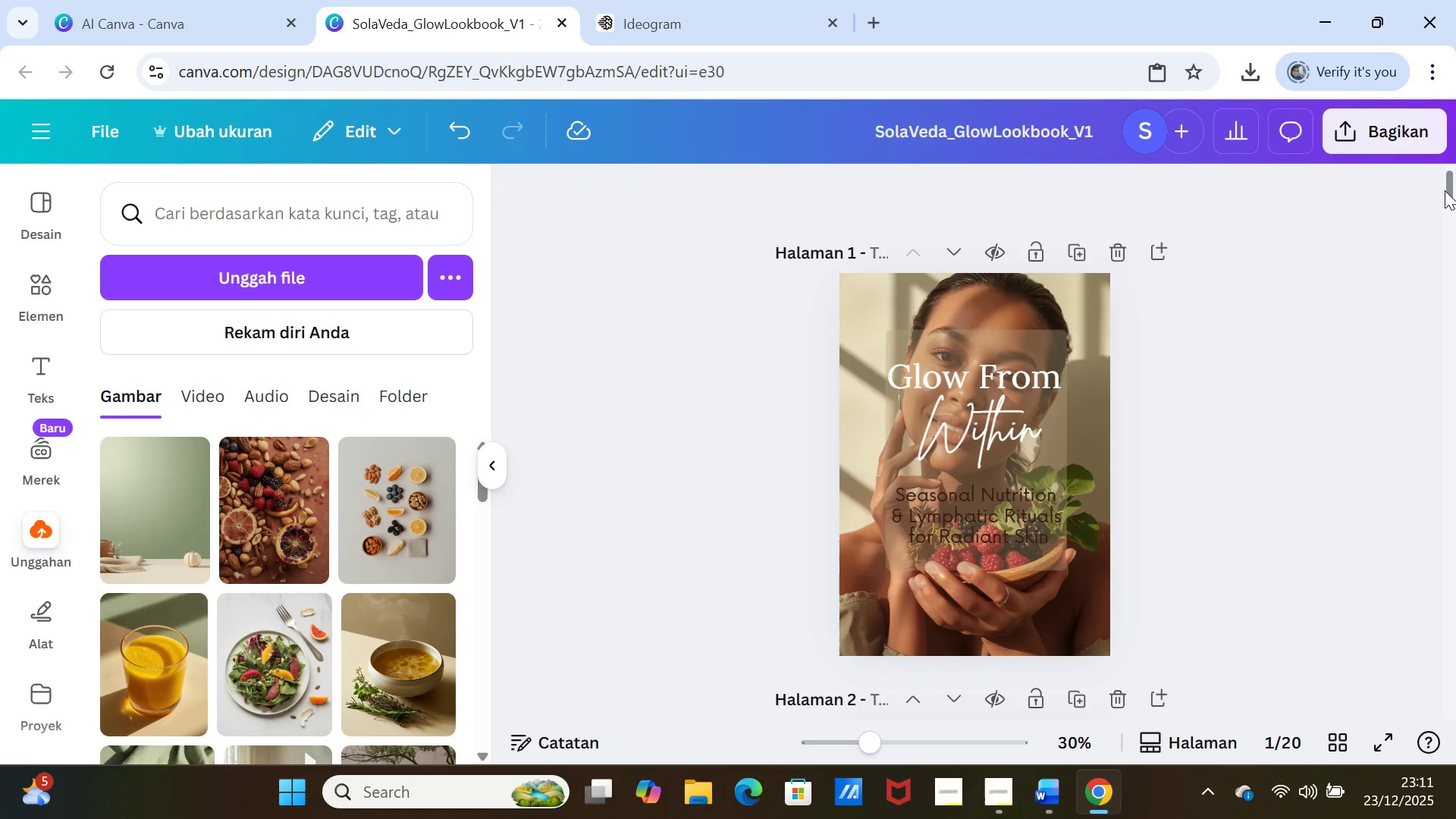 
left_click_drag(start_coordinate=[1453, 187], to_coordinate=[1440, 763])
 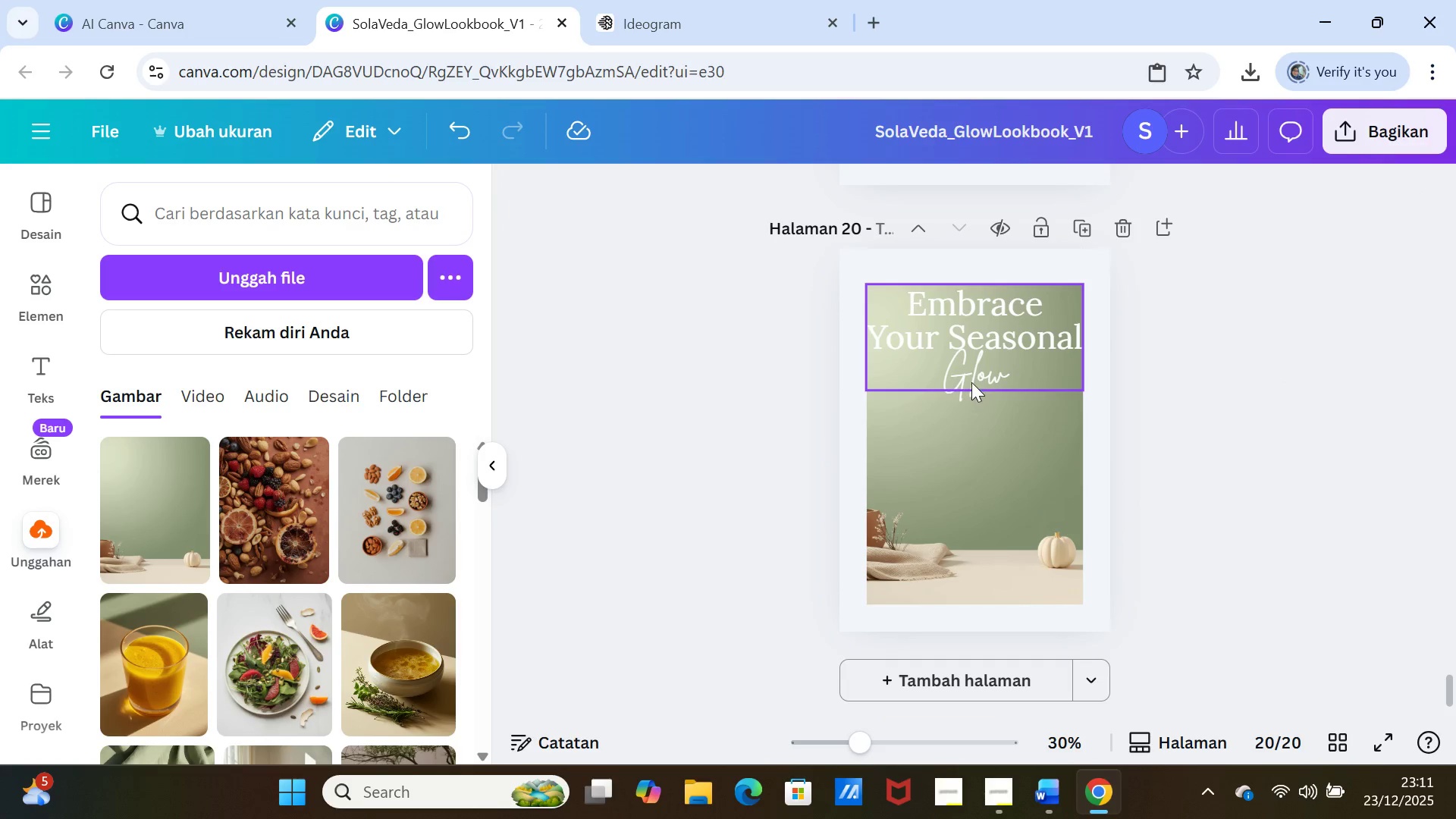 
left_click([971, 381])
 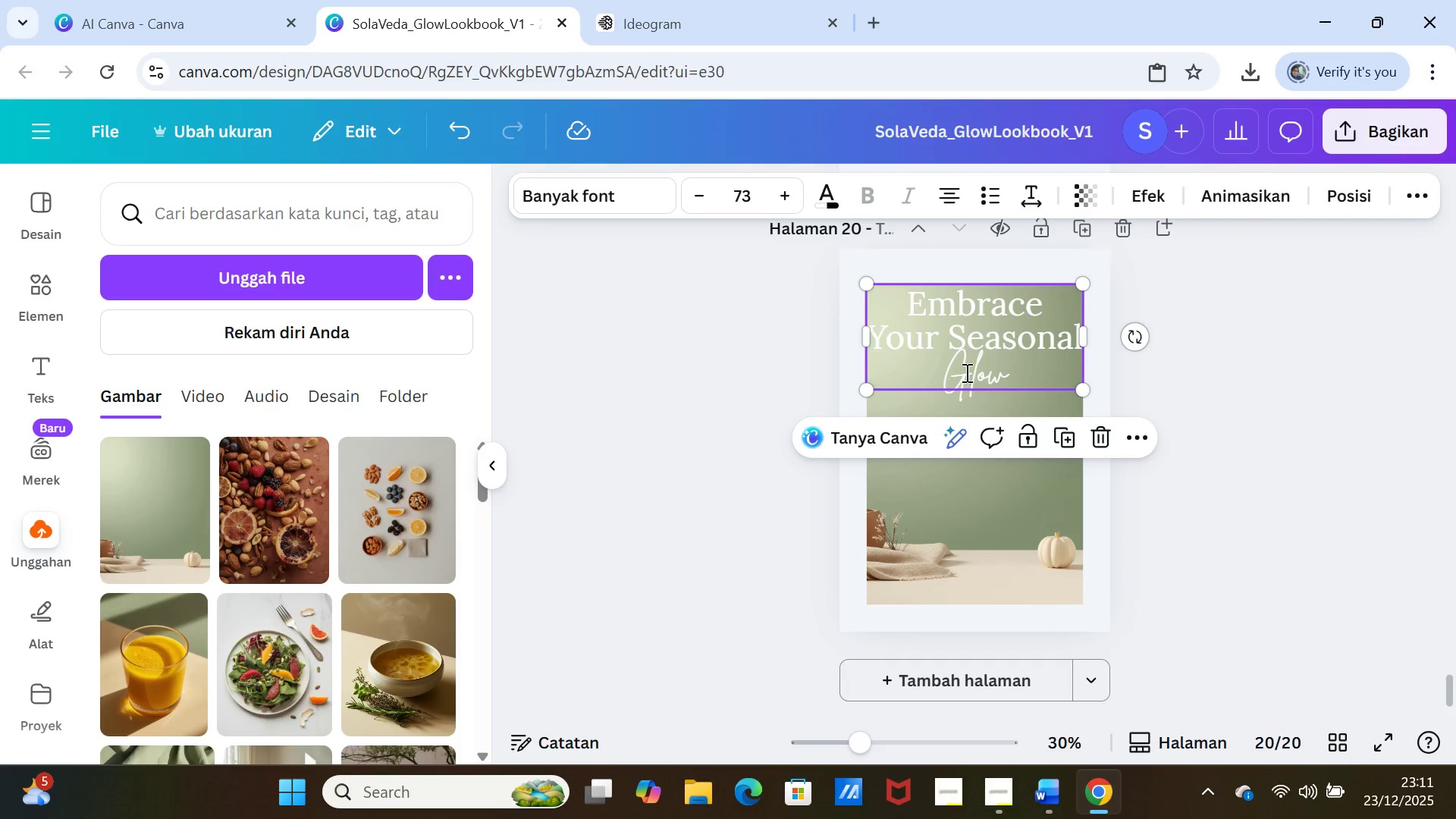 
double_click([965, 372])
 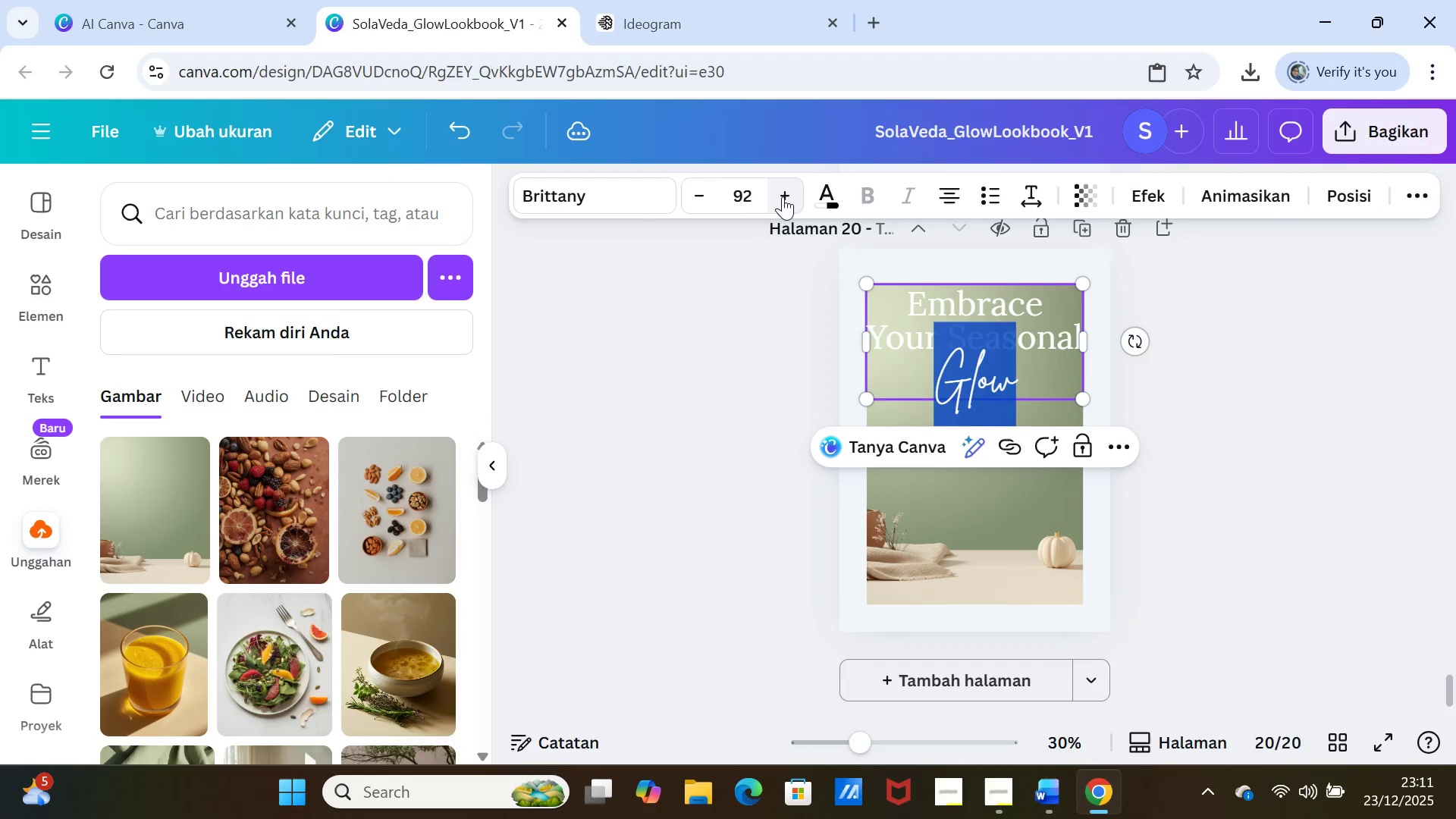 
left_click([783, 196])
 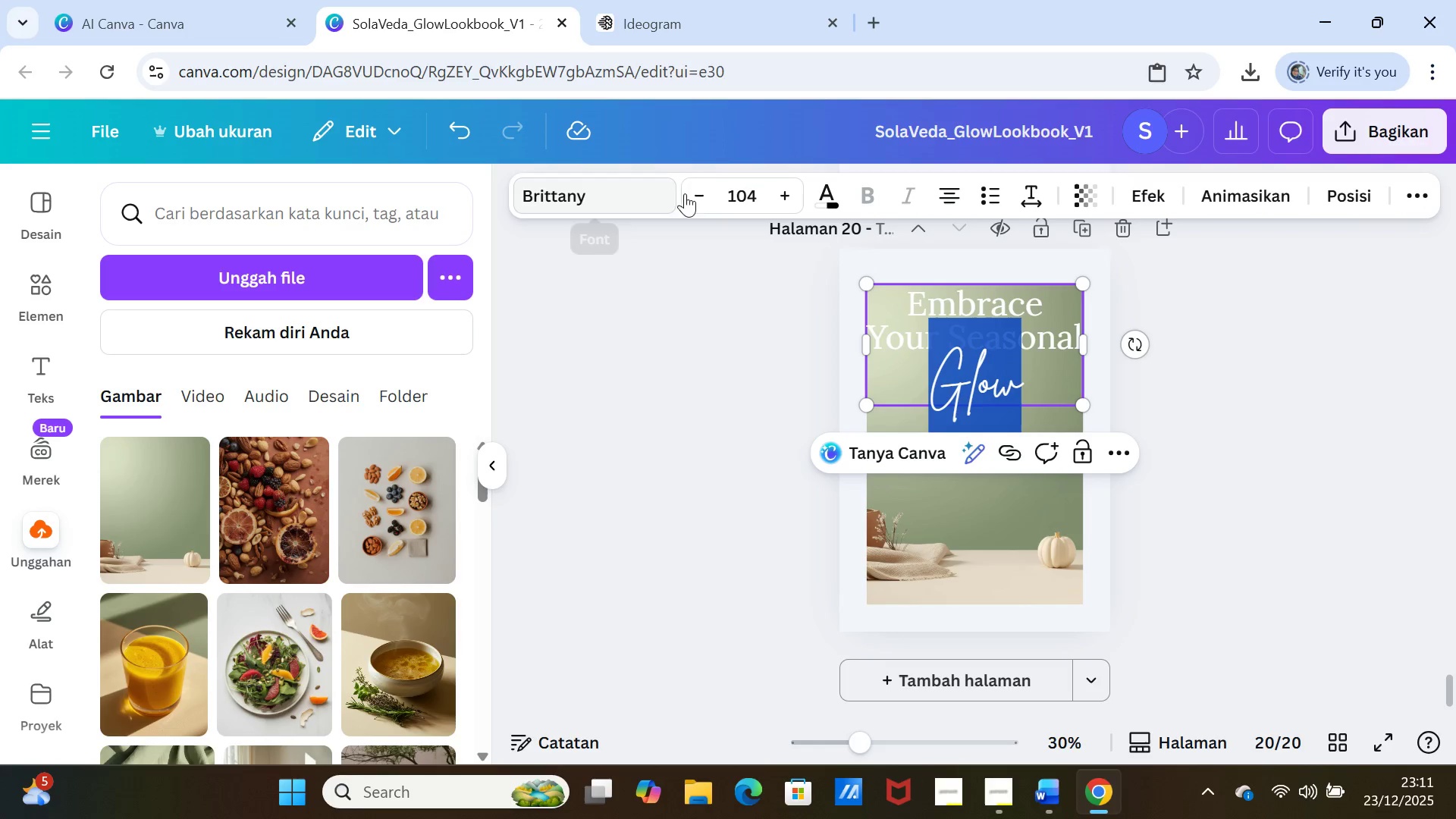 
left_click([693, 190])
 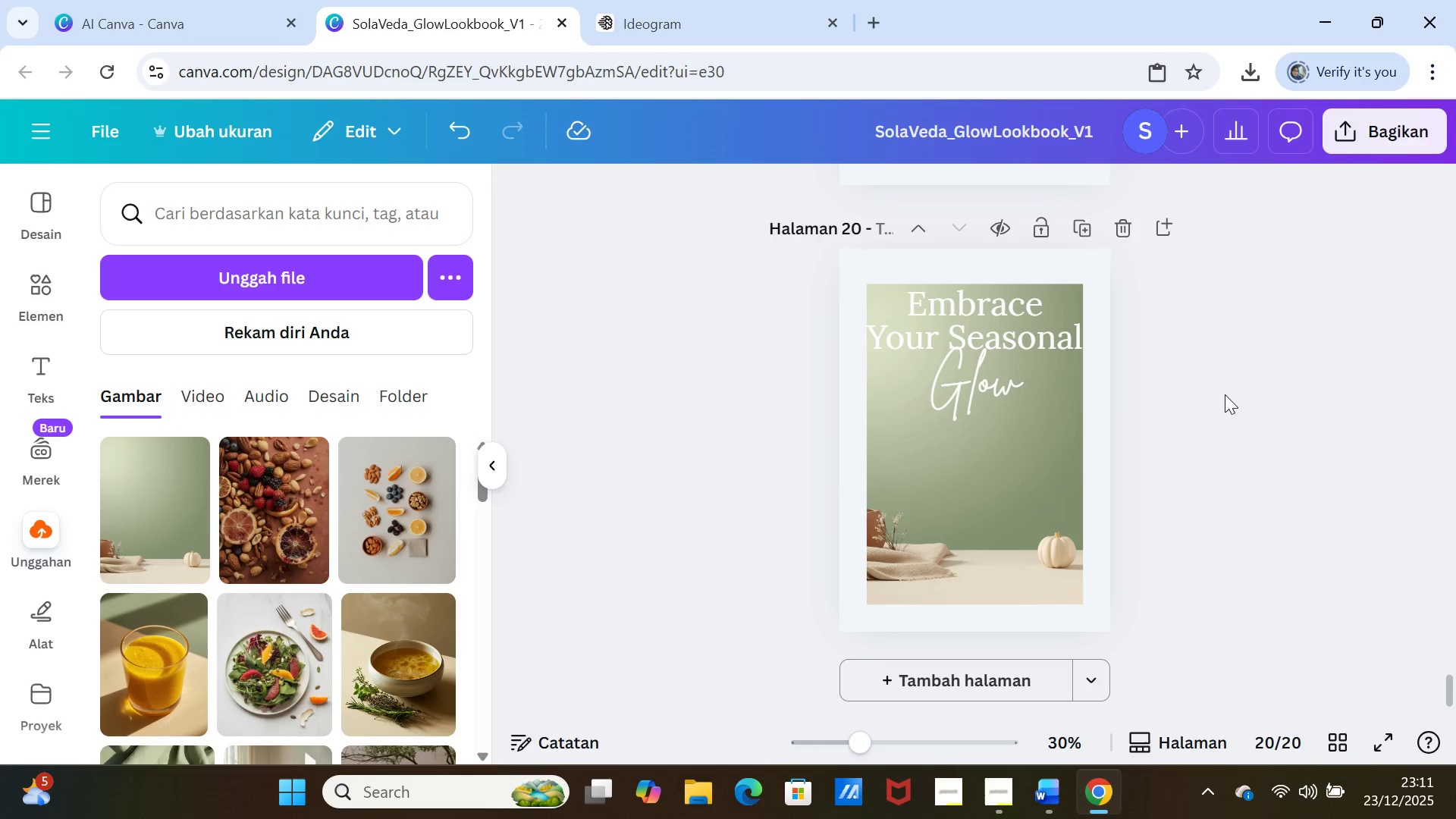 
left_click([1226, 407])
 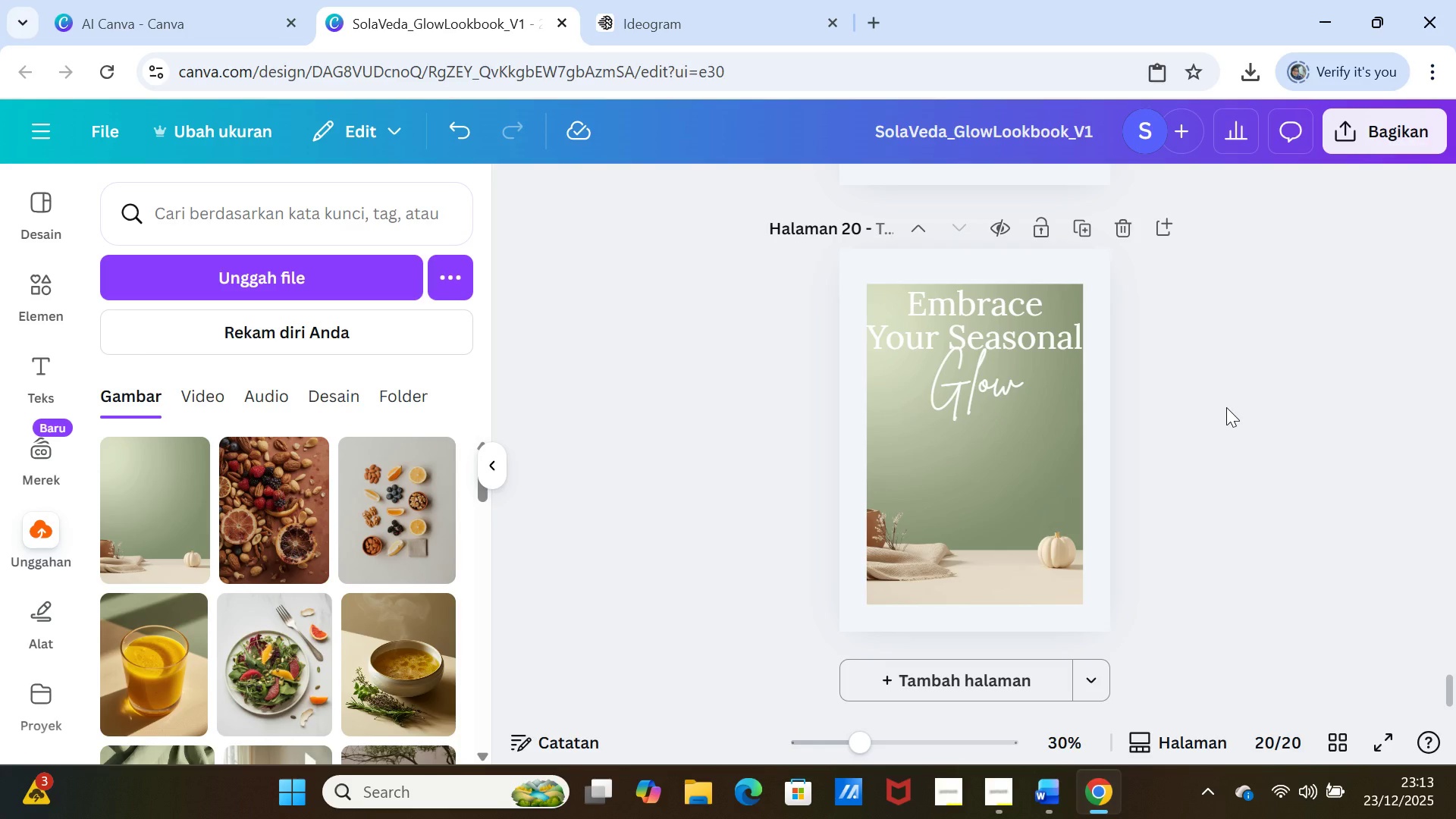 
wait(141.25)
 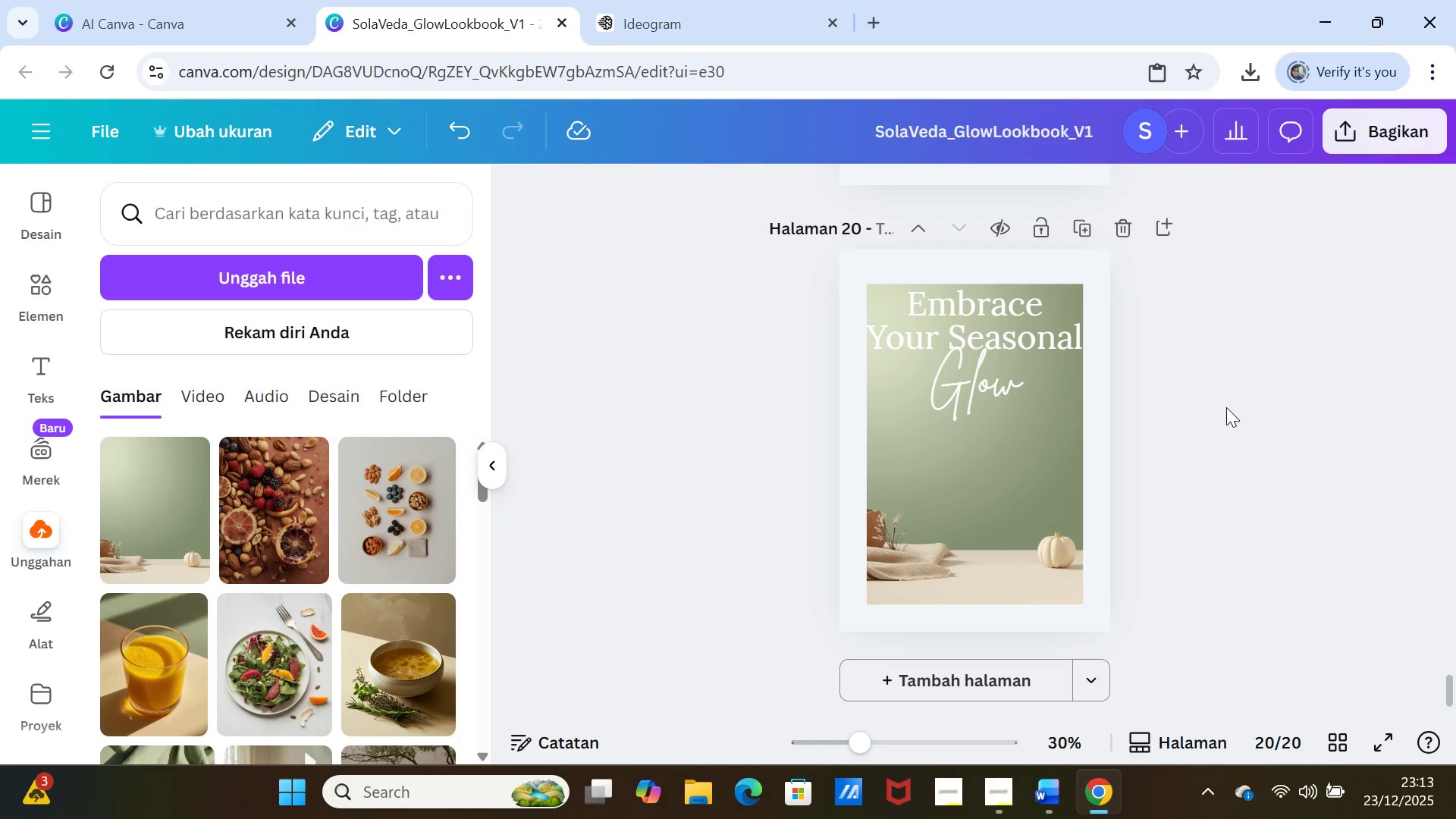 
left_click([1312, 494])
 